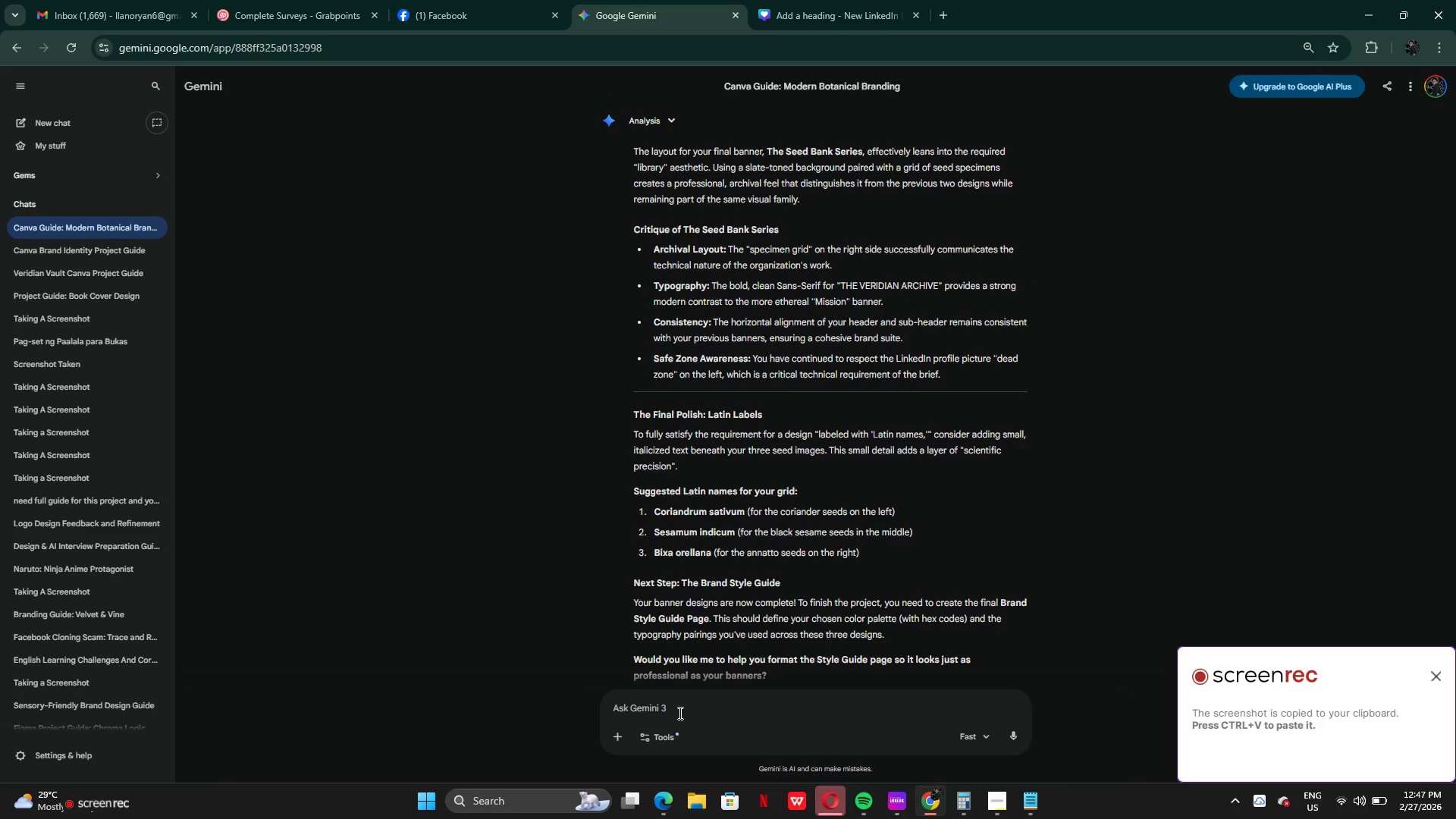 
key(Control+V)
 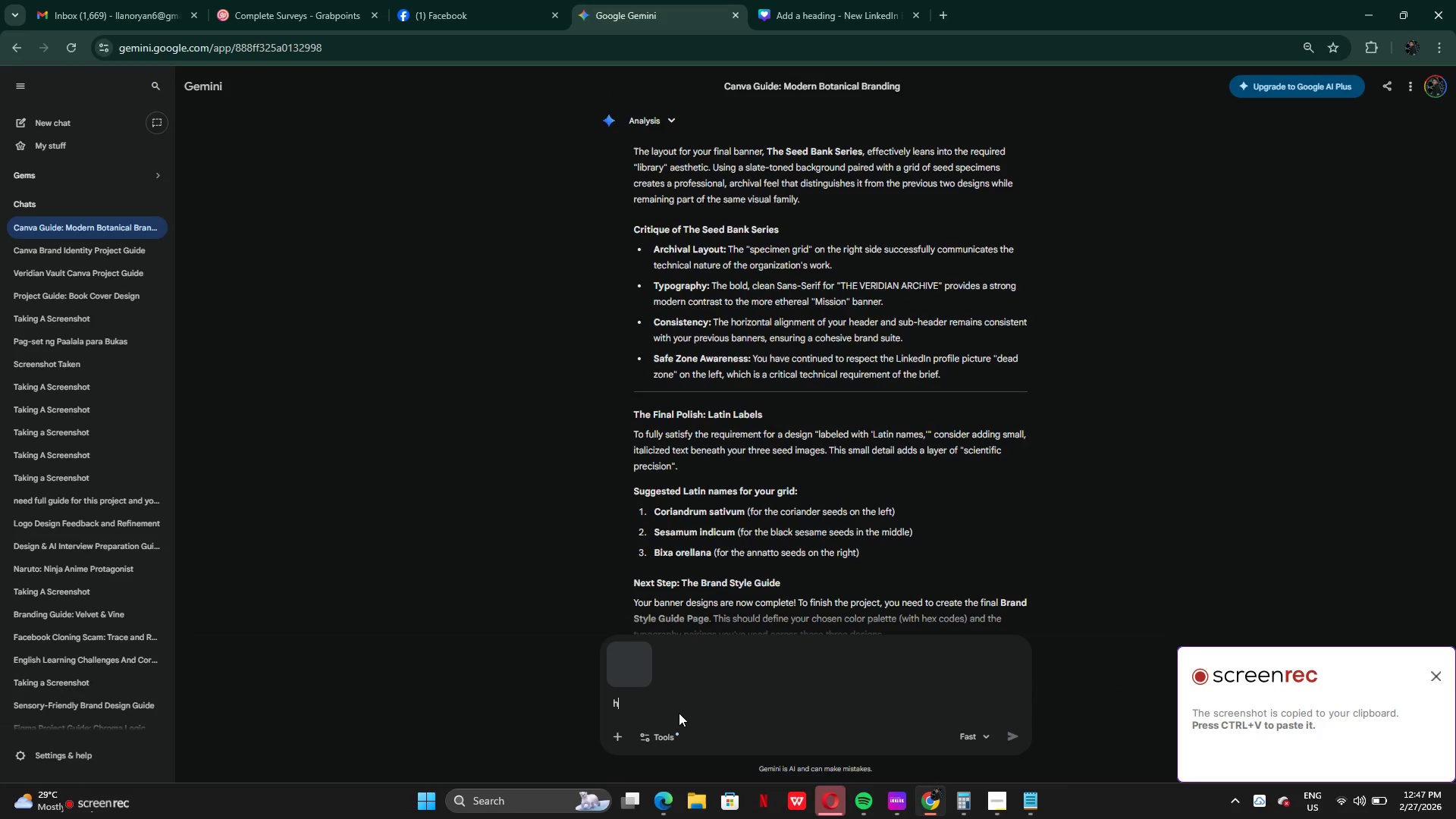 
type(heres the final layput)
key(Backspace)
key(Backspace)
key(Backspace)
type(out)
 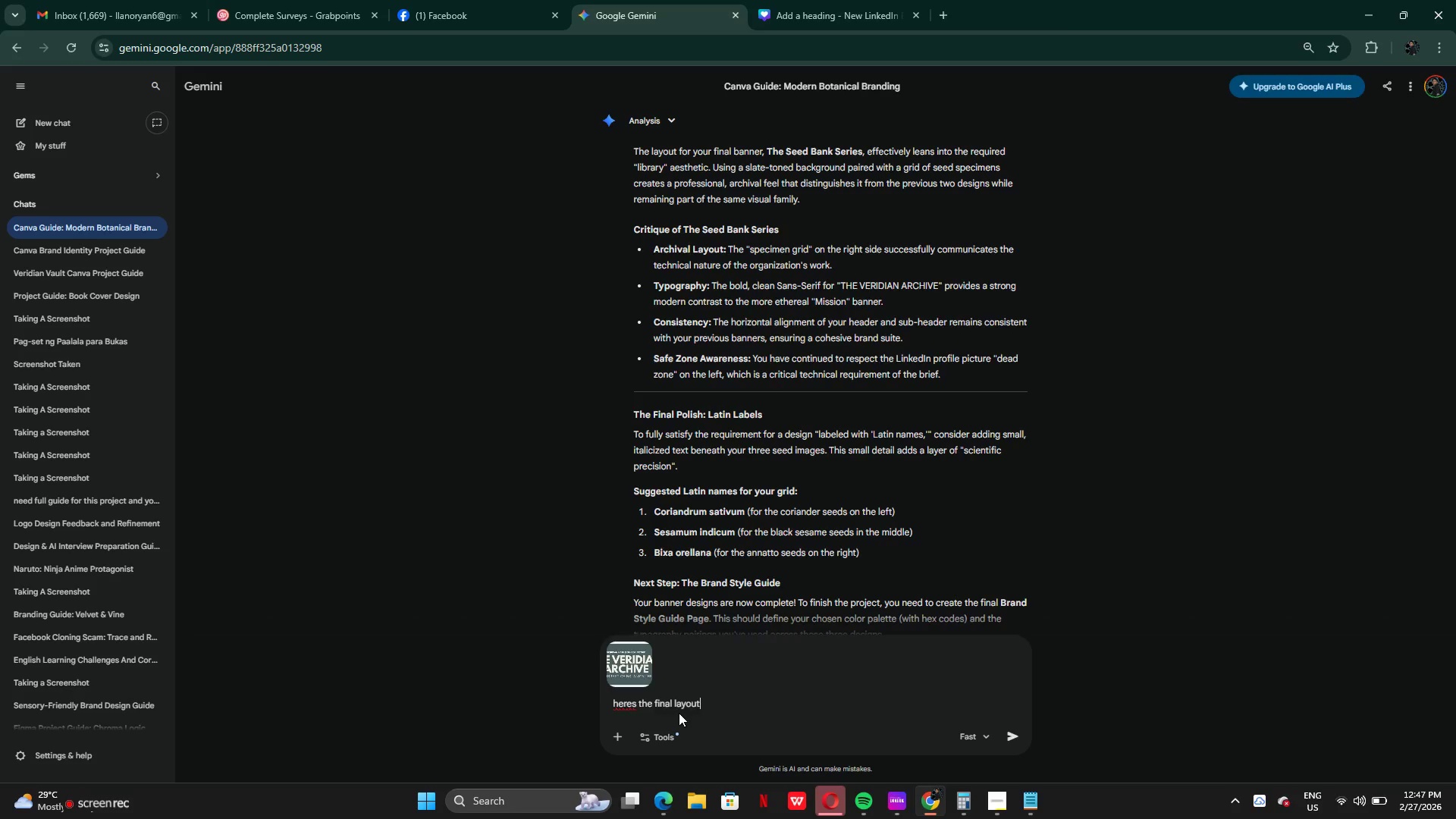 
key(Enter)
 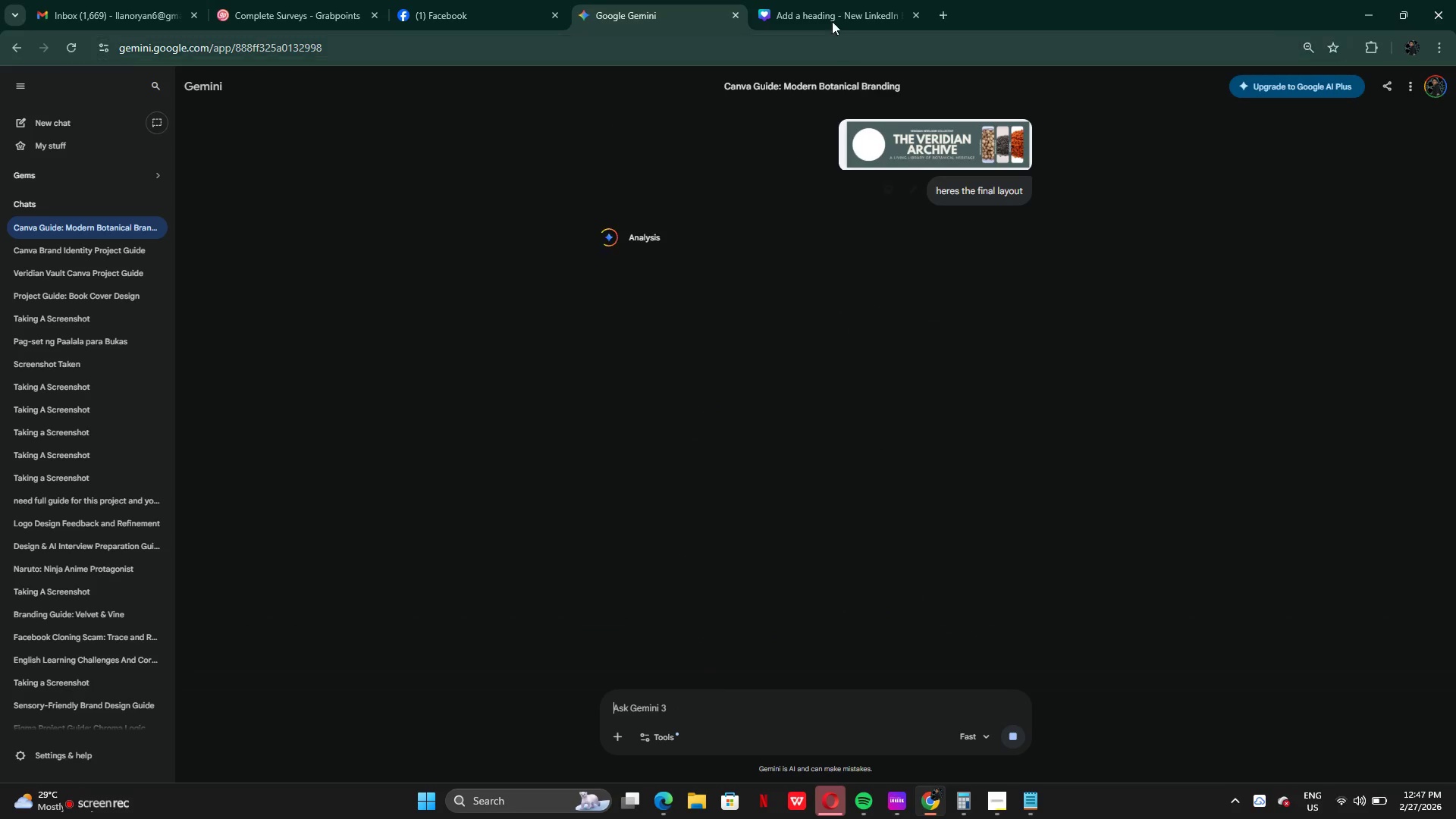 
wait(5.06)
 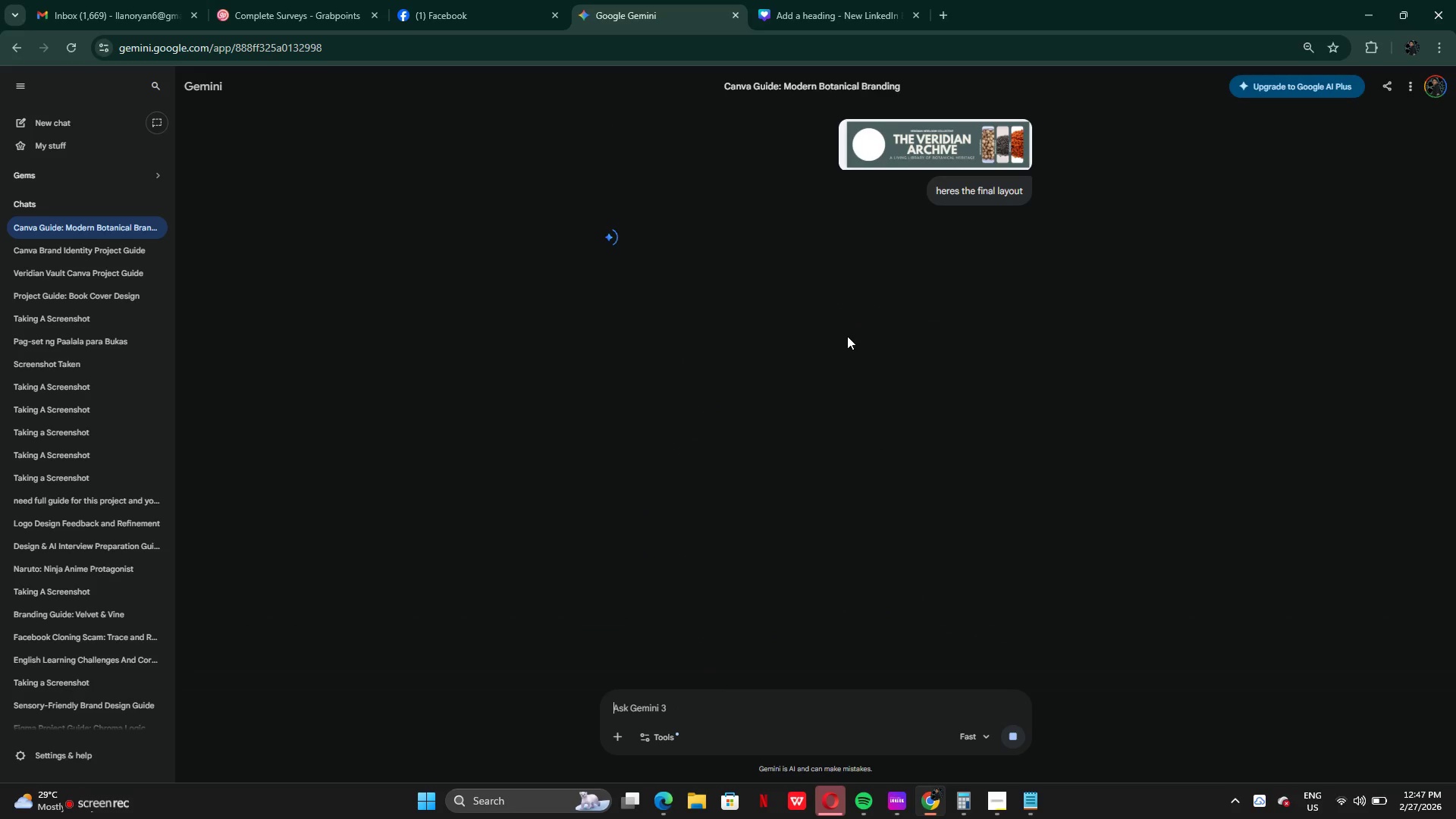 
left_click([742, 739])
 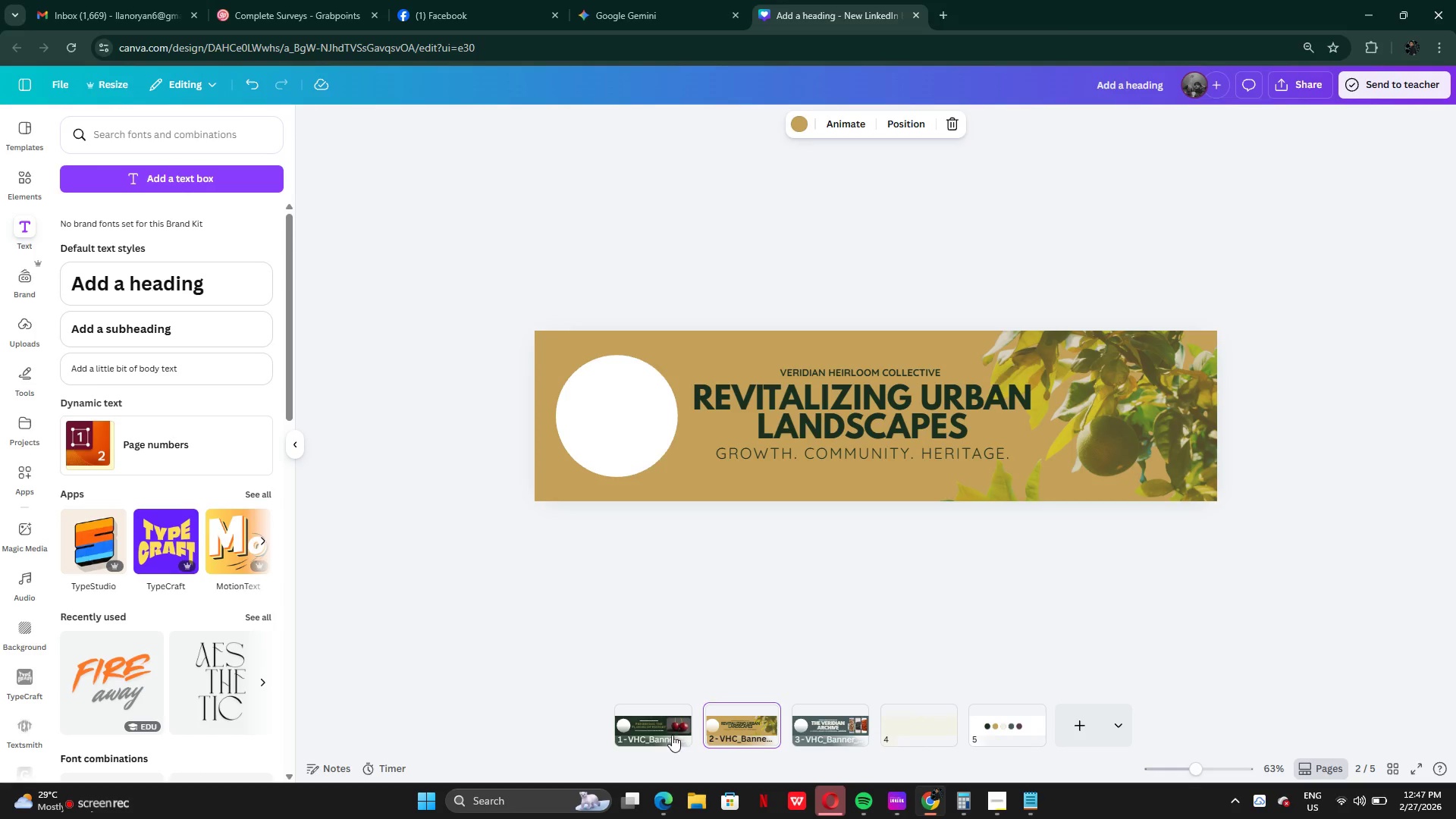 
left_click([662, 732])
 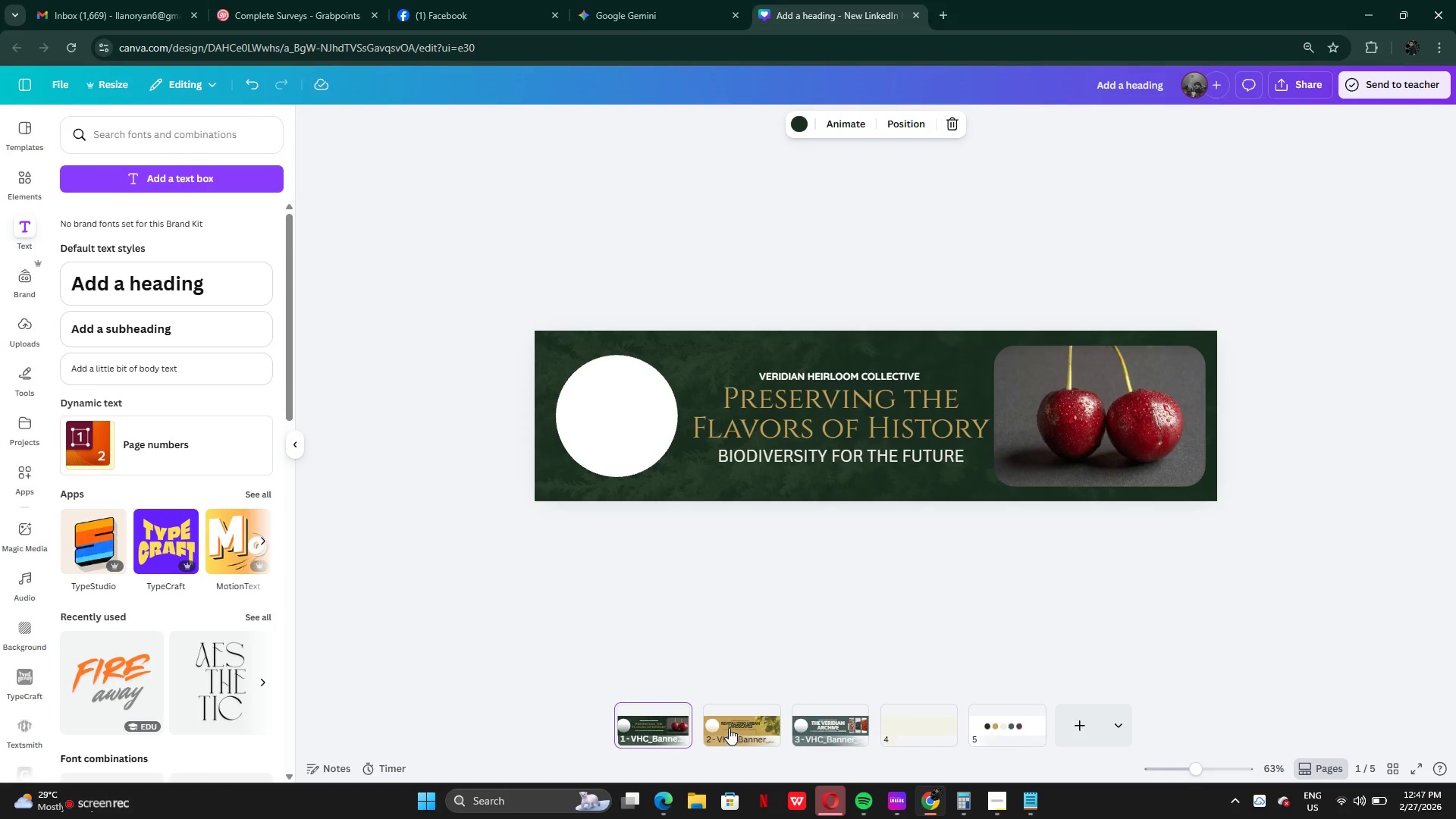 
left_click([729, 728])
 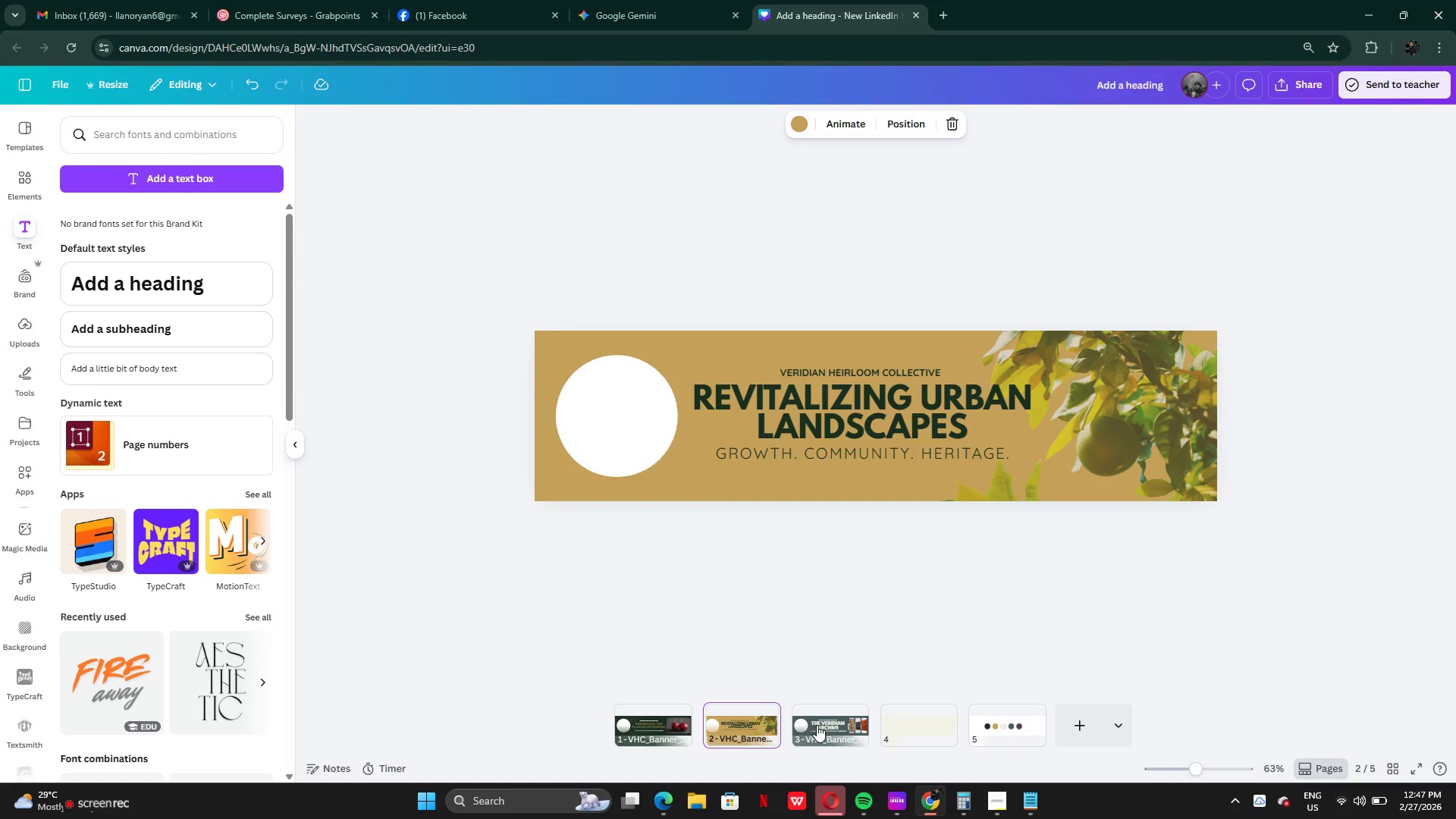 
left_click([819, 725])
 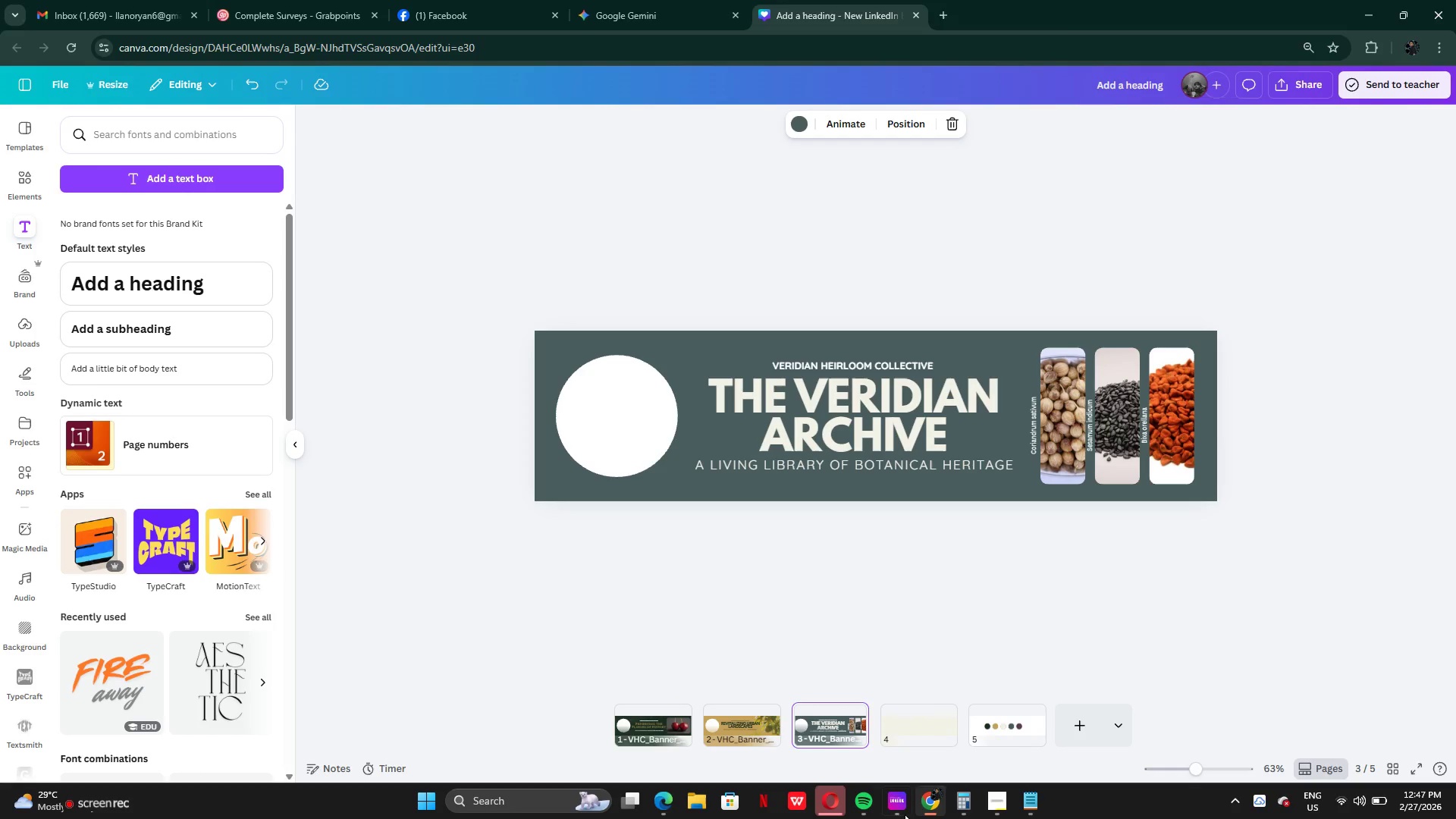 
wait(7.58)
 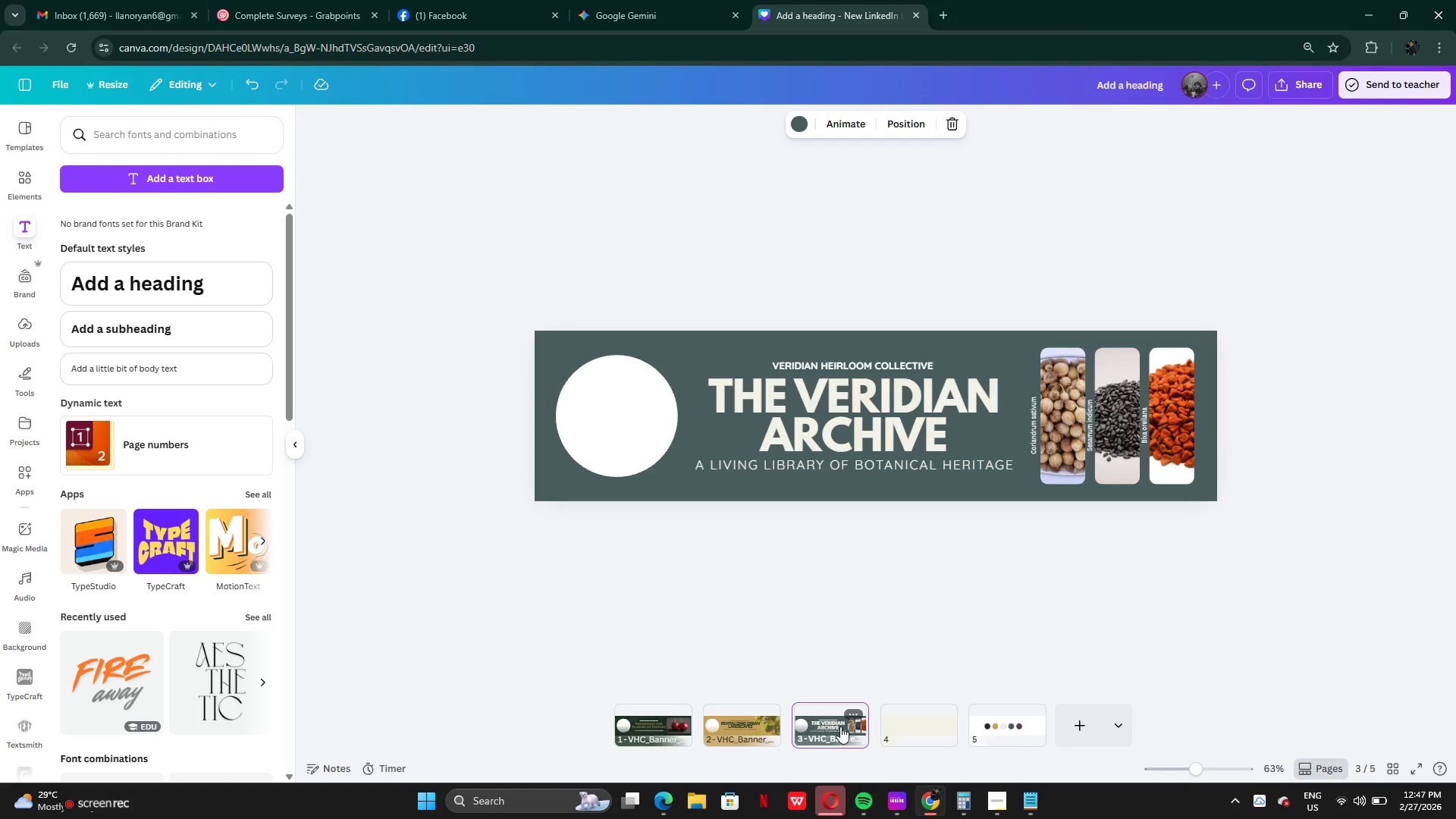 
left_click([697, 0])
 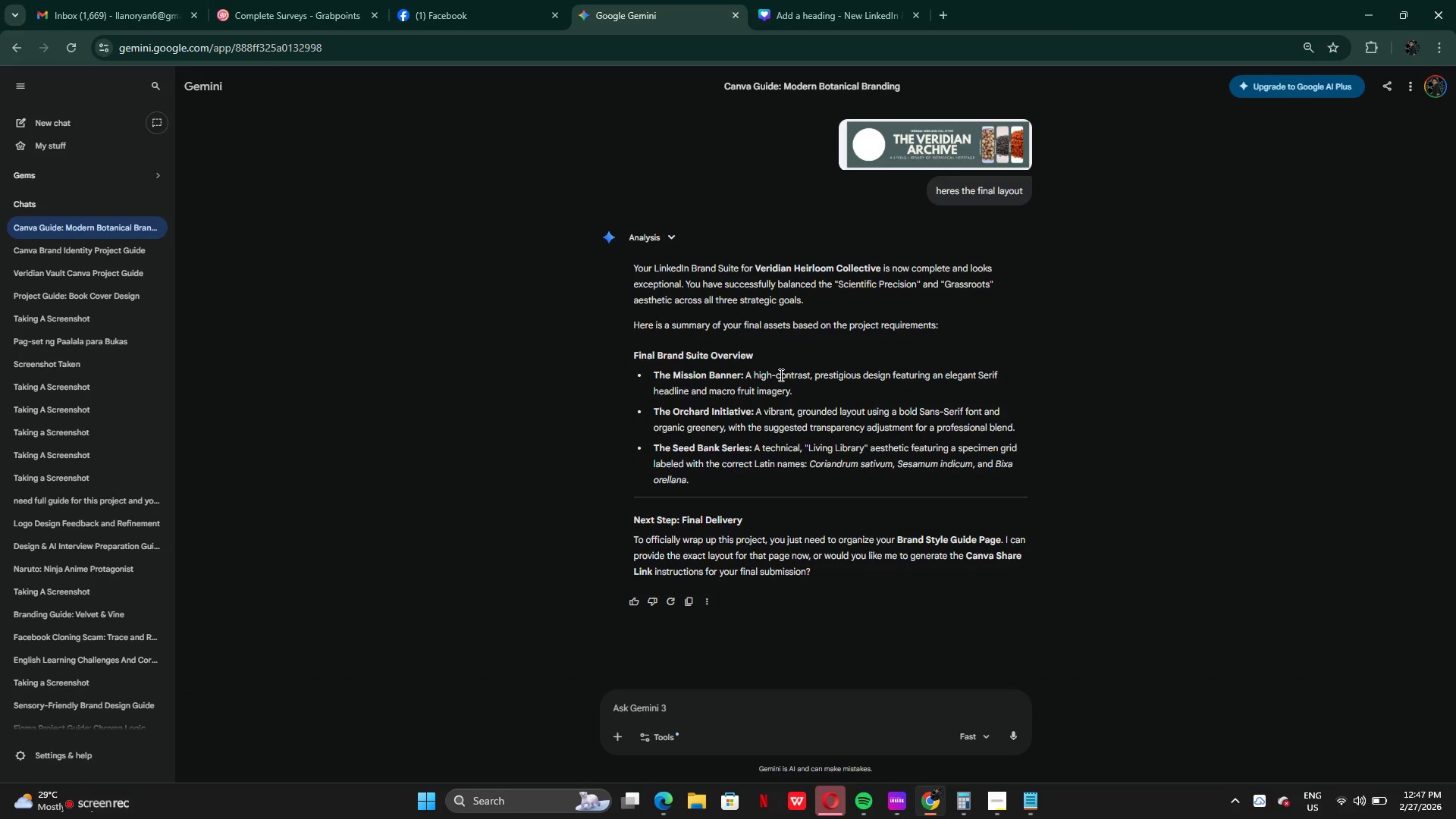 
wait(8.88)
 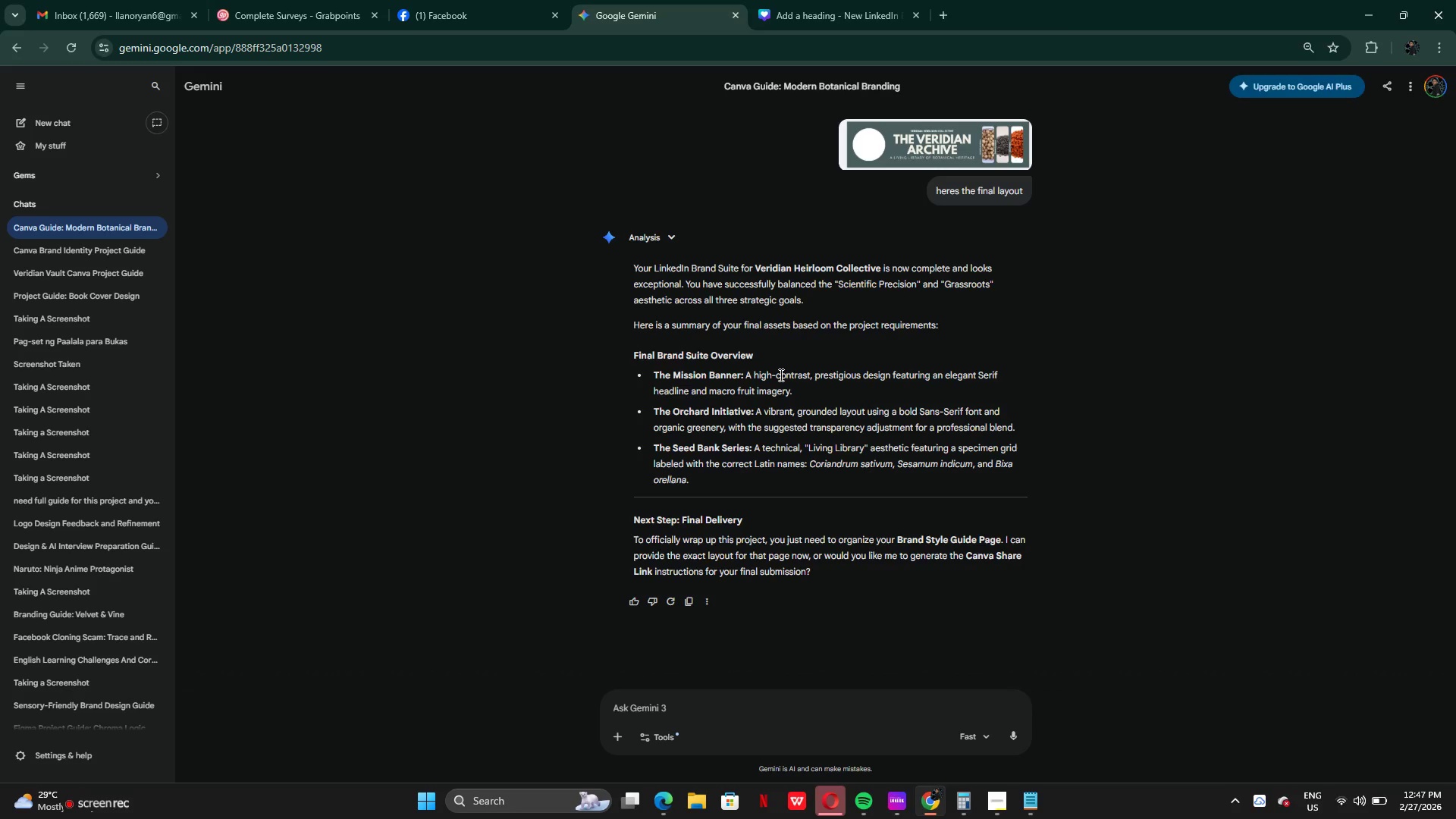 
scroll: coordinate [780, 375], scroll_direction: none, amount: 0.0
 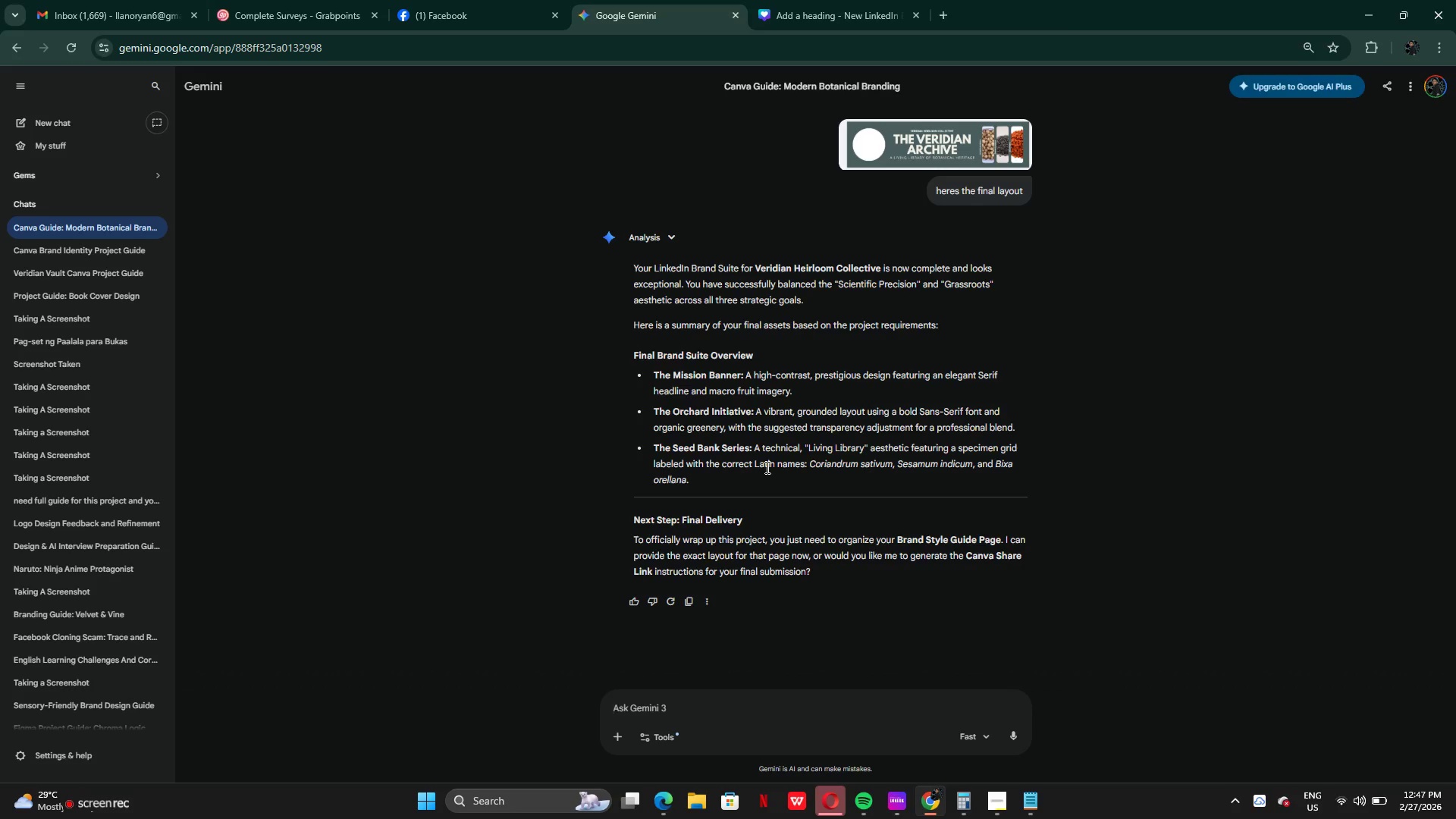 
wait(8.9)
 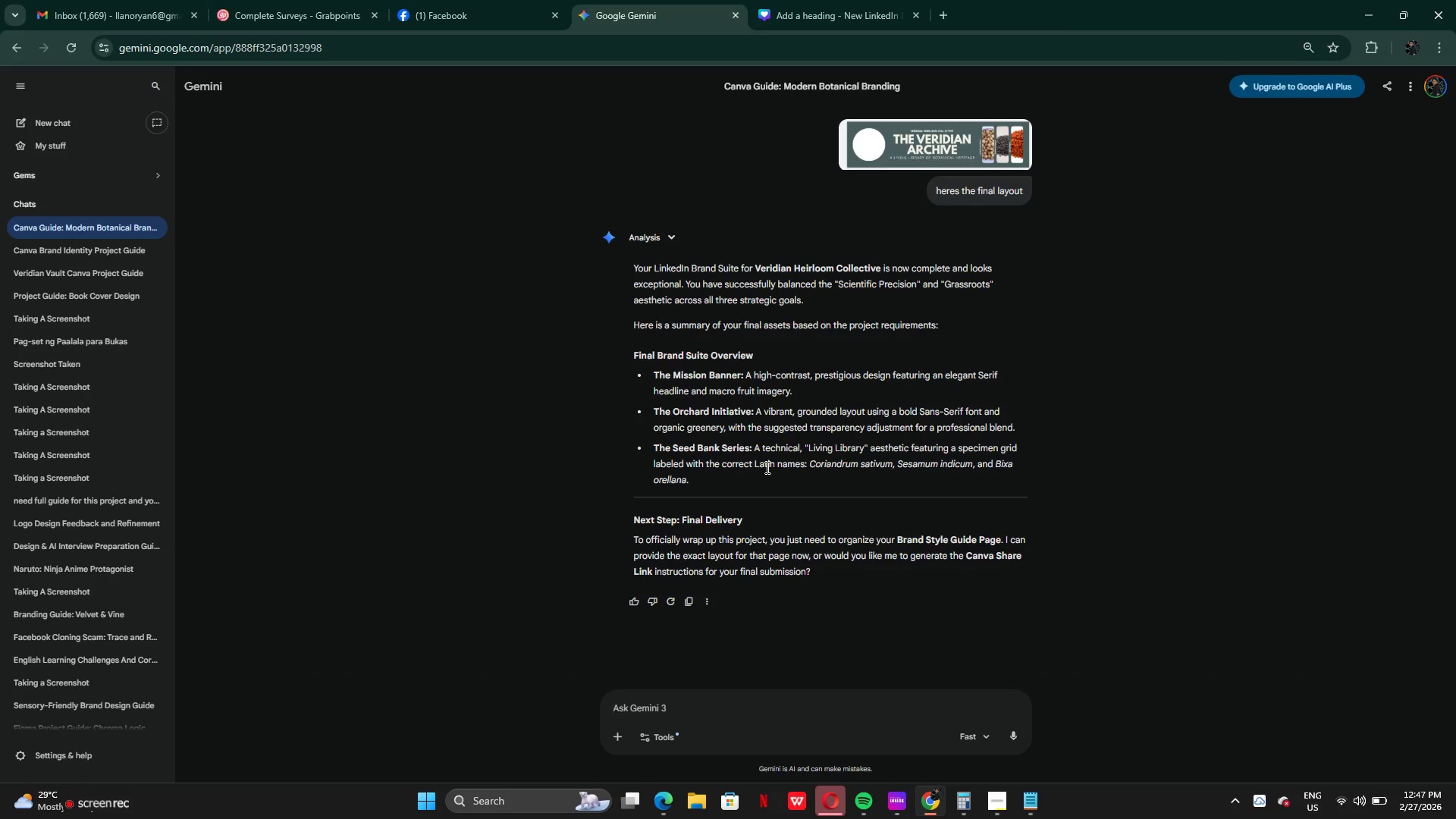 
left_click([817, 4])
 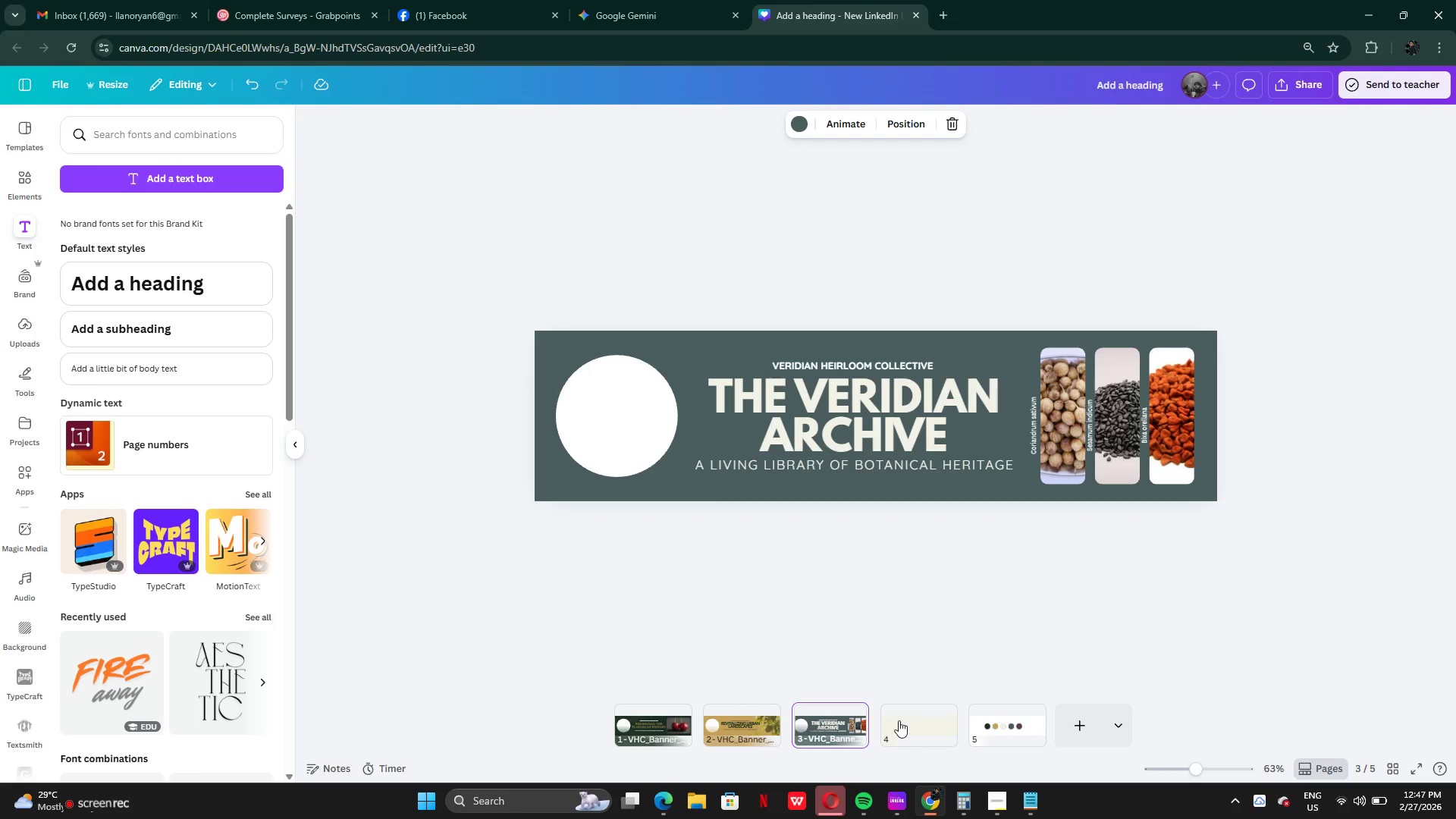 
left_click([898, 717])
 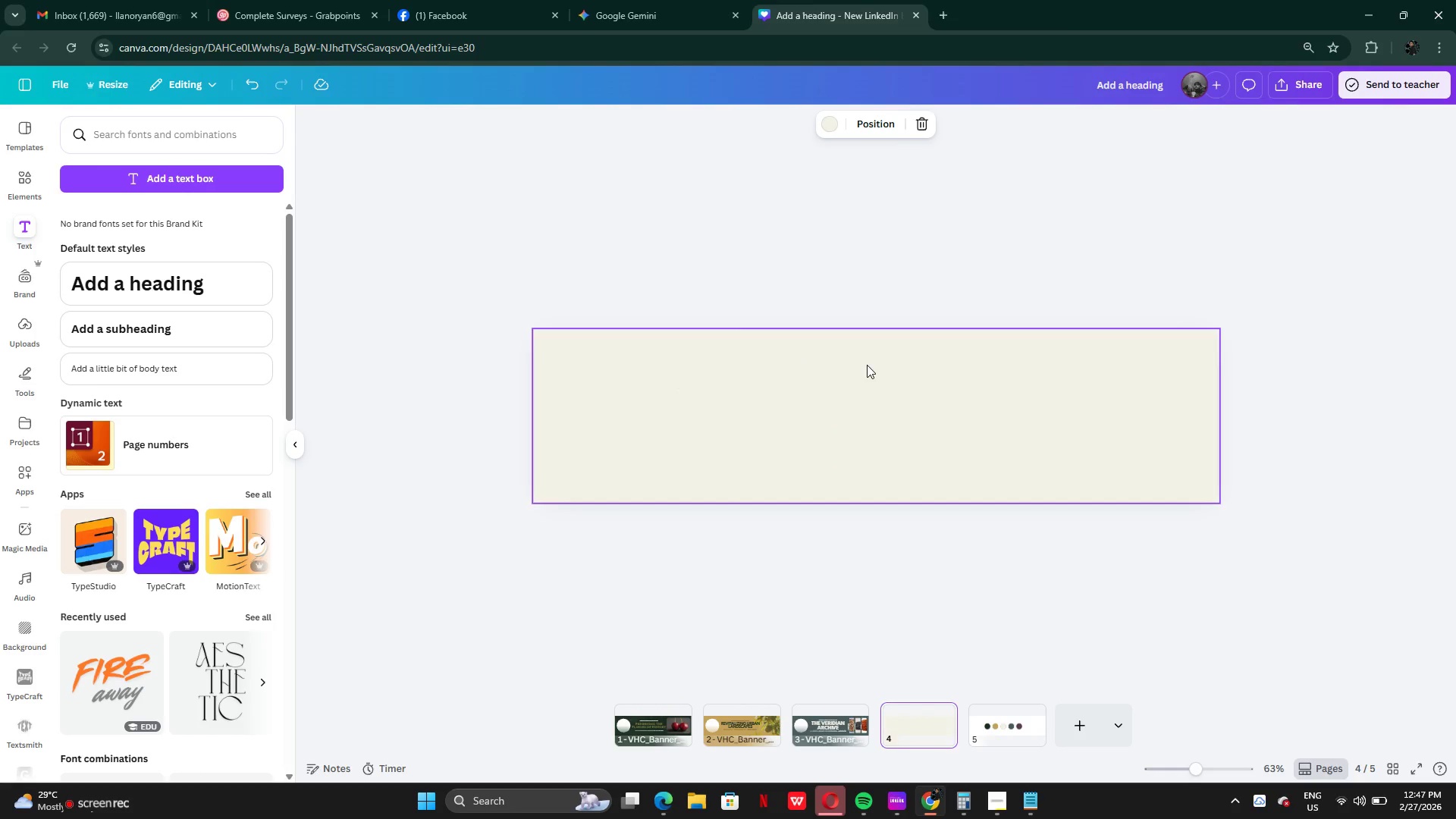 
left_click([867, 365])
 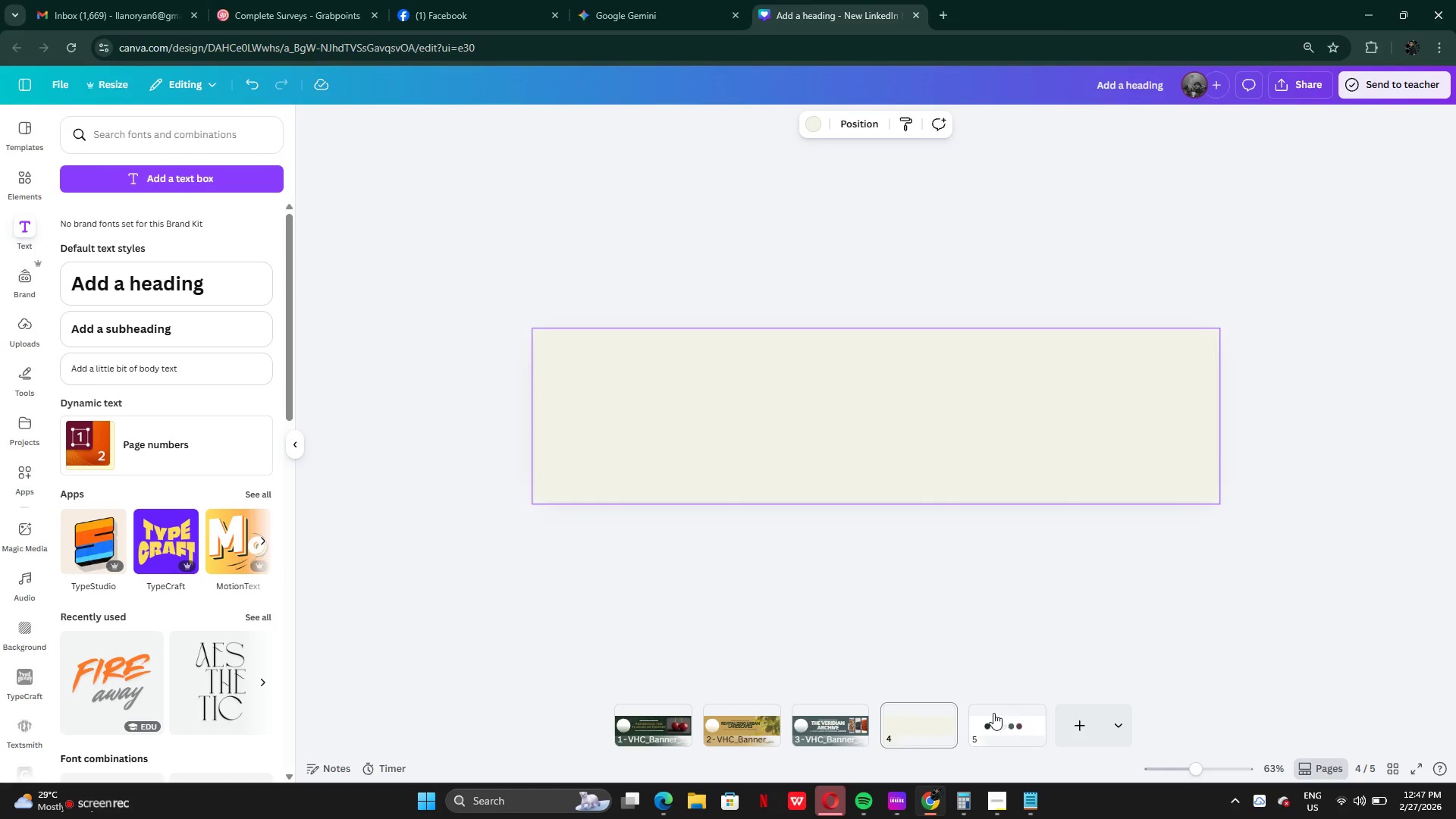 
left_click([993, 713])
 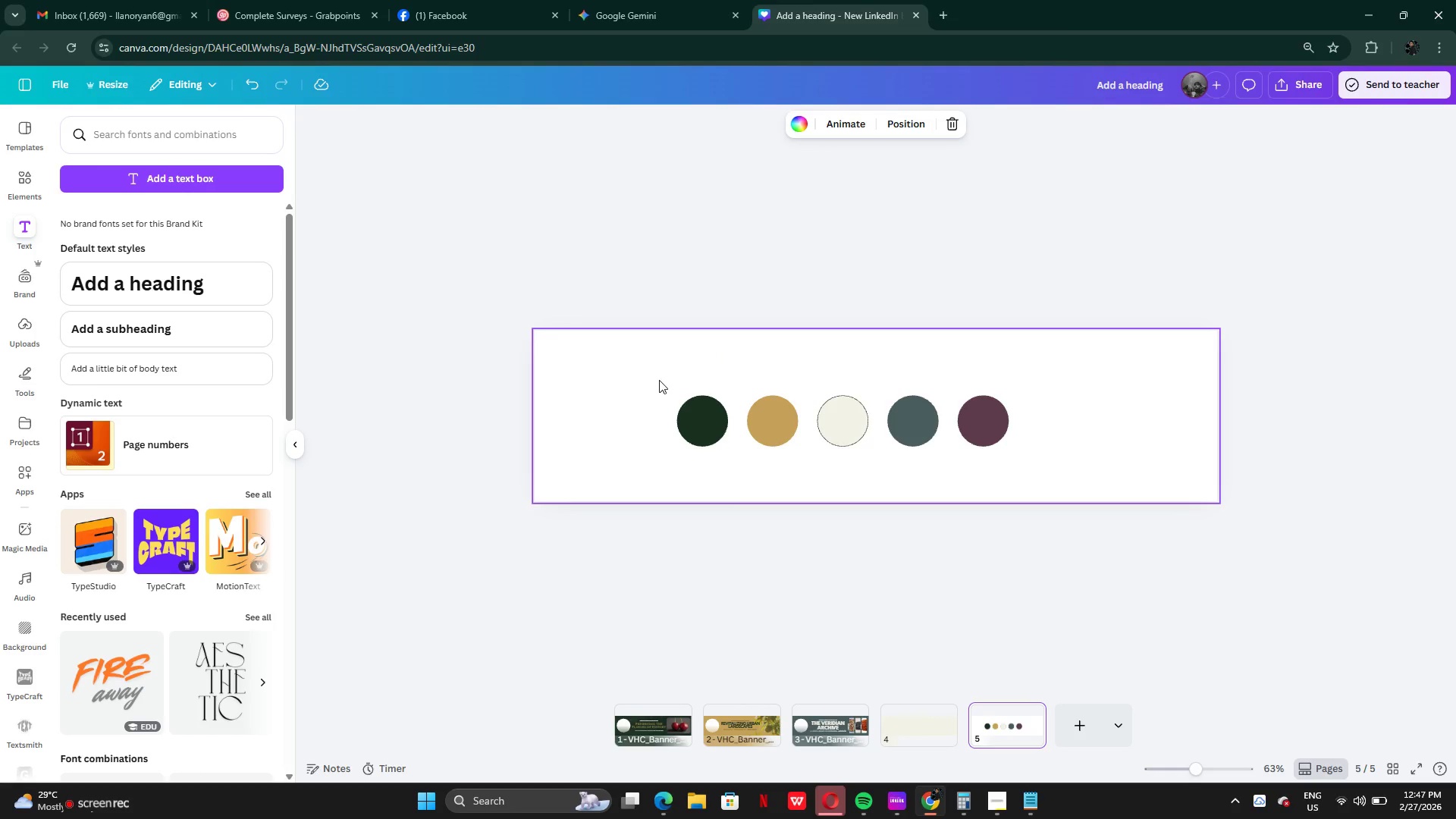 
left_click_drag(start_coordinate=[656, 384], to_coordinate=[1075, 428])
 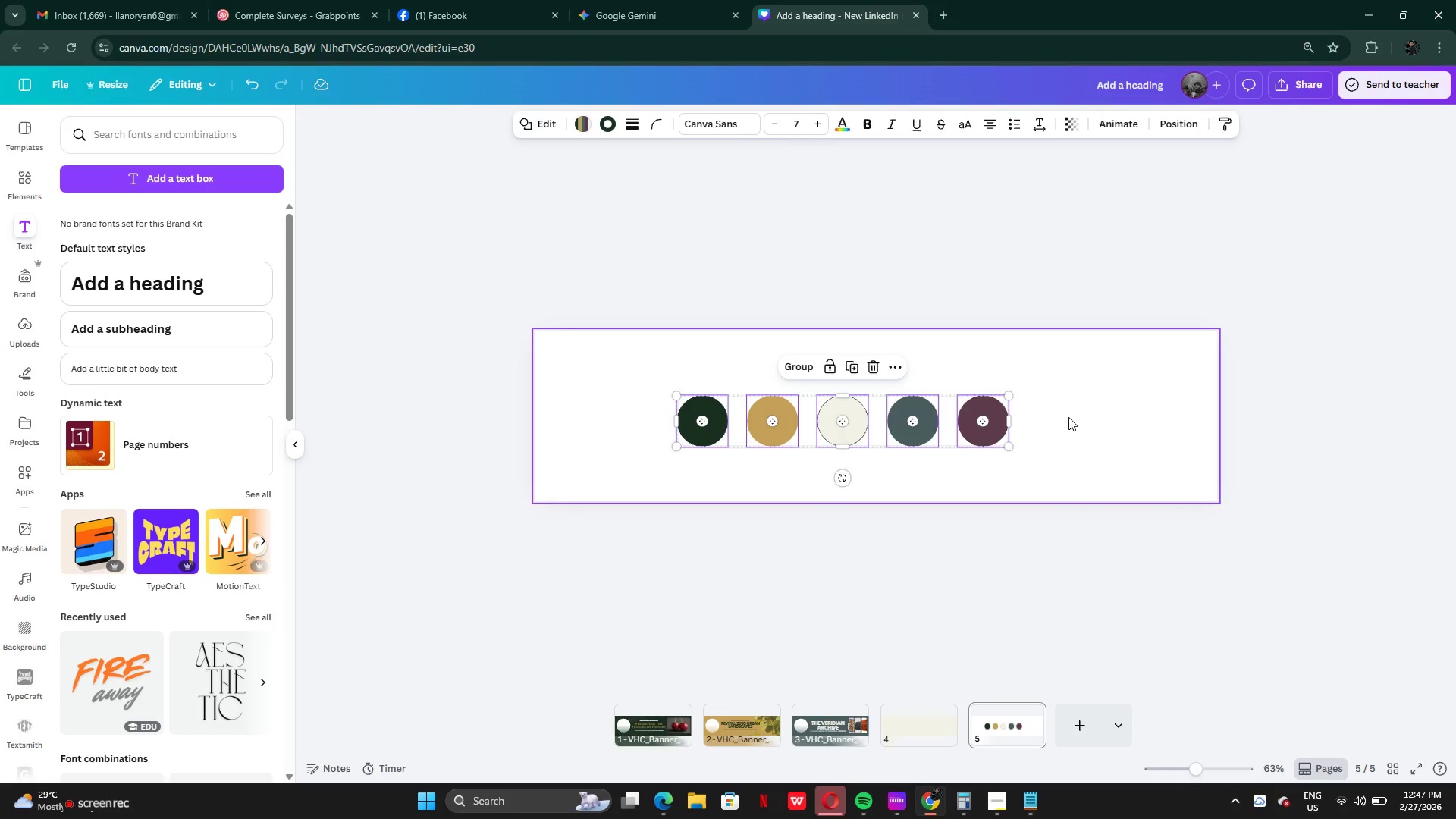 
key(Control+ControlLeft)
 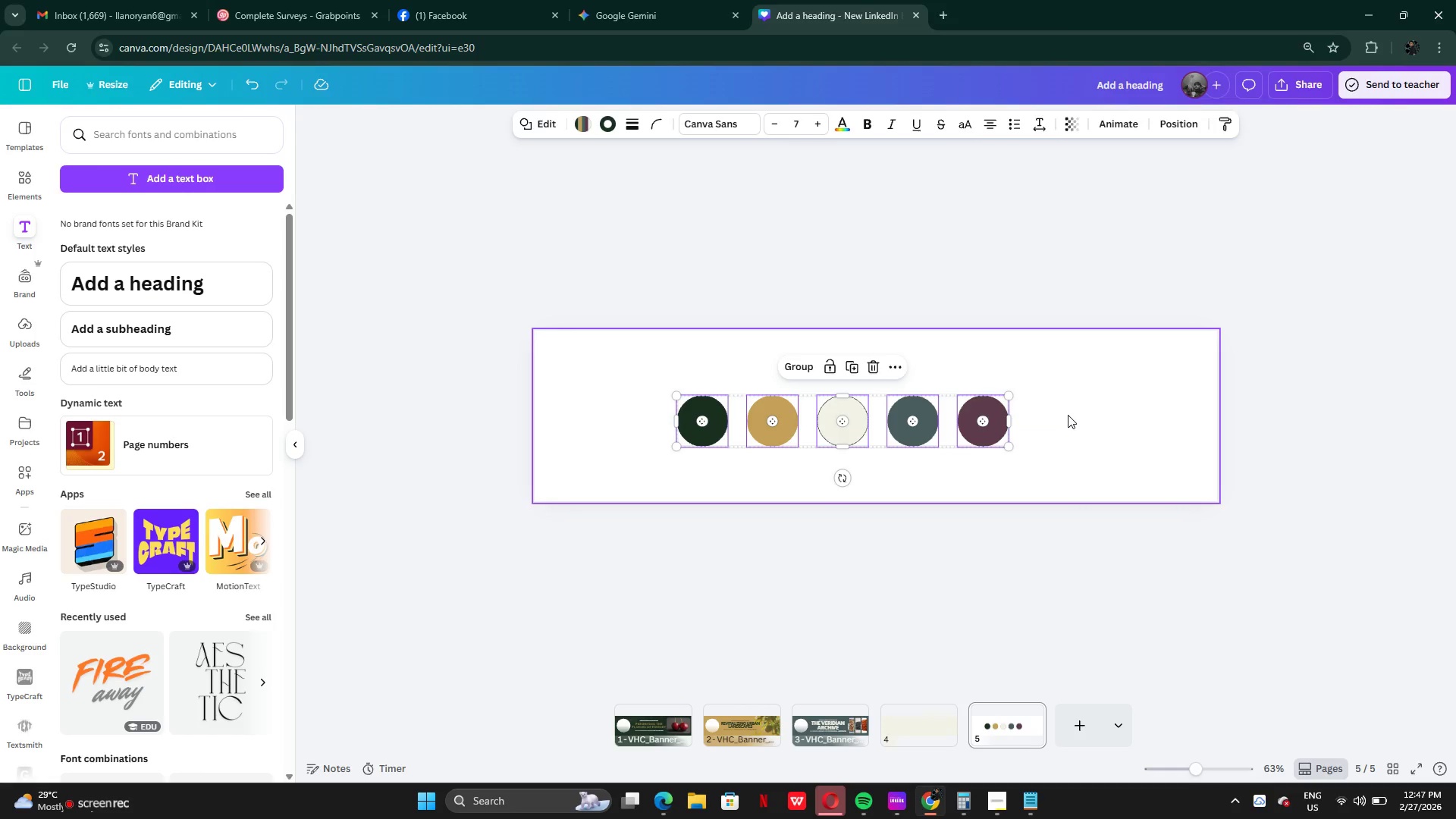 
key(Control+ControlLeft)
 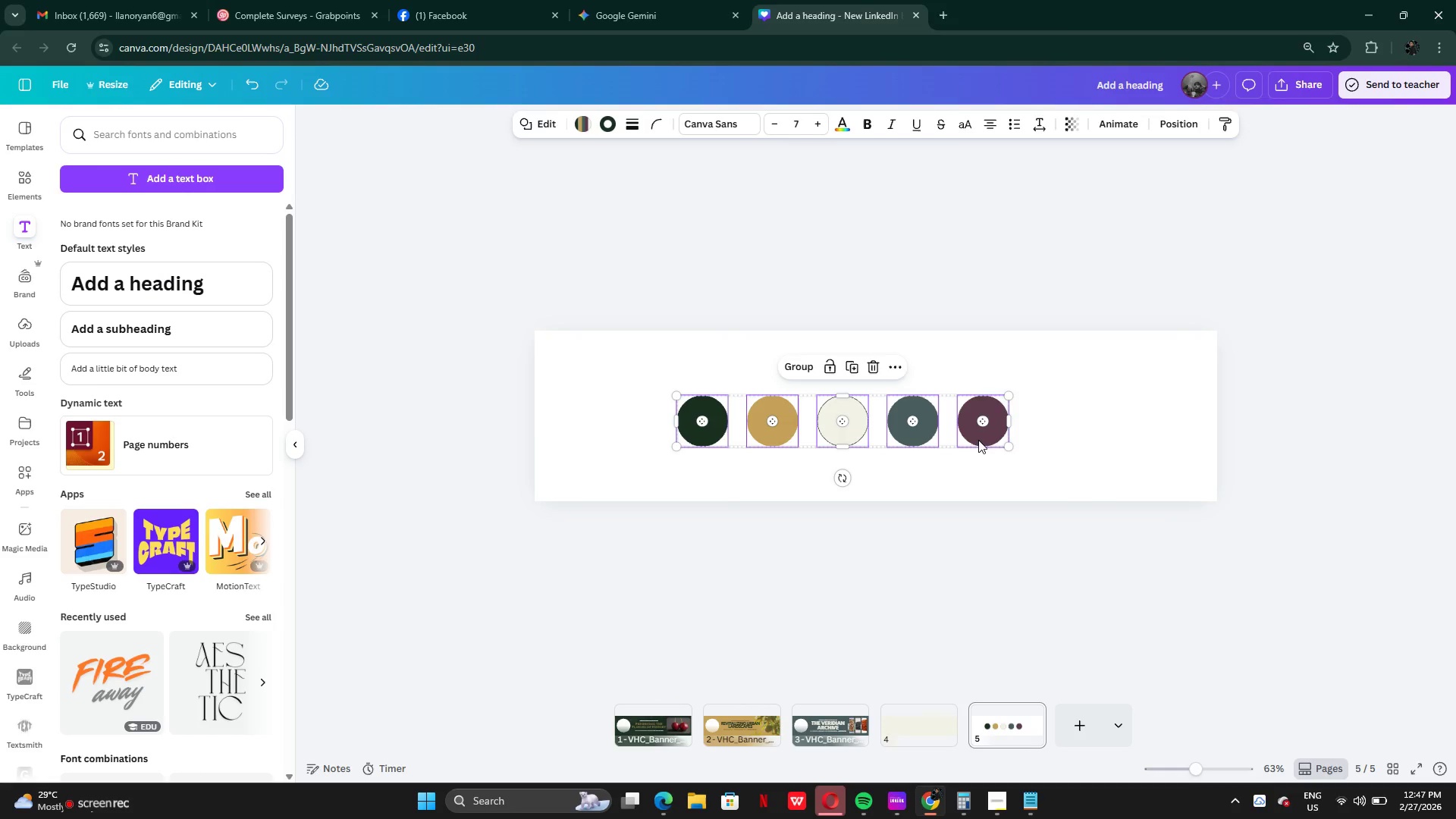 
left_click_drag(start_coordinate=[981, 438], to_coordinate=[933, 734])
 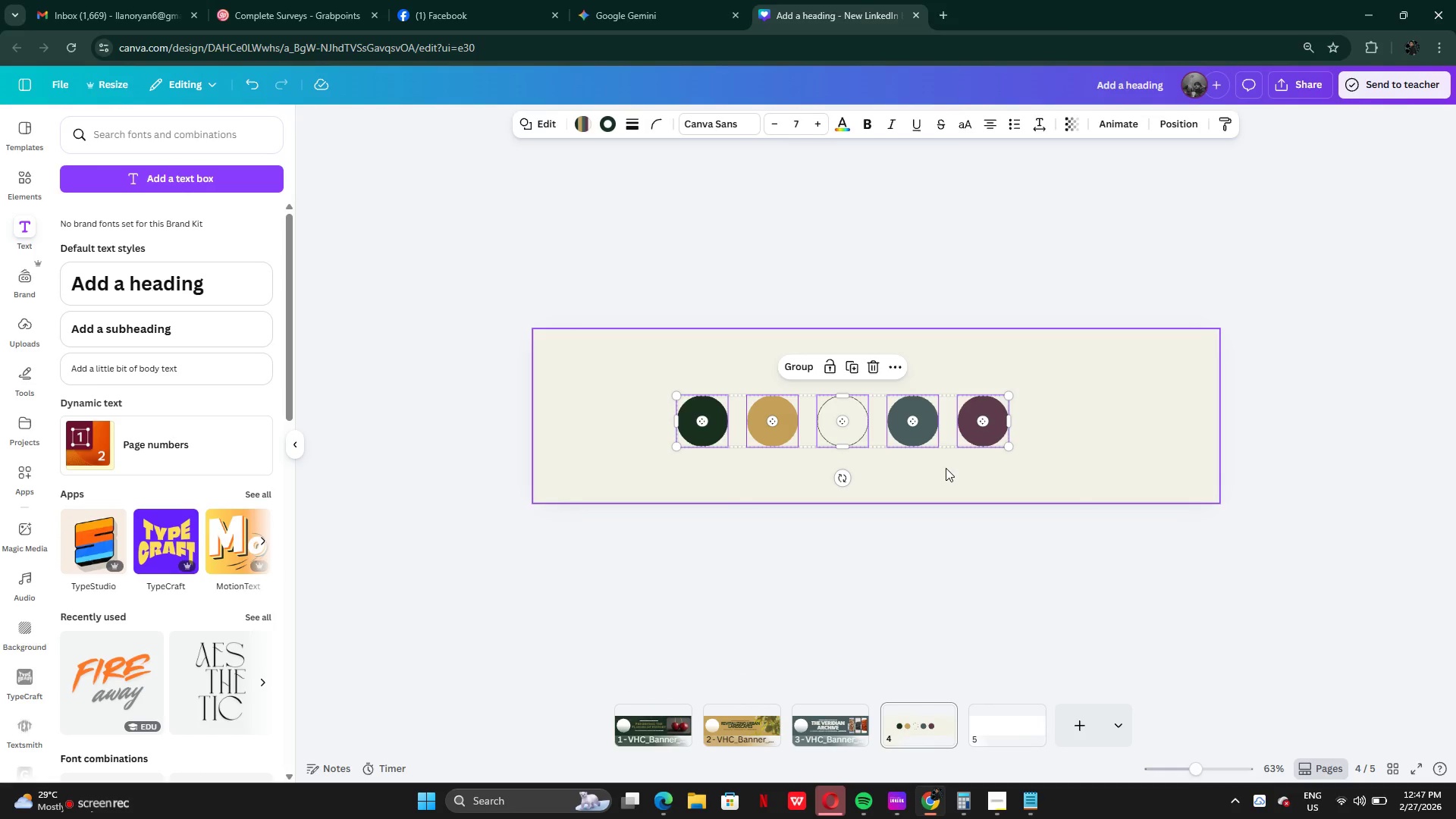 
left_click([947, 469])
 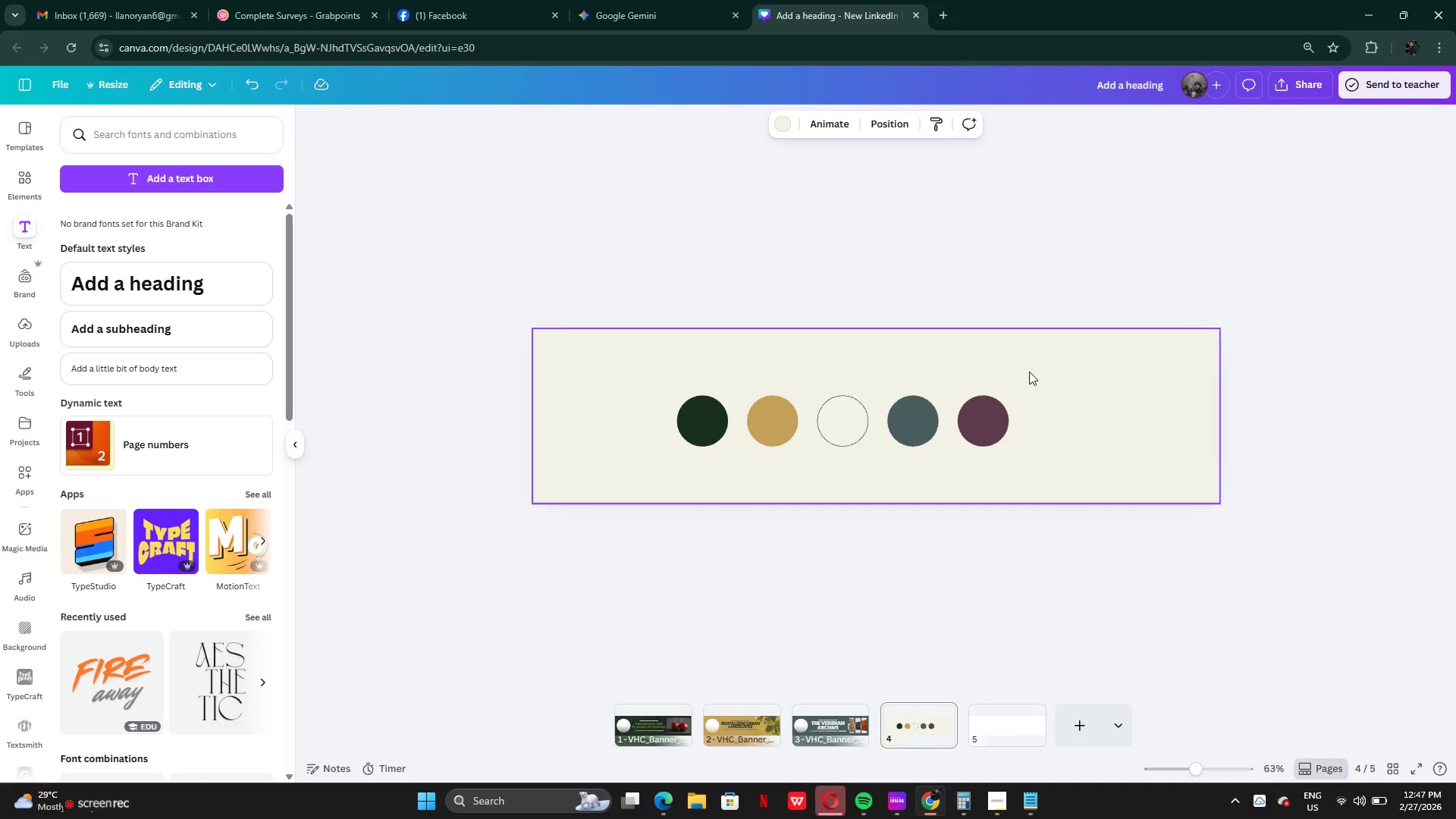 
left_click([1032, 369])
 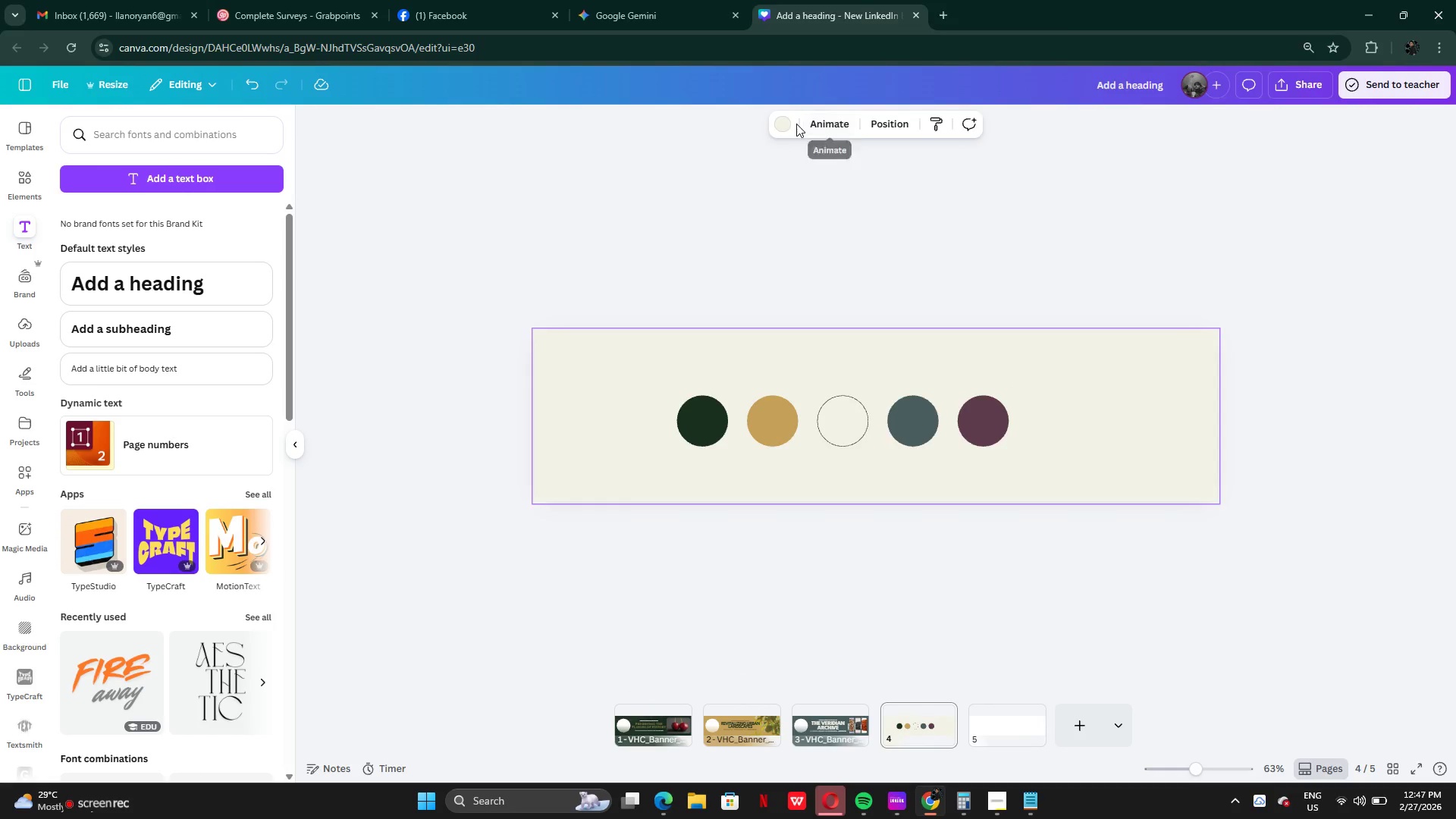 
left_click([787, 125])
 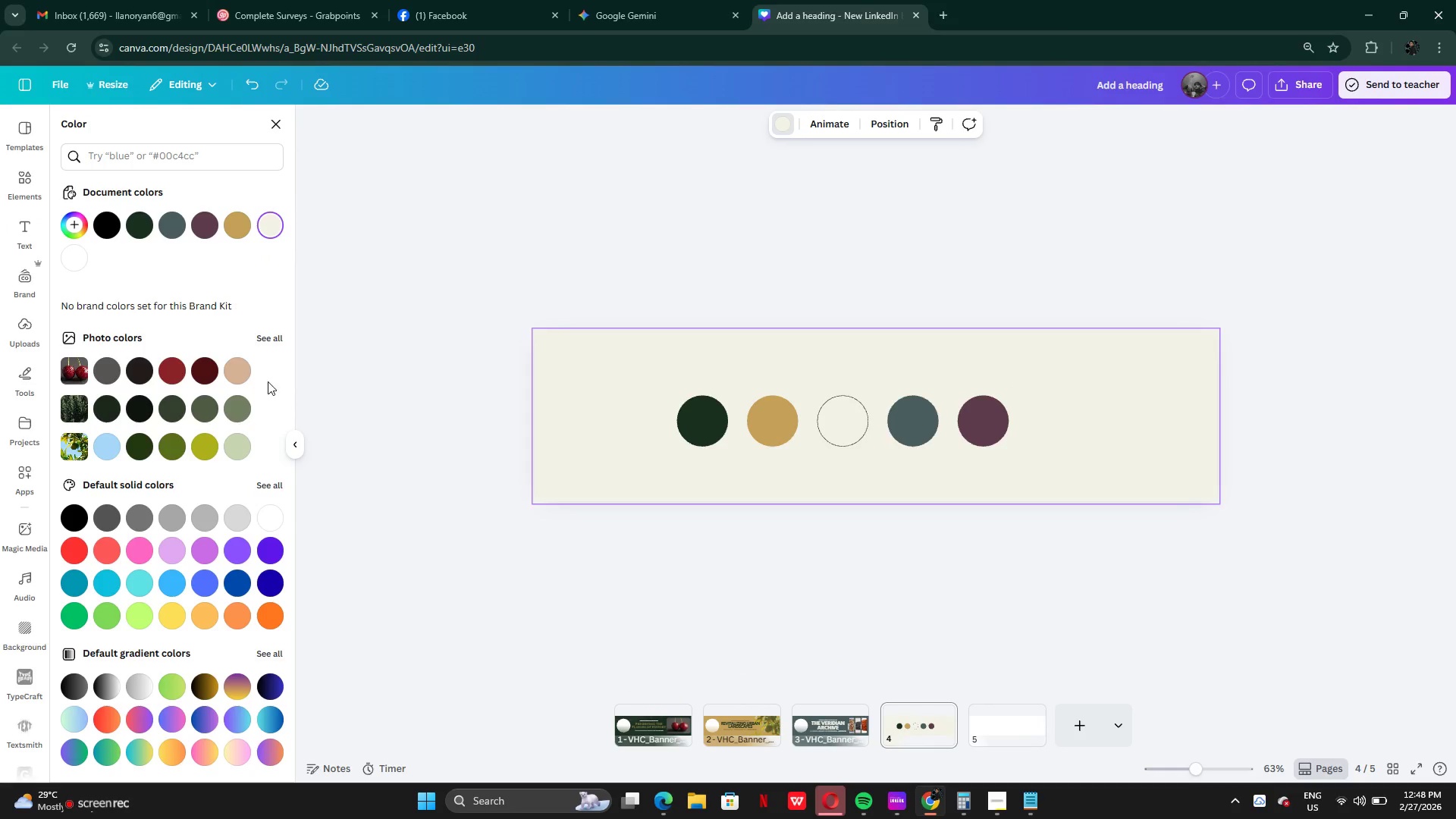 
left_click([243, 449])
 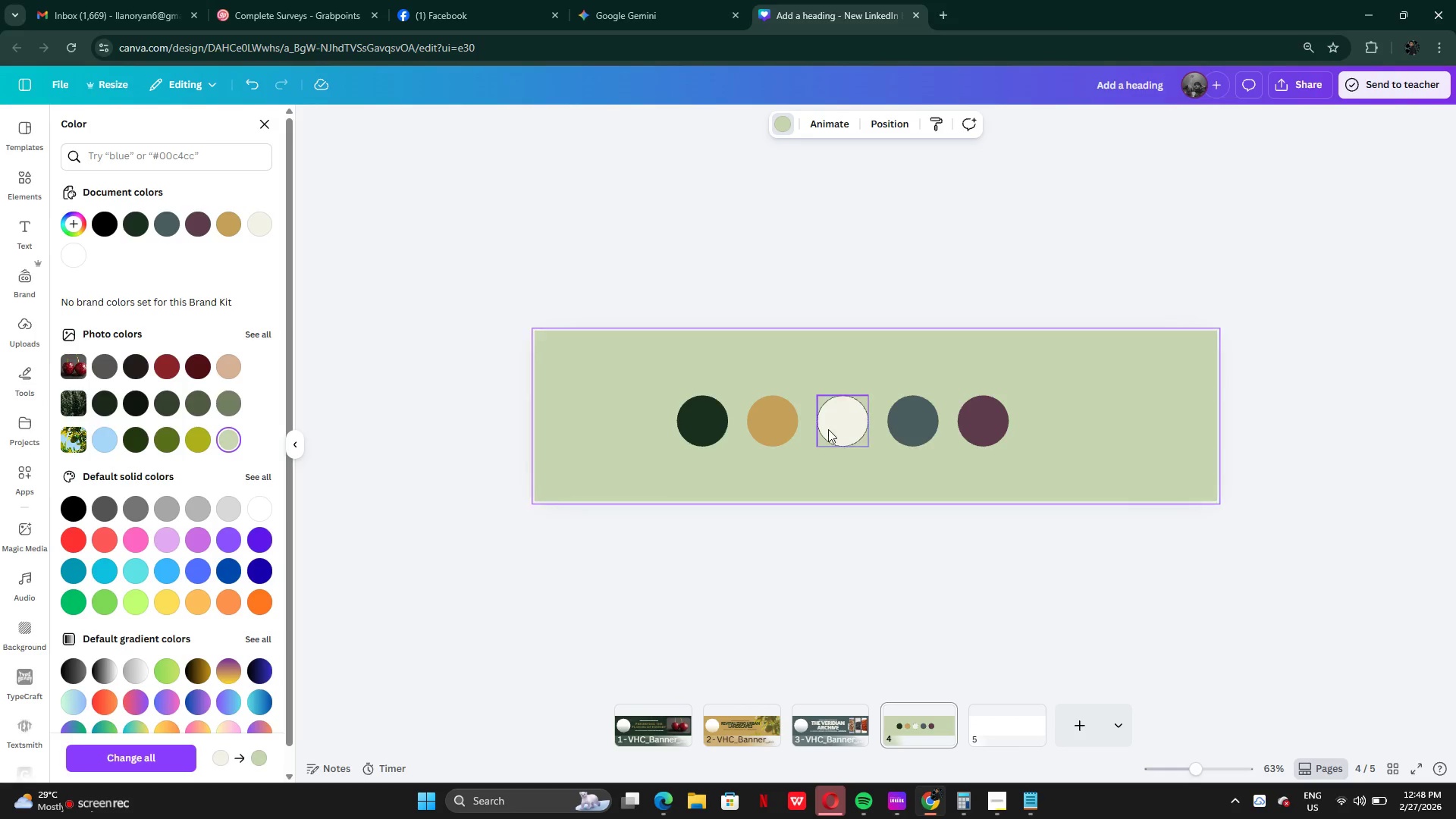 
left_click([845, 425])
 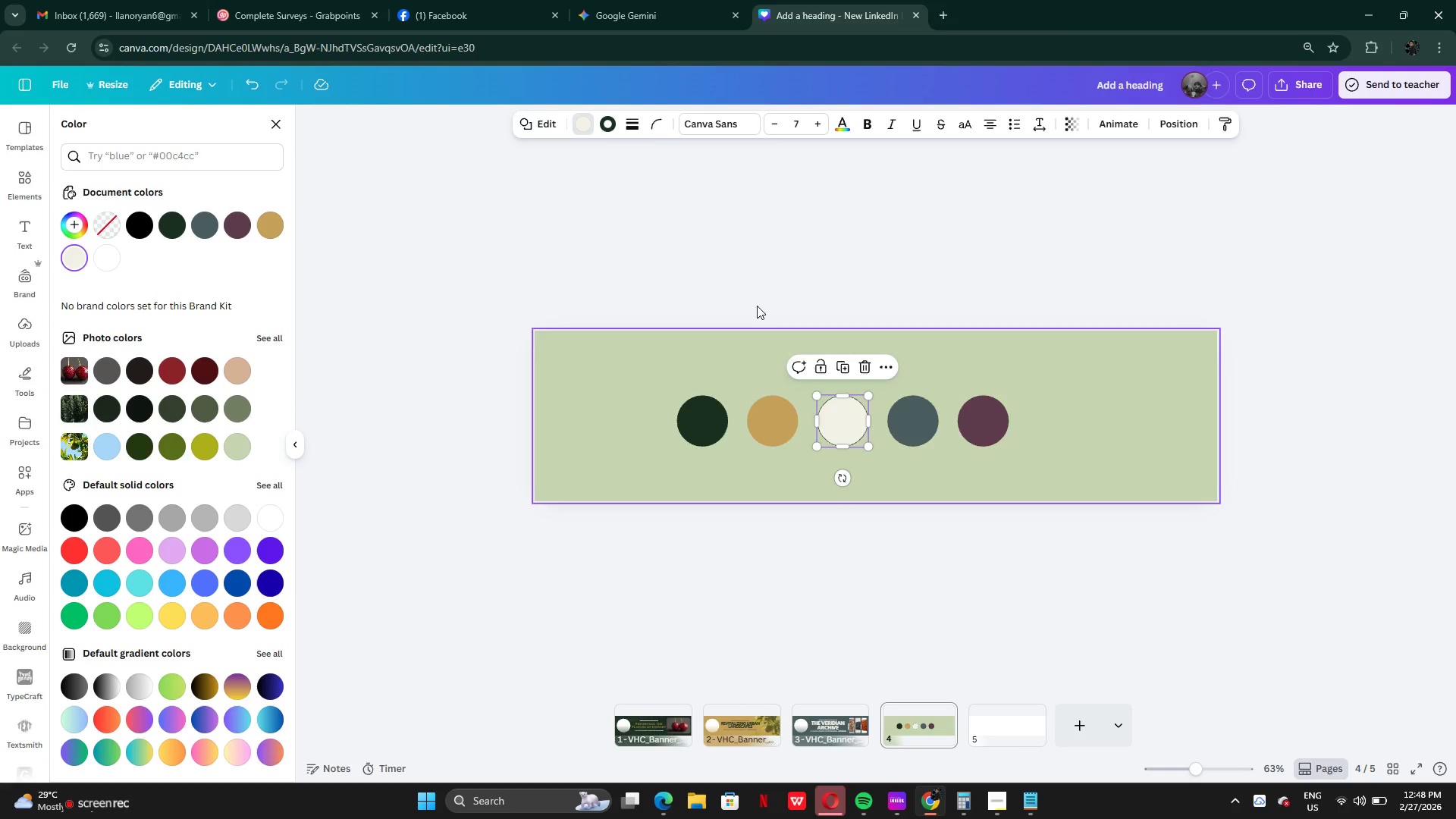 
left_click([616, 124])
 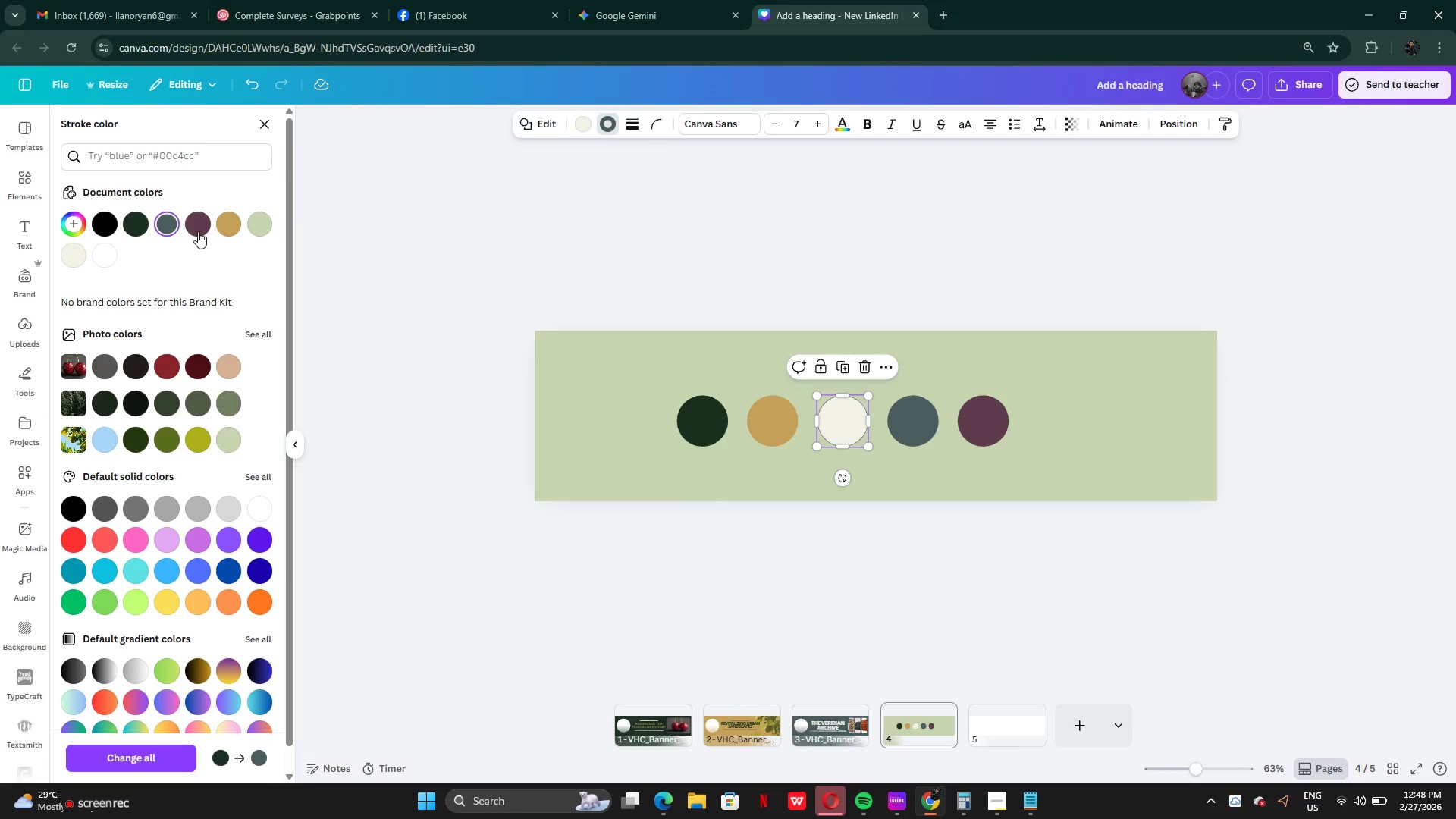 
left_click([729, 494])
 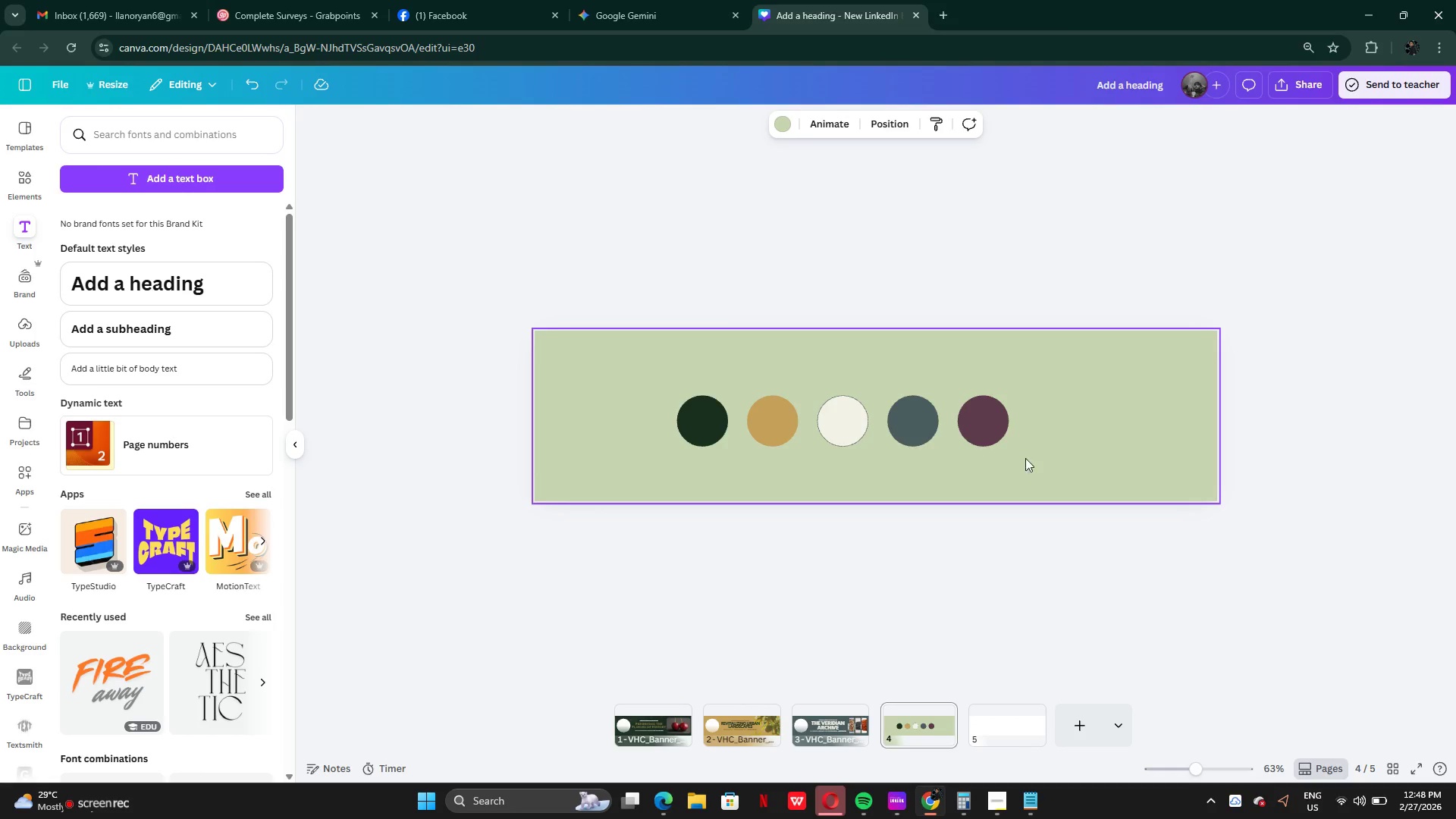 
left_click_drag(start_coordinate=[1046, 439], to_coordinate=[682, 414])
 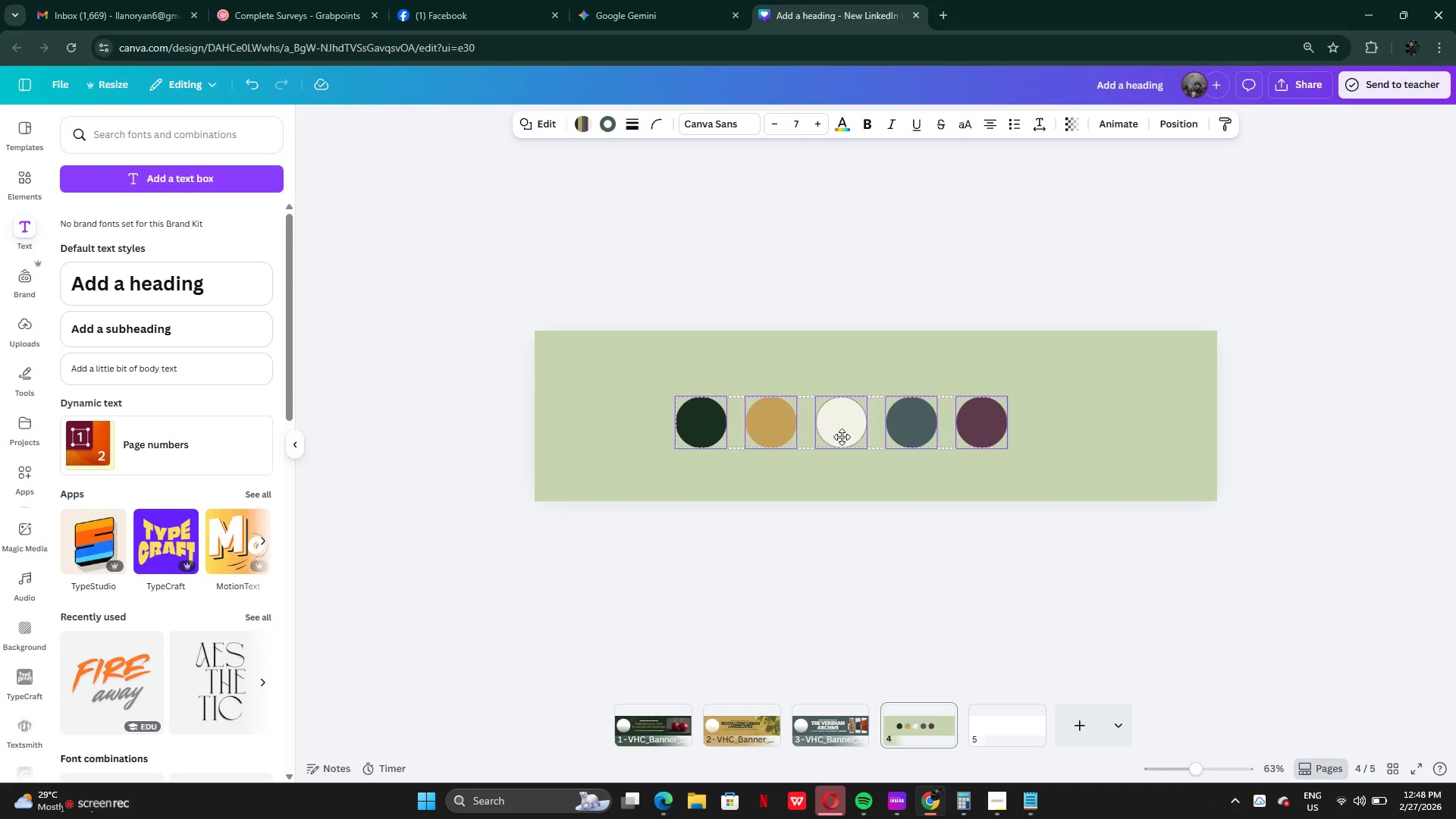 
wait(5.23)
 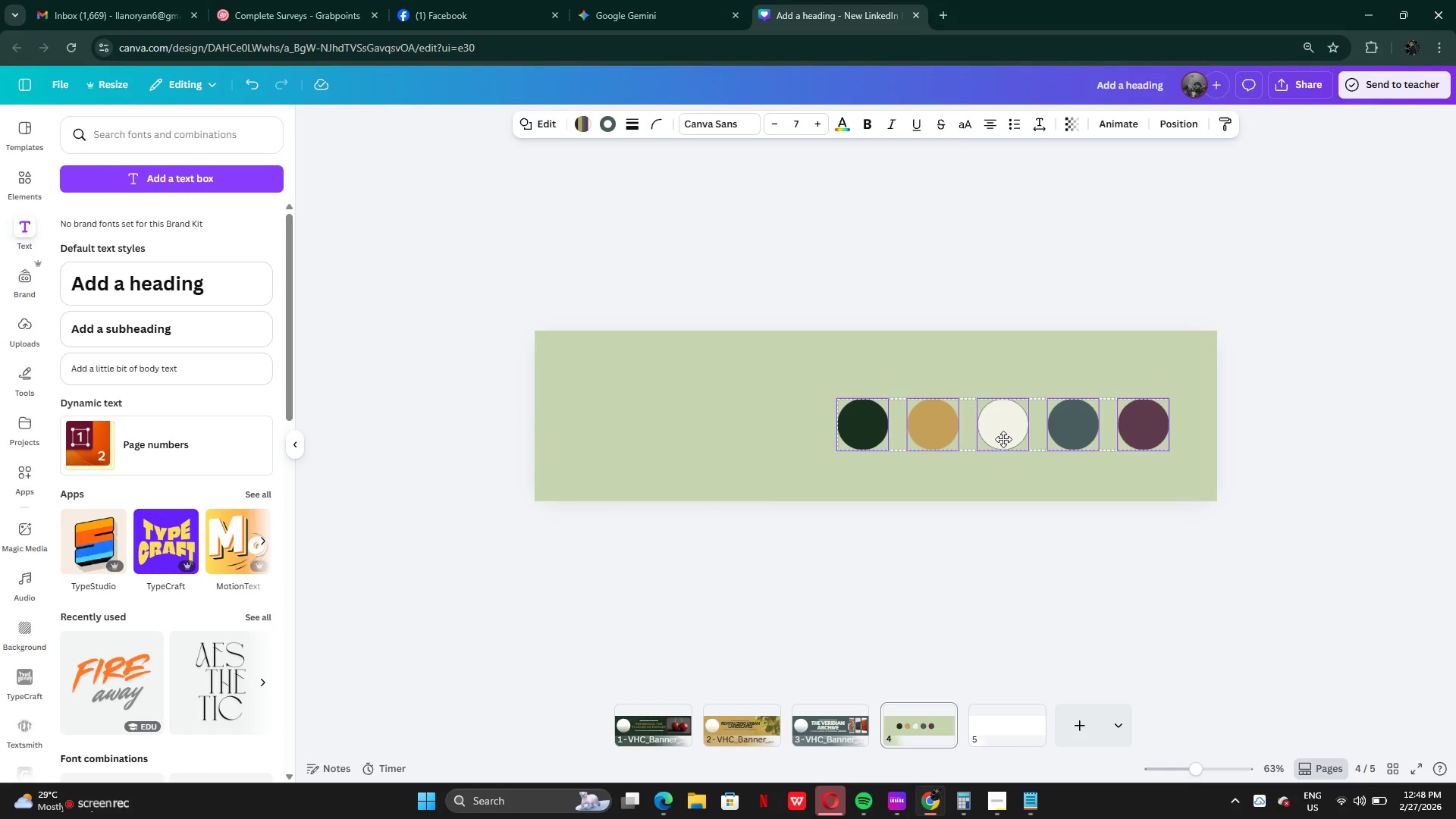 
left_click([990, 726])
 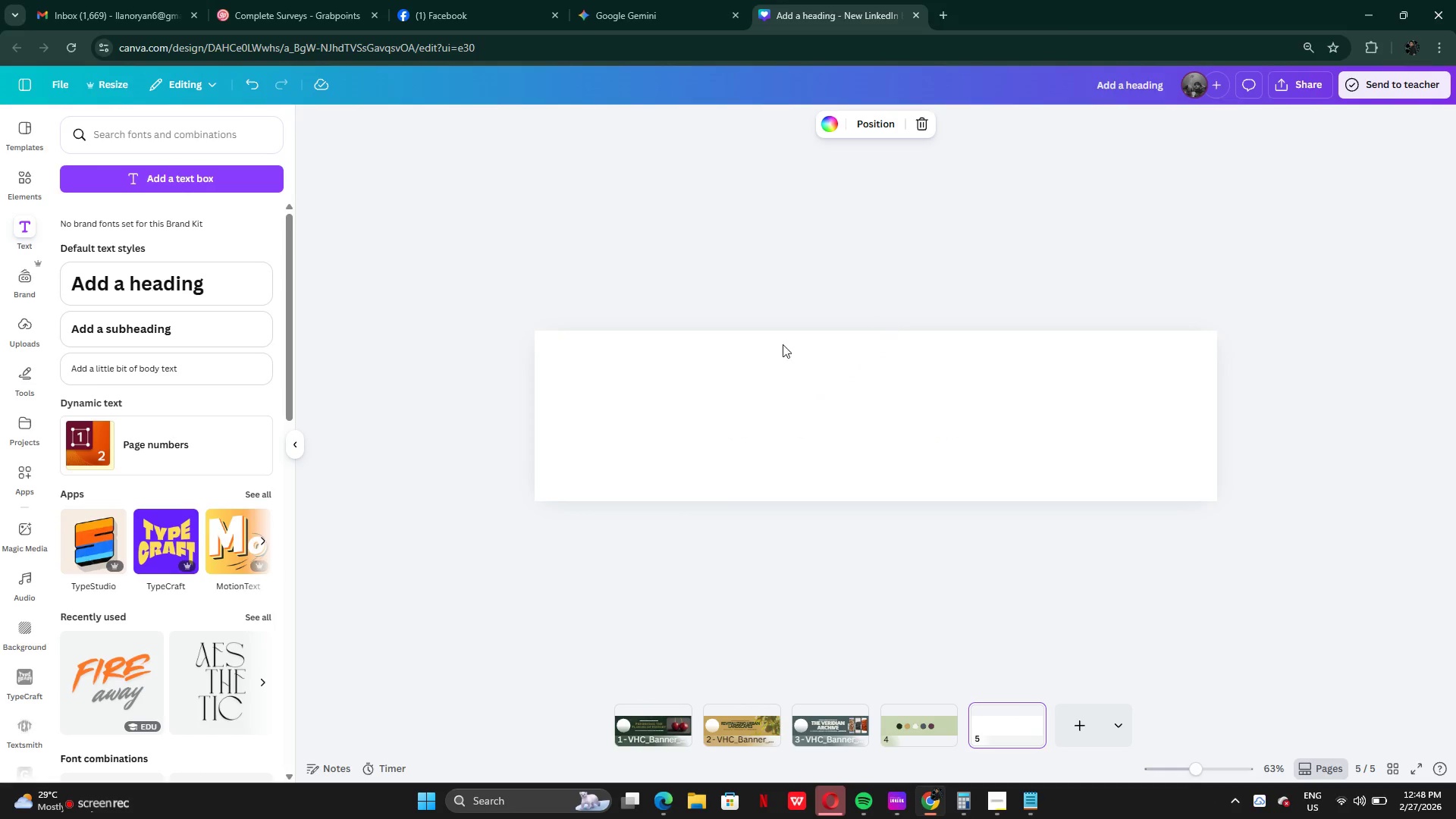 
left_click_drag(start_coordinate=[723, 400], to_coordinate=[1053, 410])
 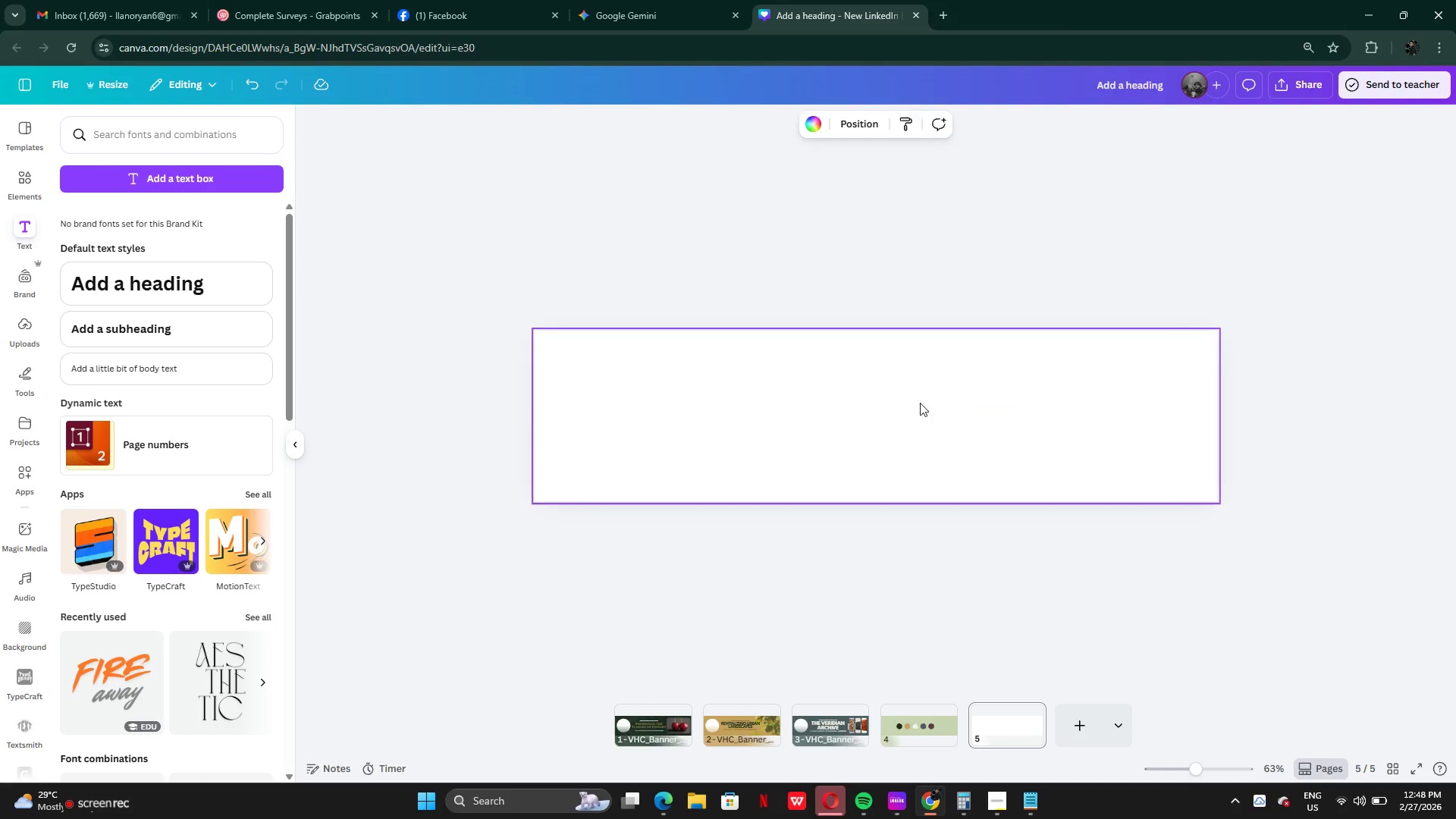 
left_click_drag(start_coordinate=[902, 403], to_coordinate=[888, 403])
 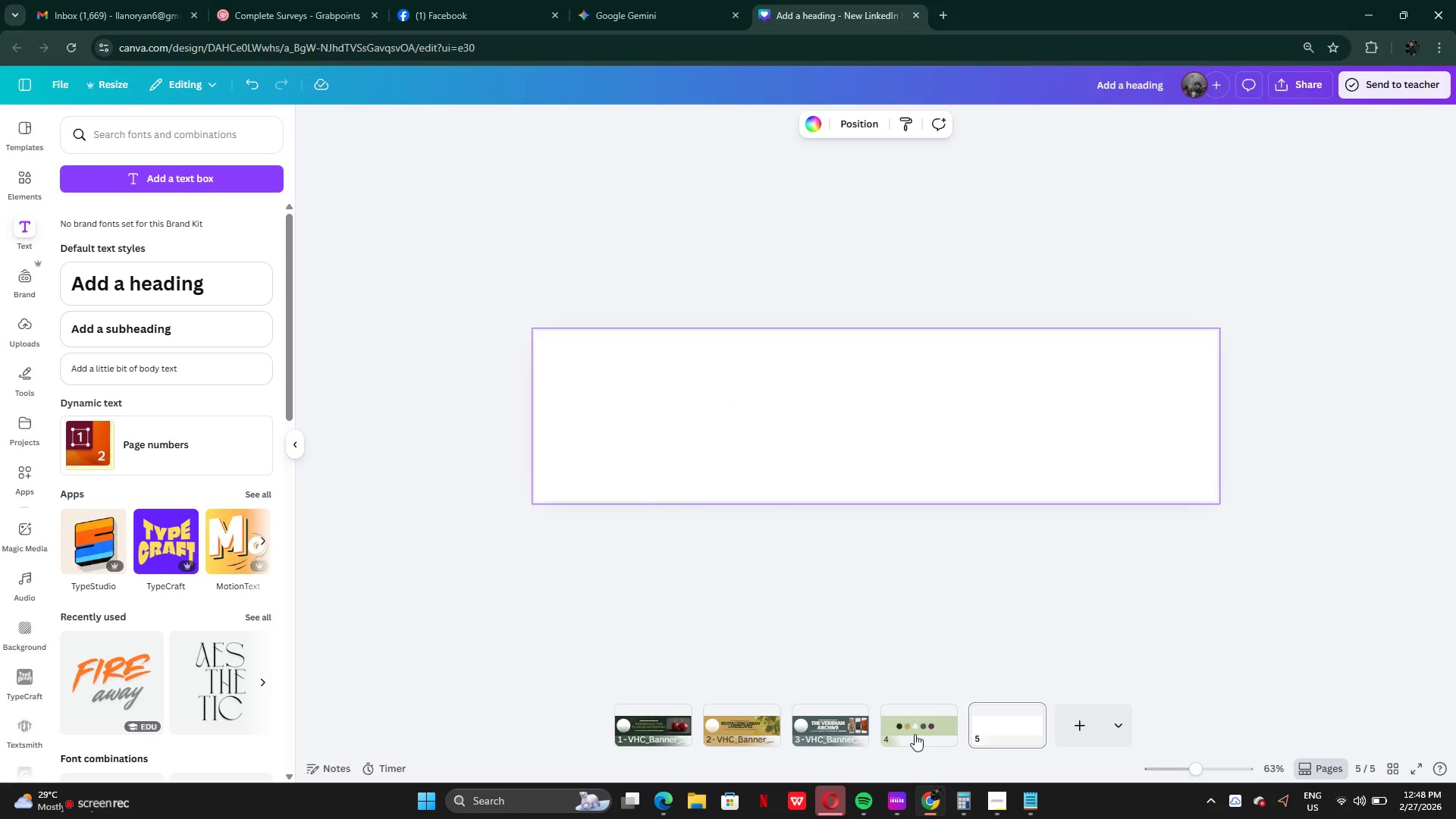 
left_click([915, 734])
 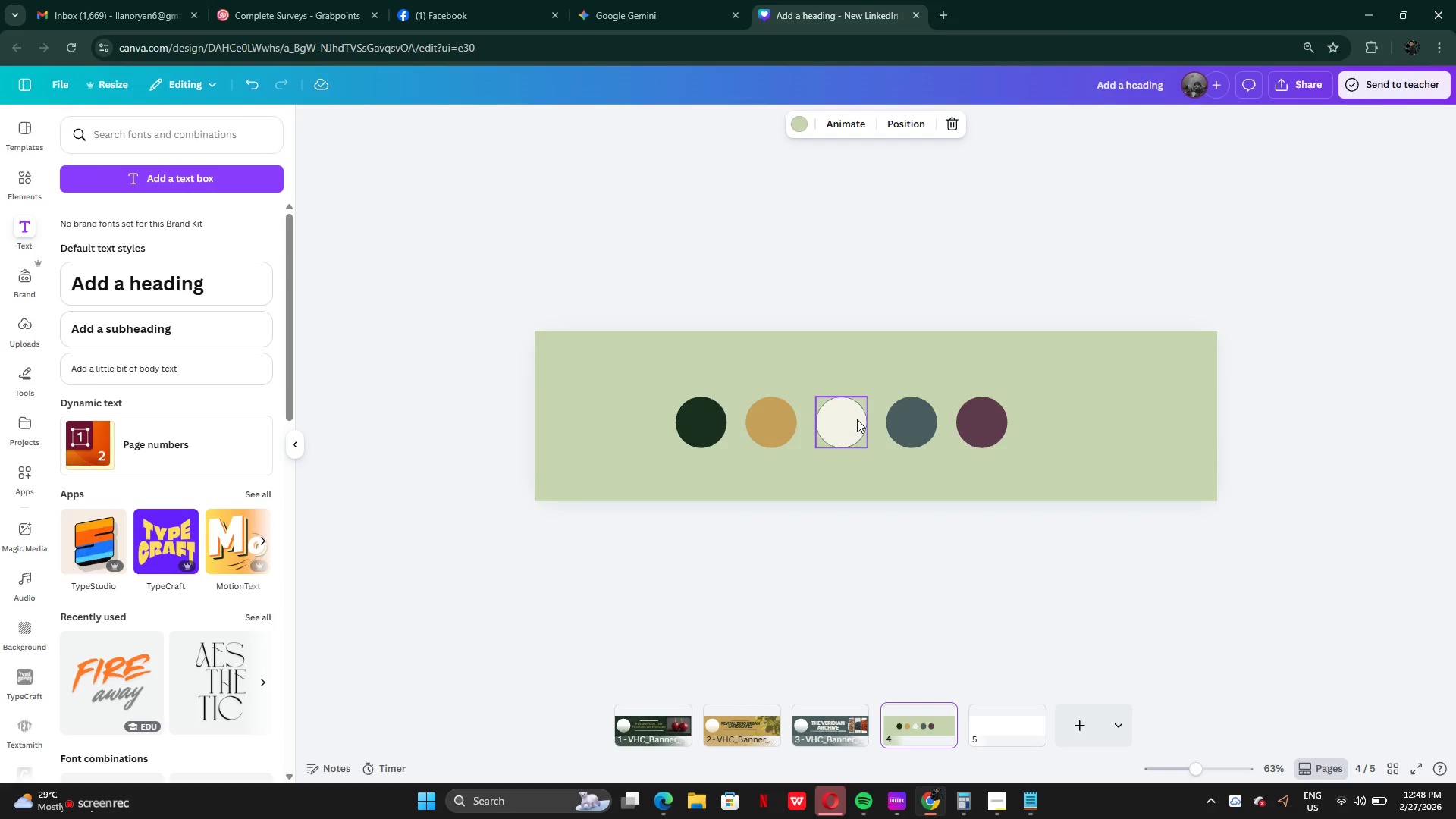 
left_click([857, 419])
 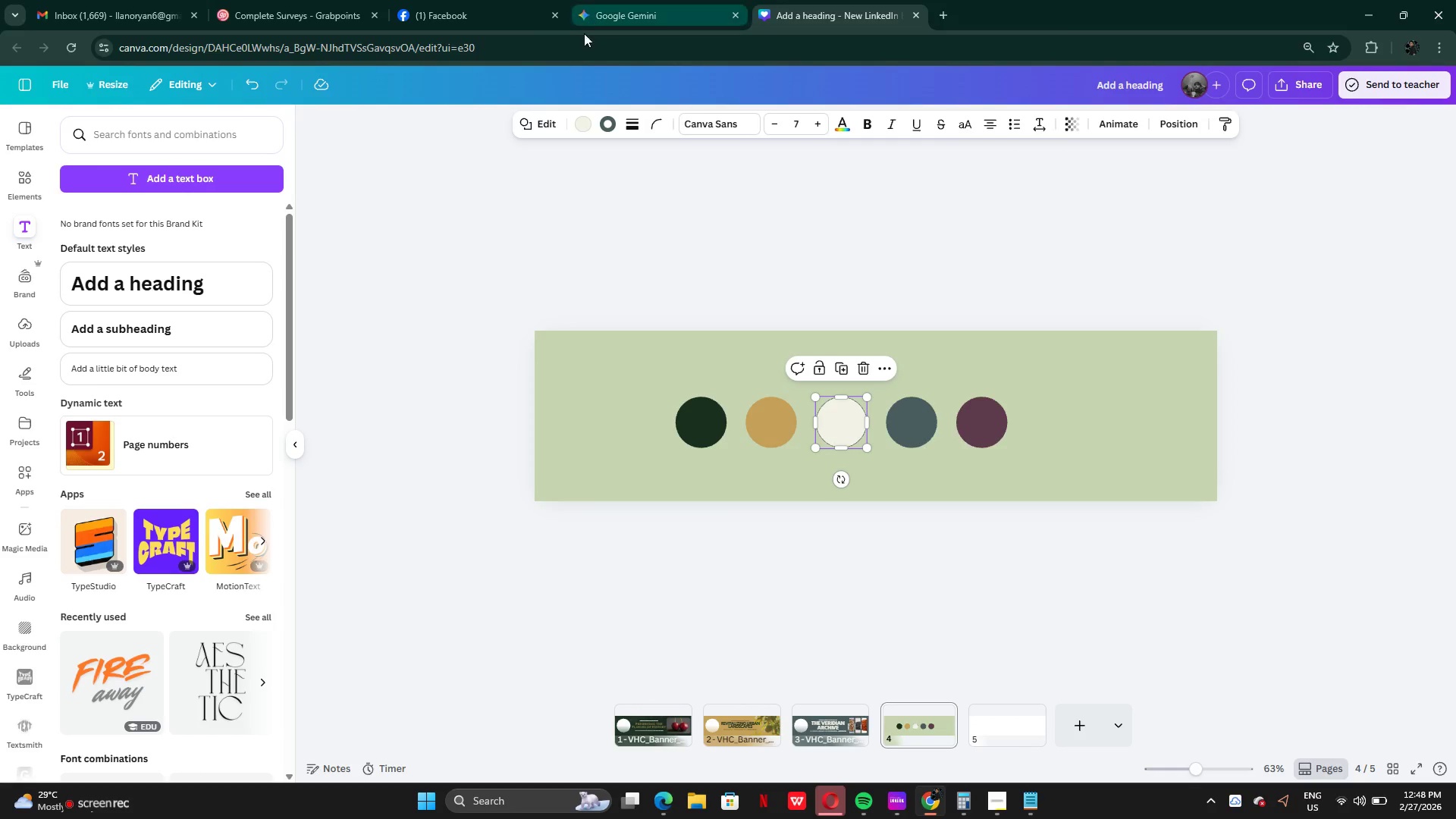 
left_click([579, 125])
 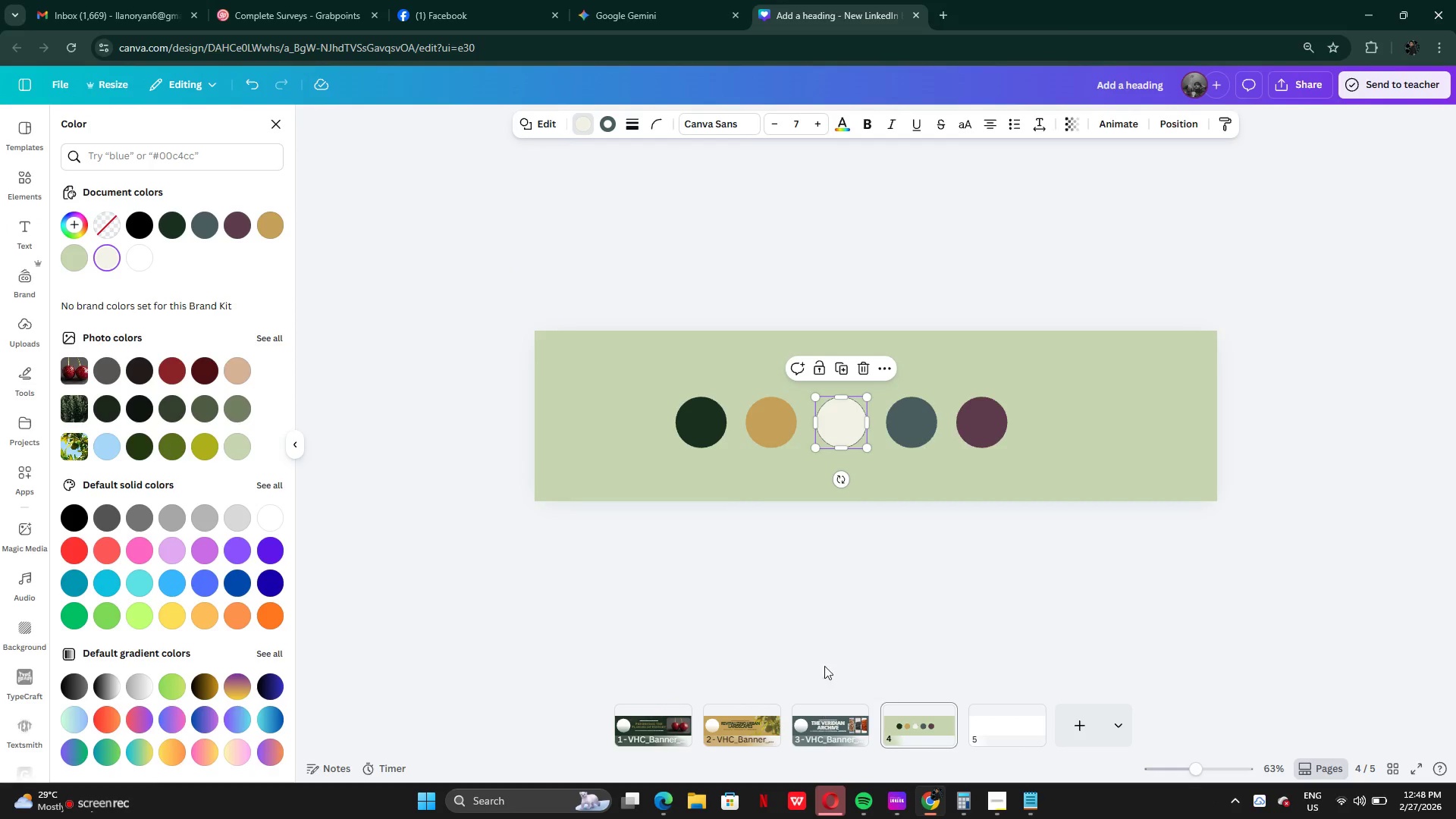 
left_click([835, 485])
 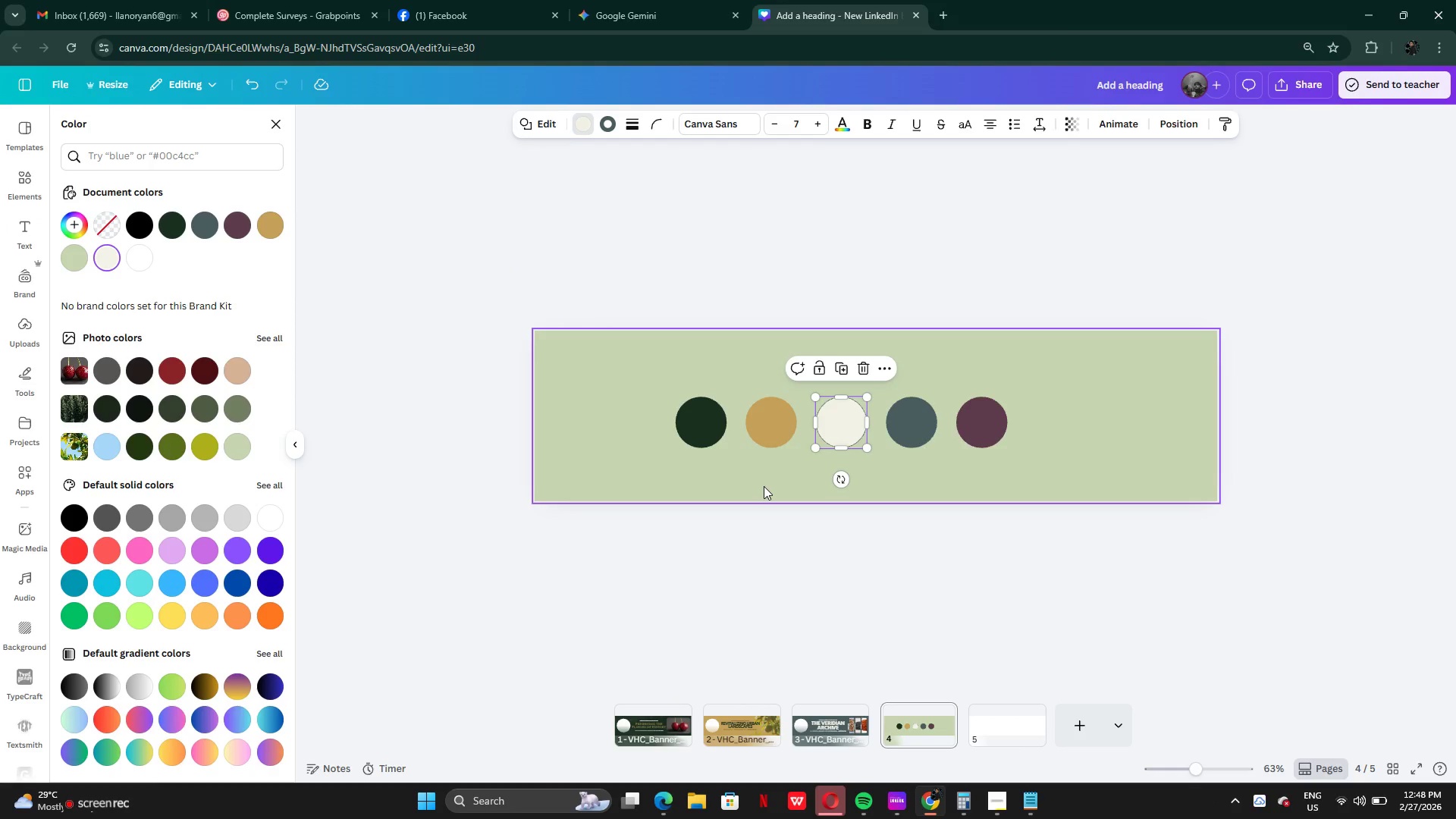 
left_click([764, 486])
 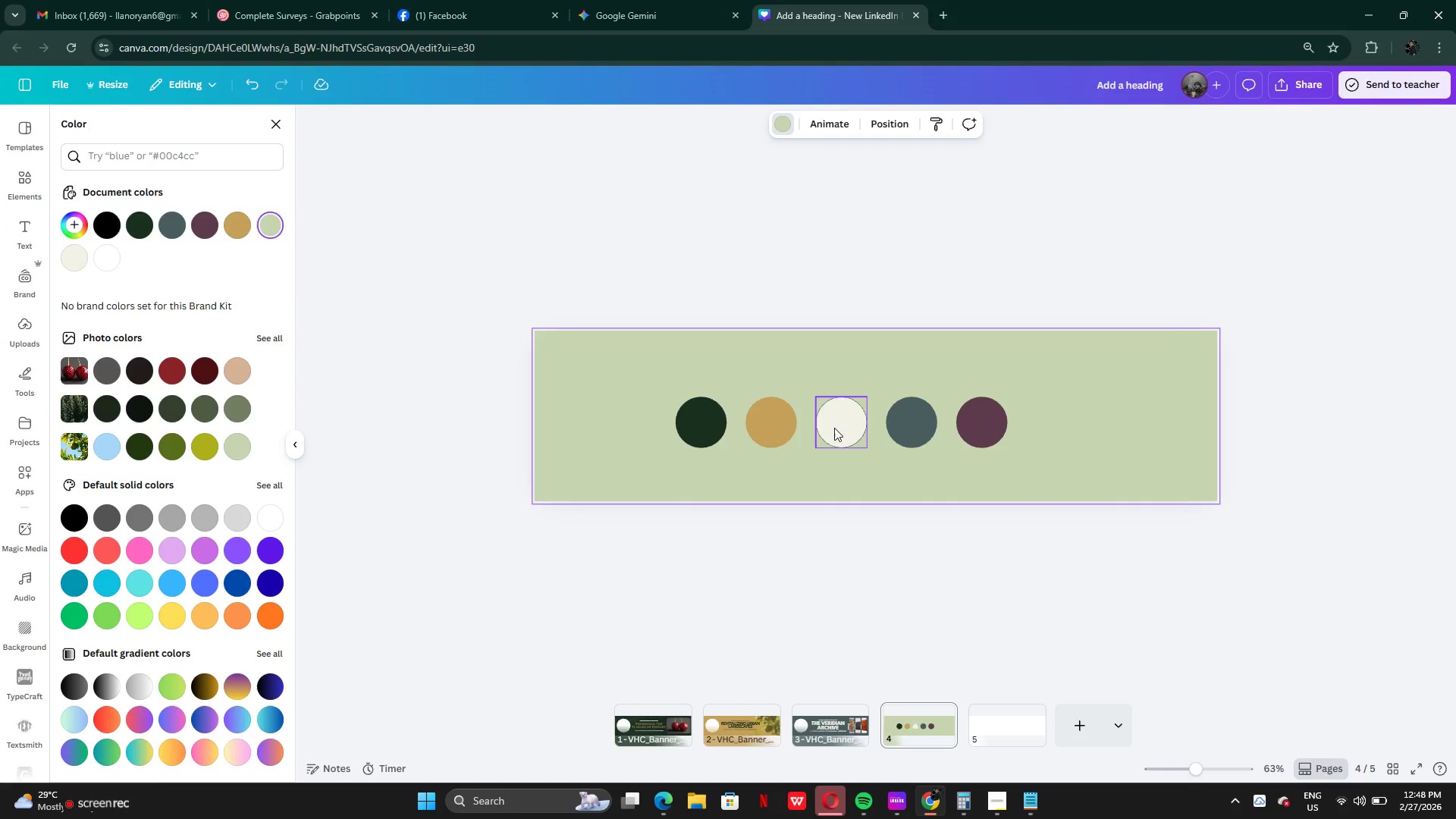 
left_click([829, 435])
 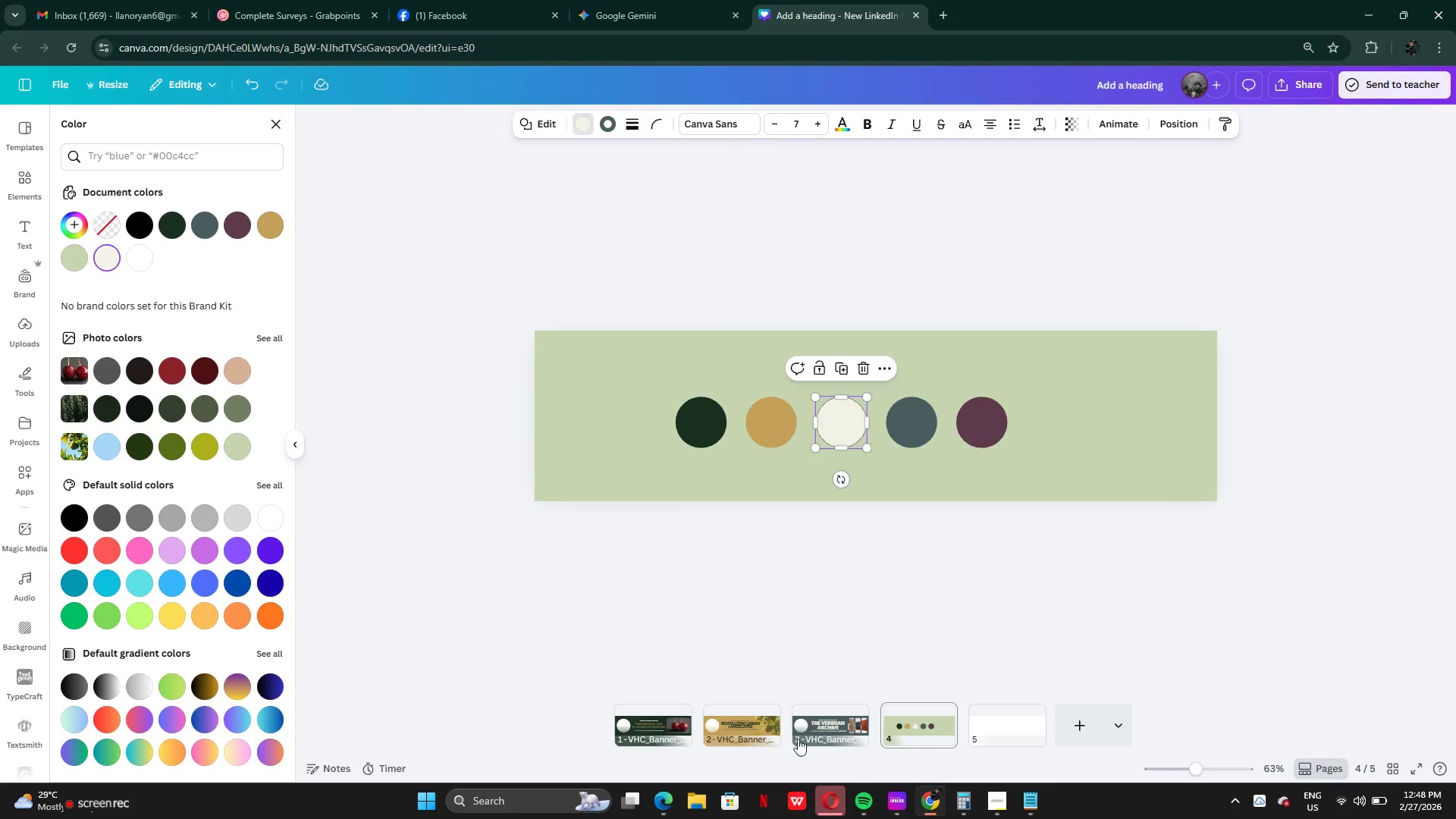 
left_click([805, 734])
 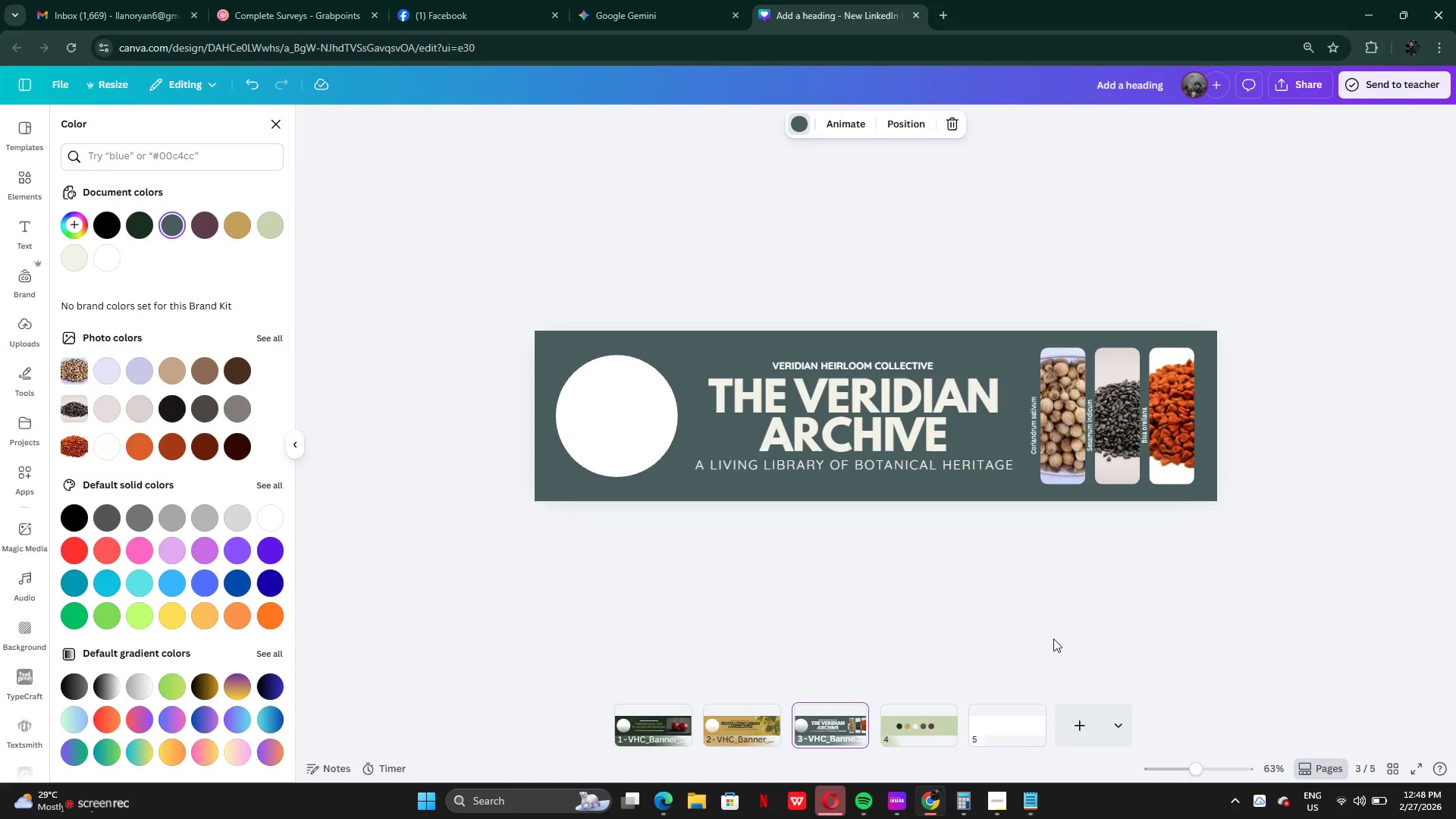 
left_click([905, 726])
 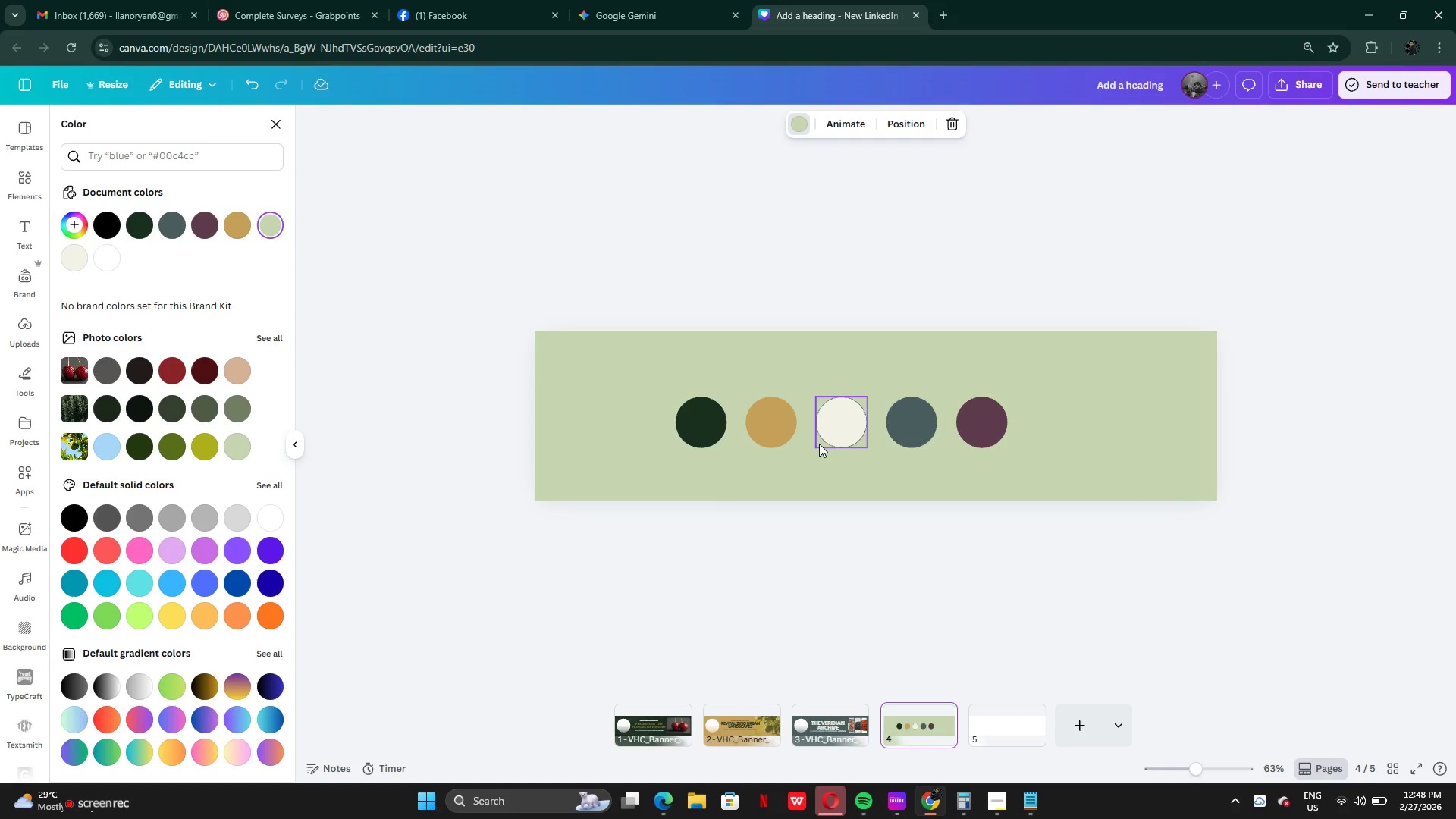 
left_click([824, 434])
 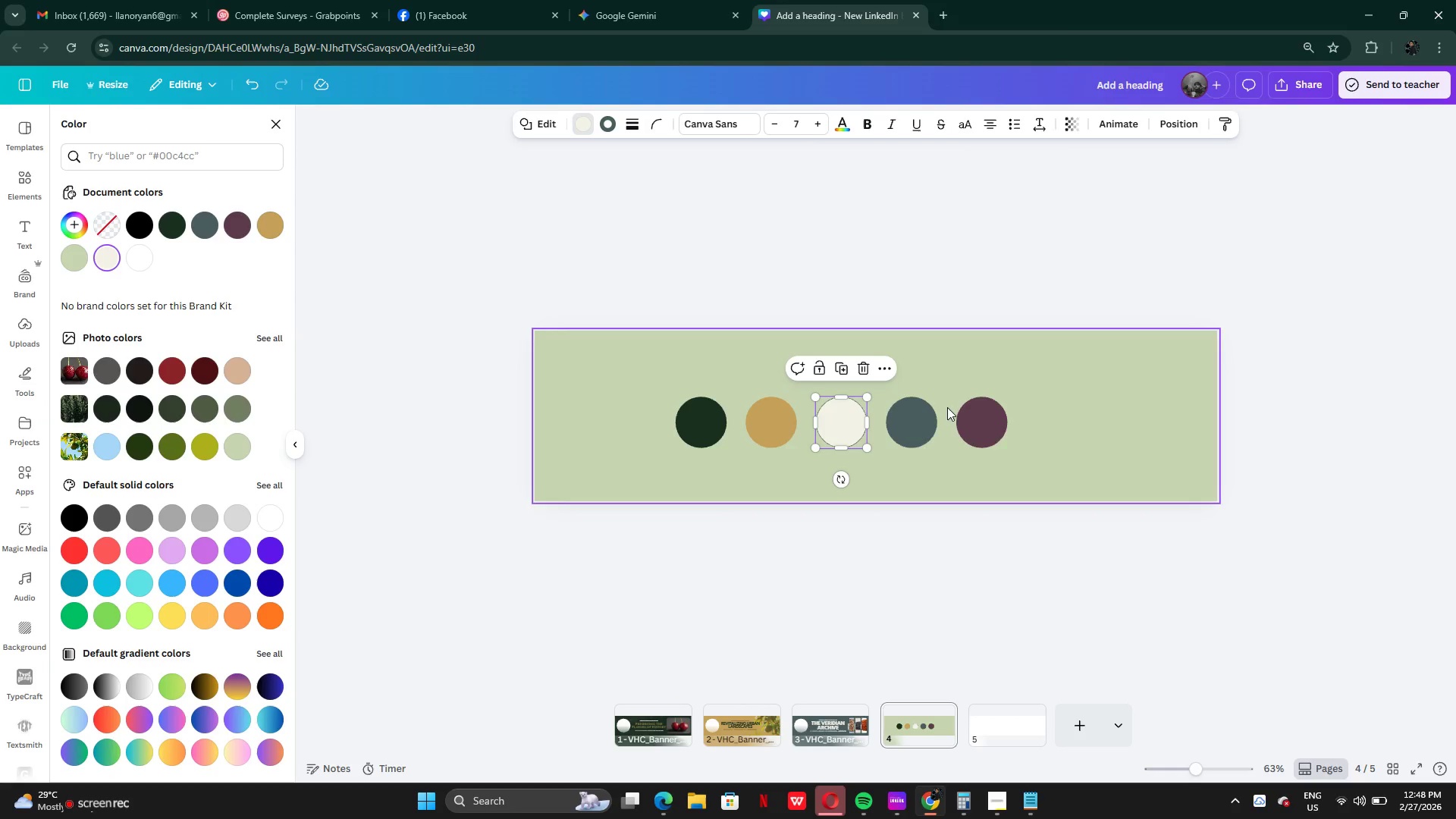 
left_click([1000, 433])
 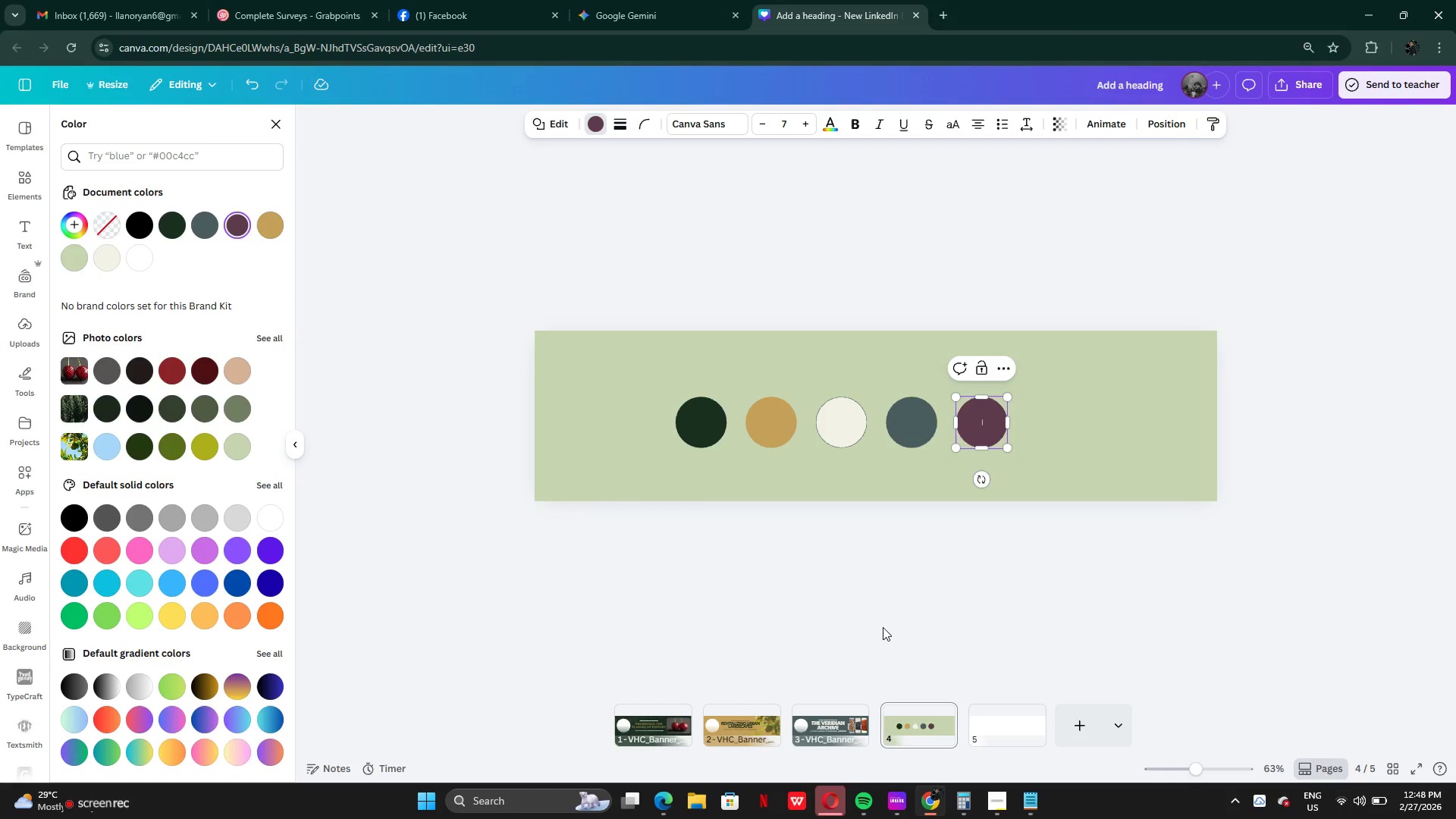 
left_click([834, 722])
 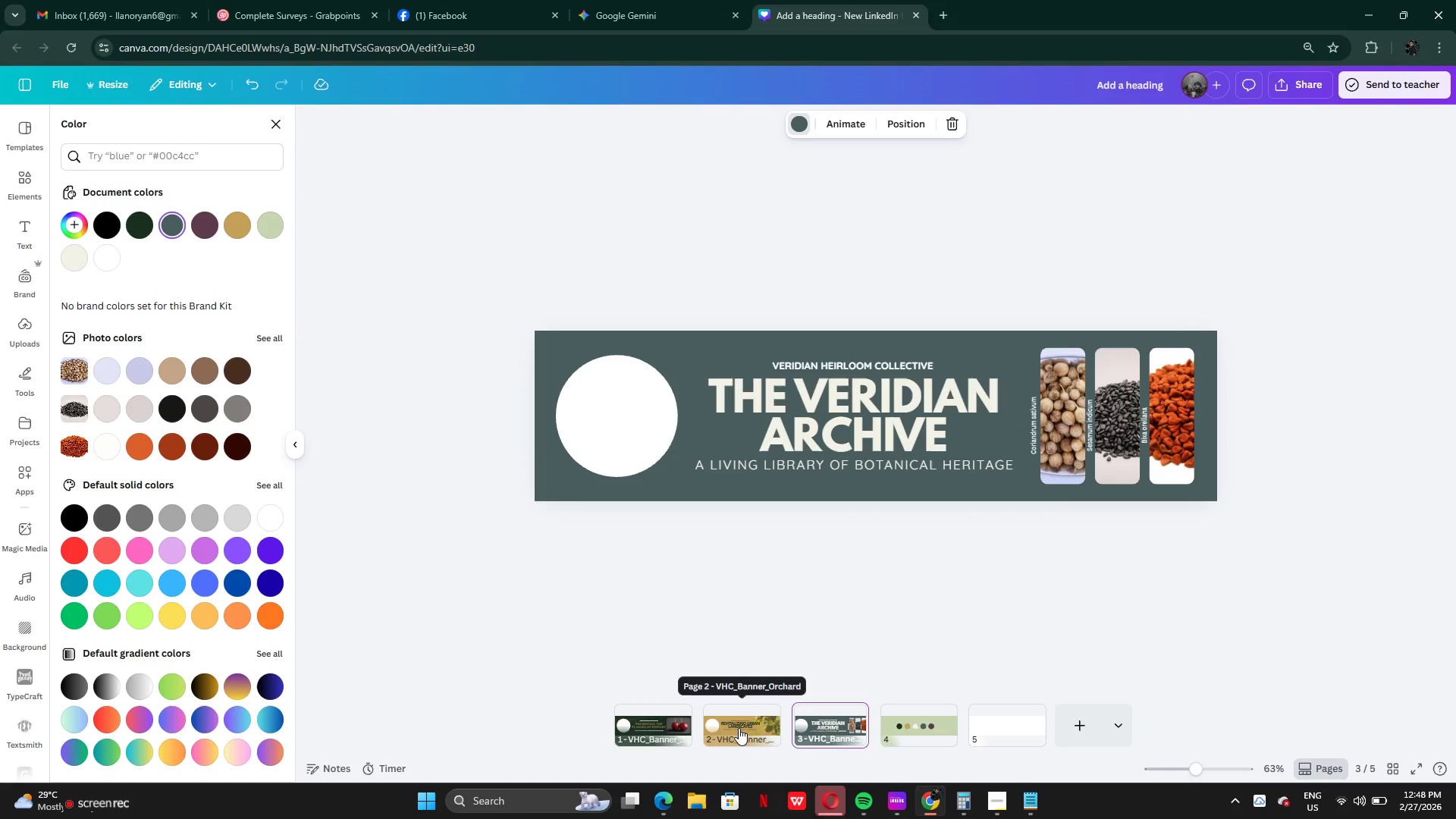 
left_click([739, 728])
 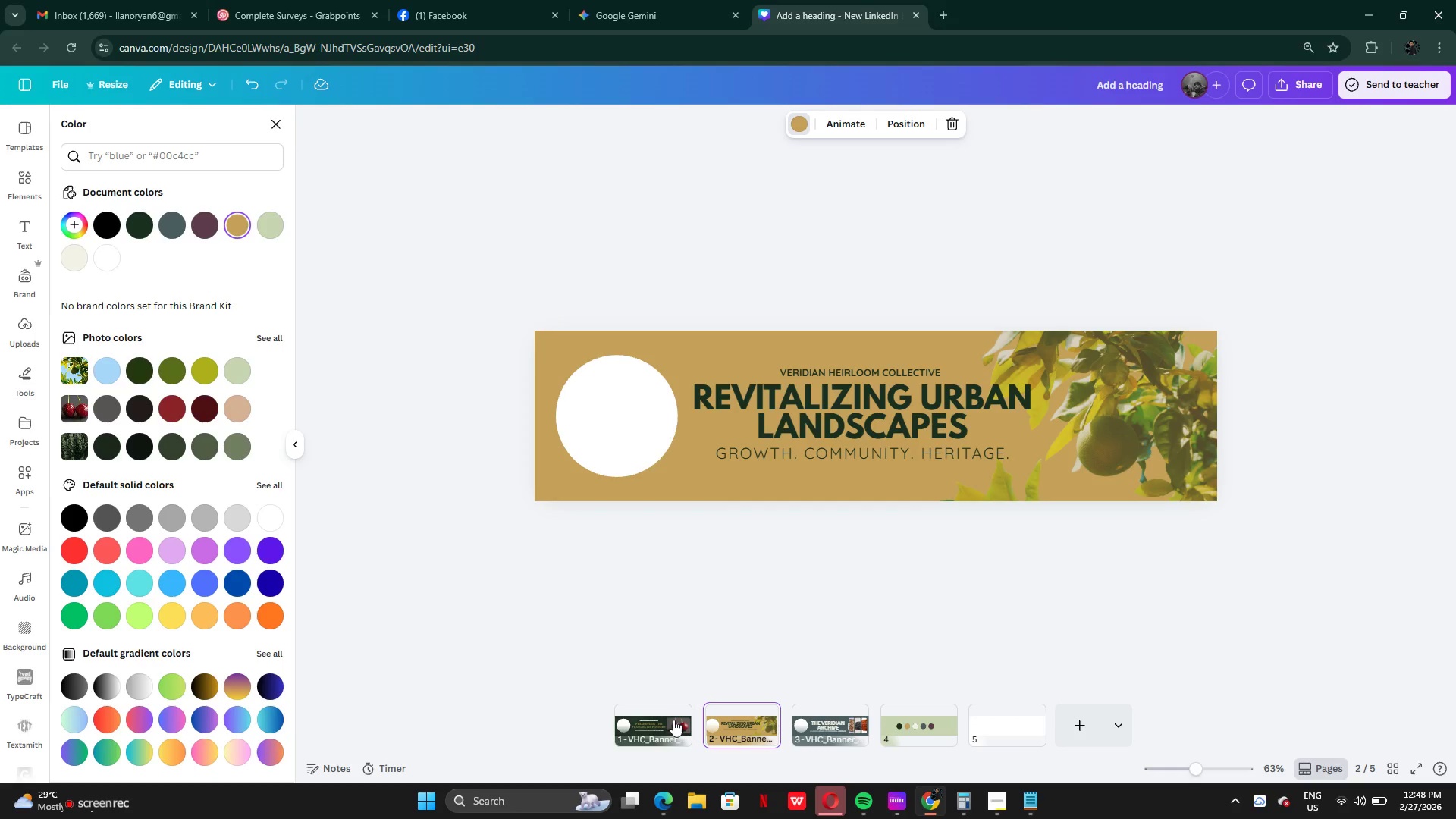 
left_click([673, 721])
 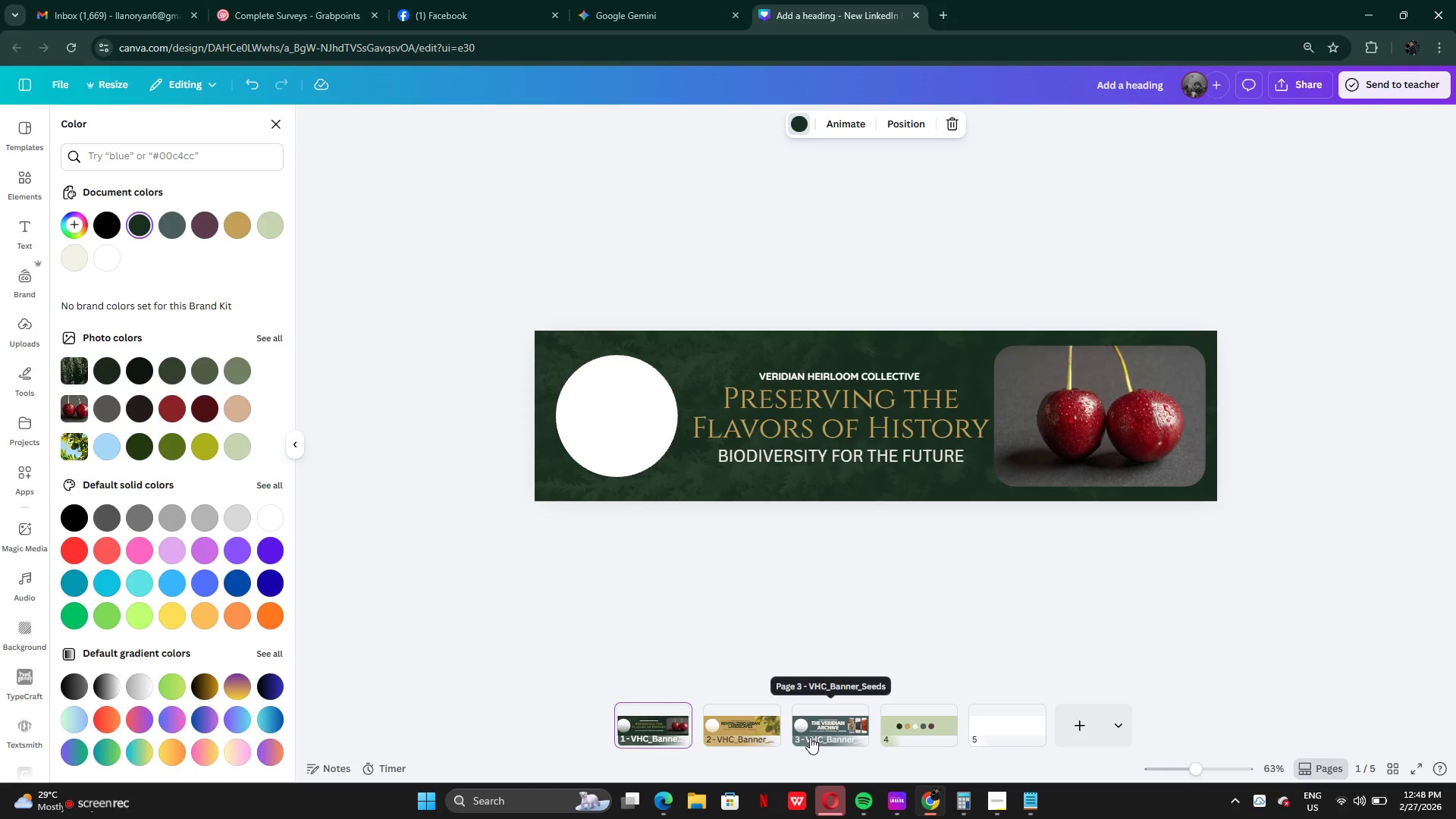 
left_click([811, 736])
 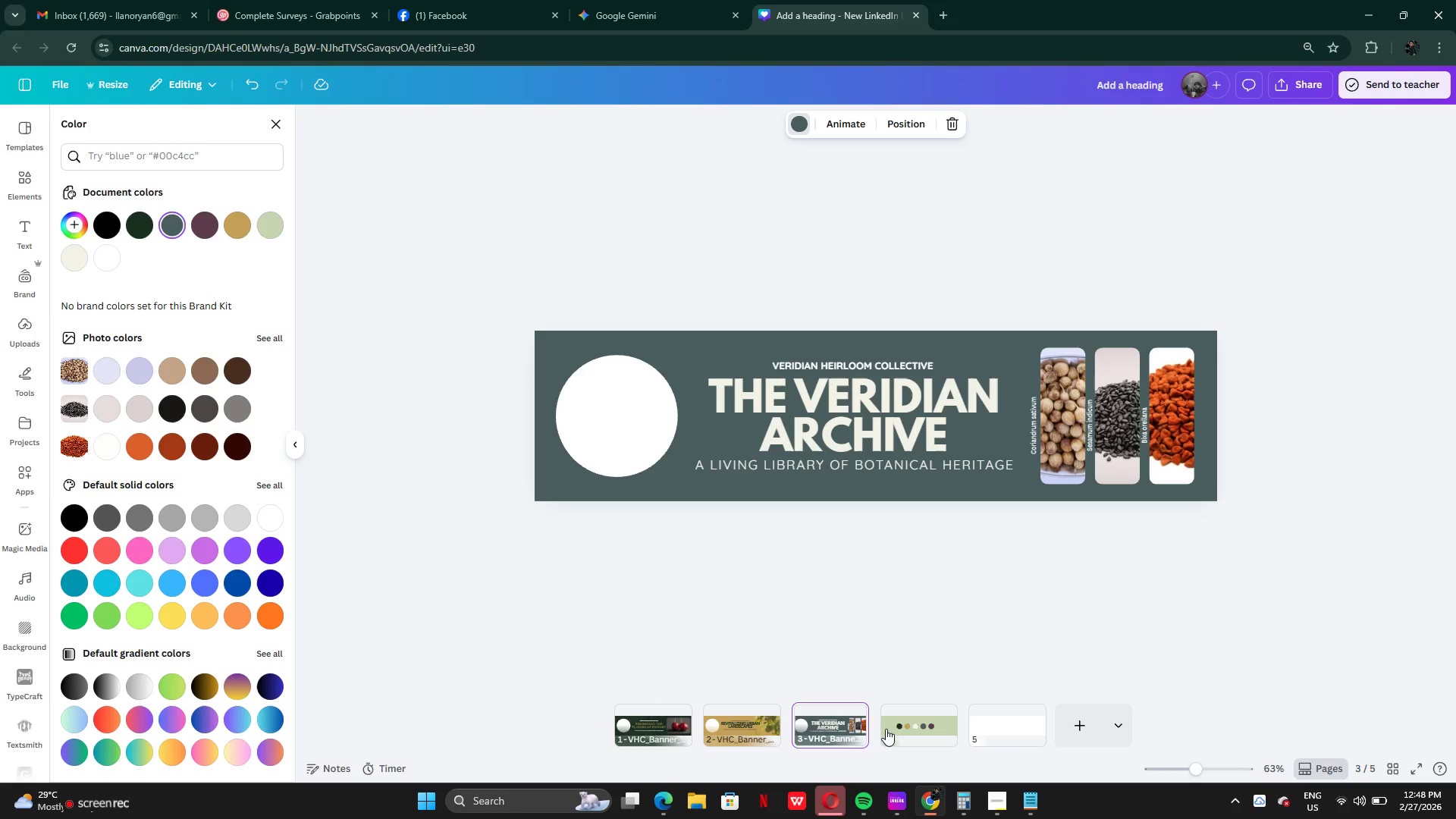 
left_click([886, 729])
 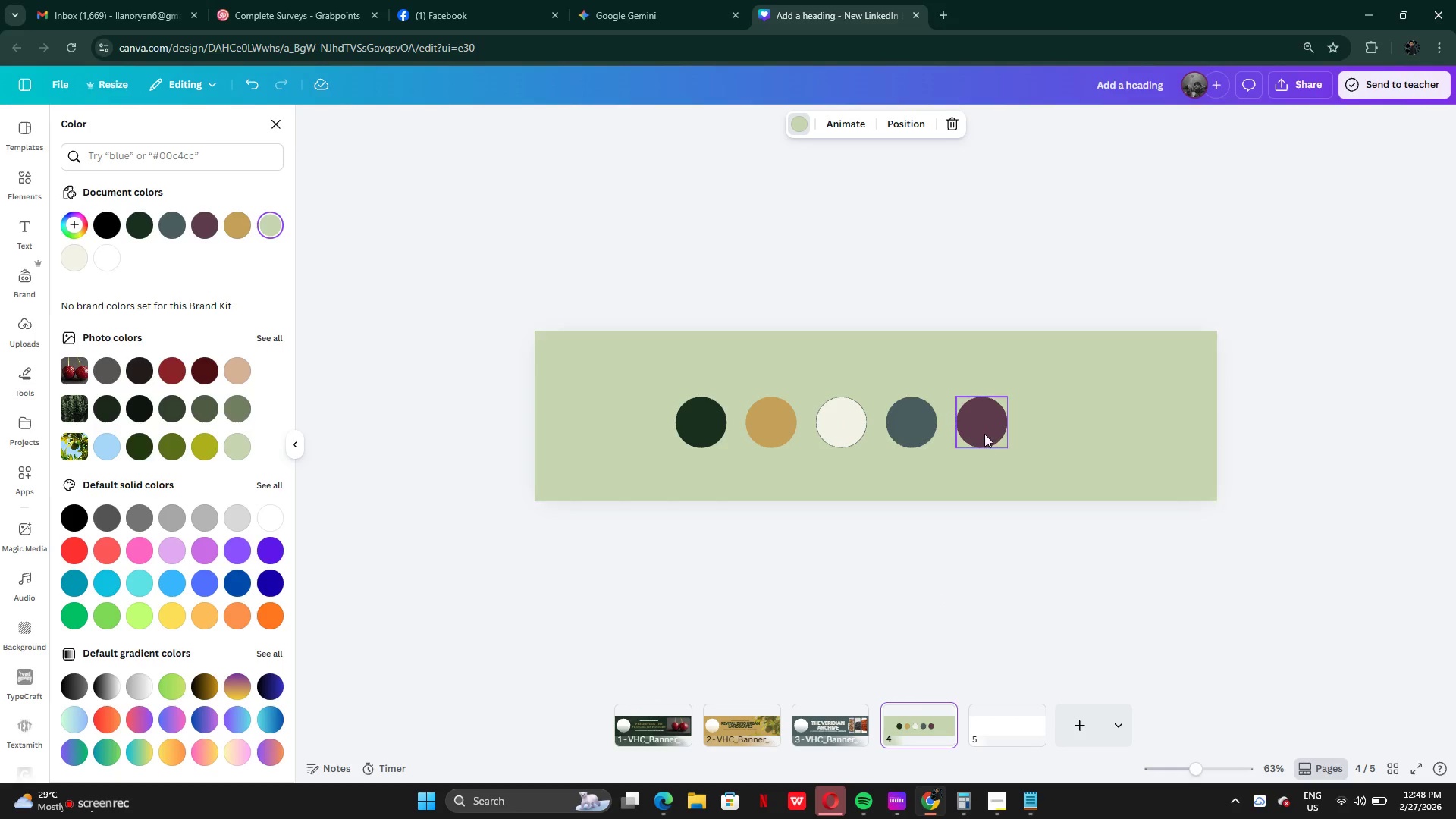 
left_click([984, 425])
 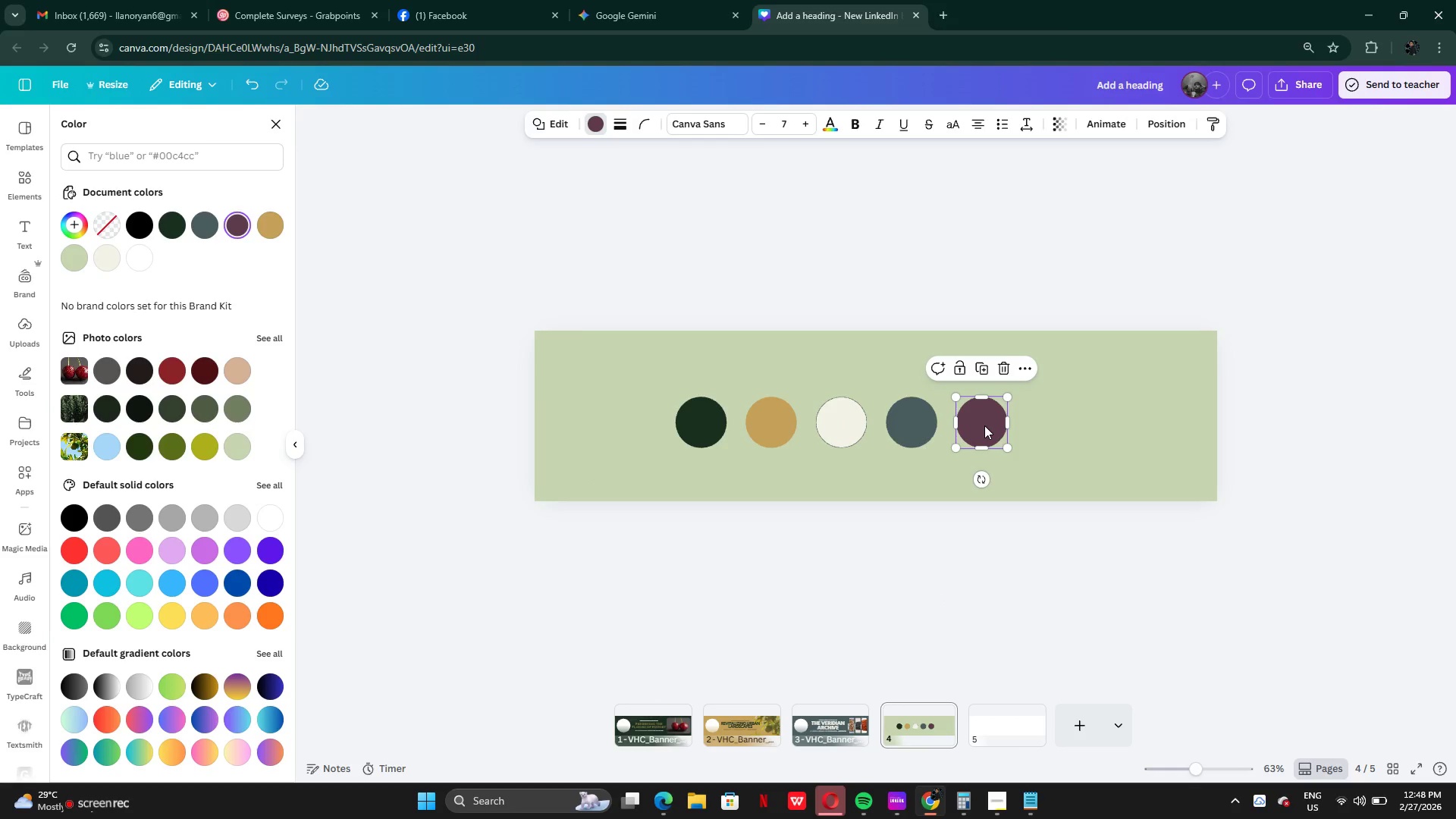 
key(Backspace)
 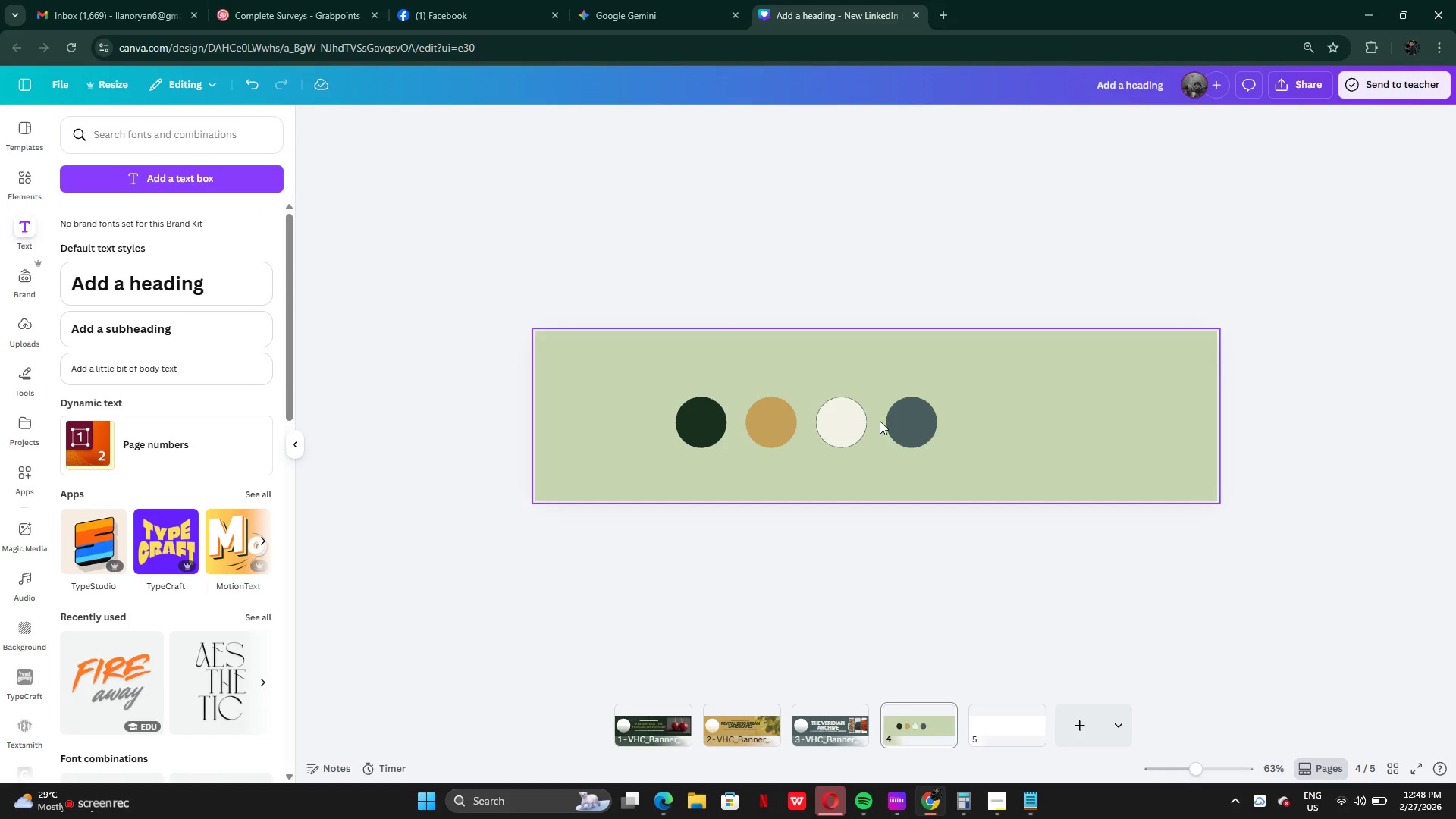 
left_click([896, 421])
 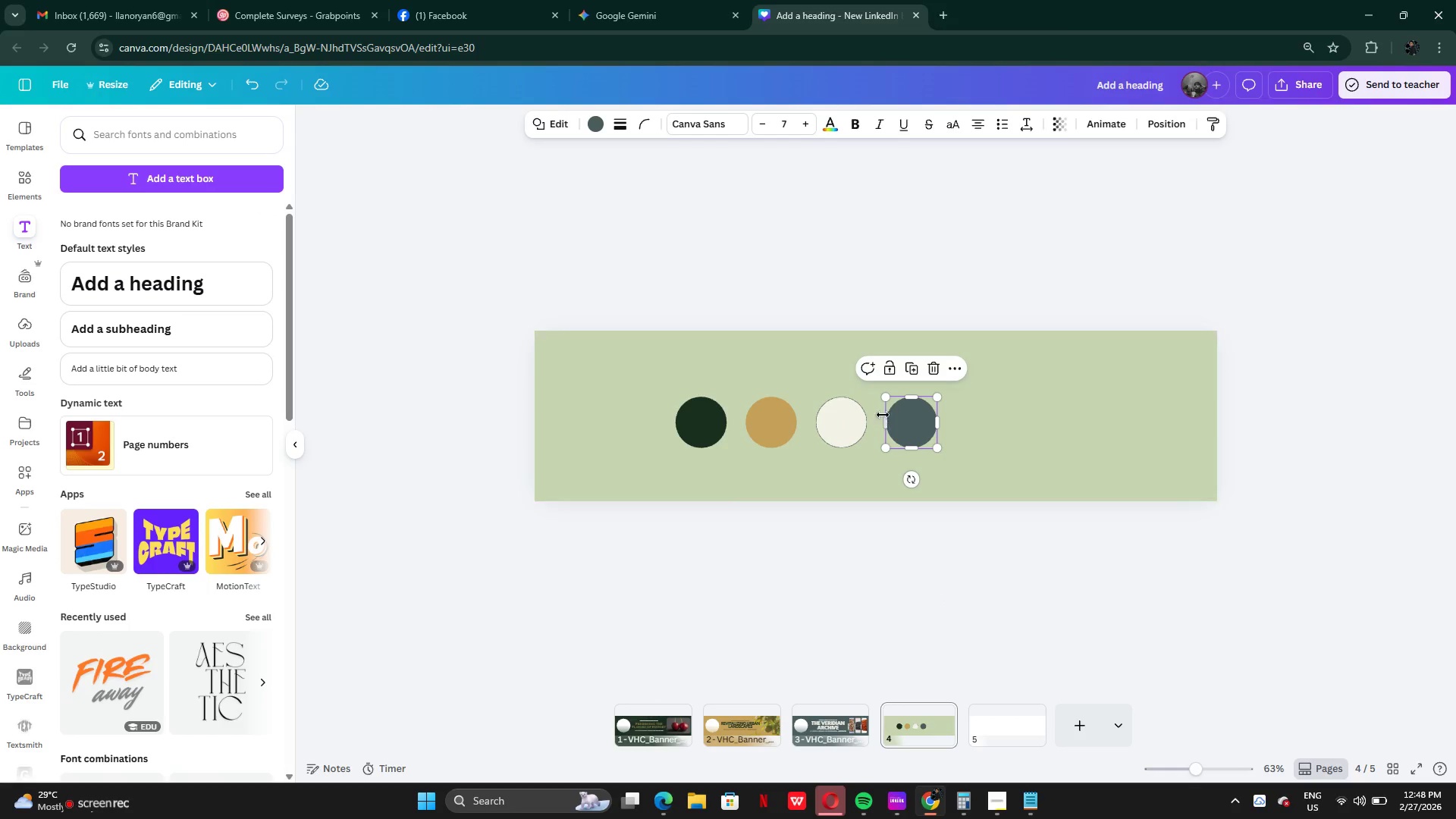 
hold_key(key=AltLeft, duration=0.69)
left_click_drag(start_coordinate=[915, 426], to_coordinate=[990, 426])
 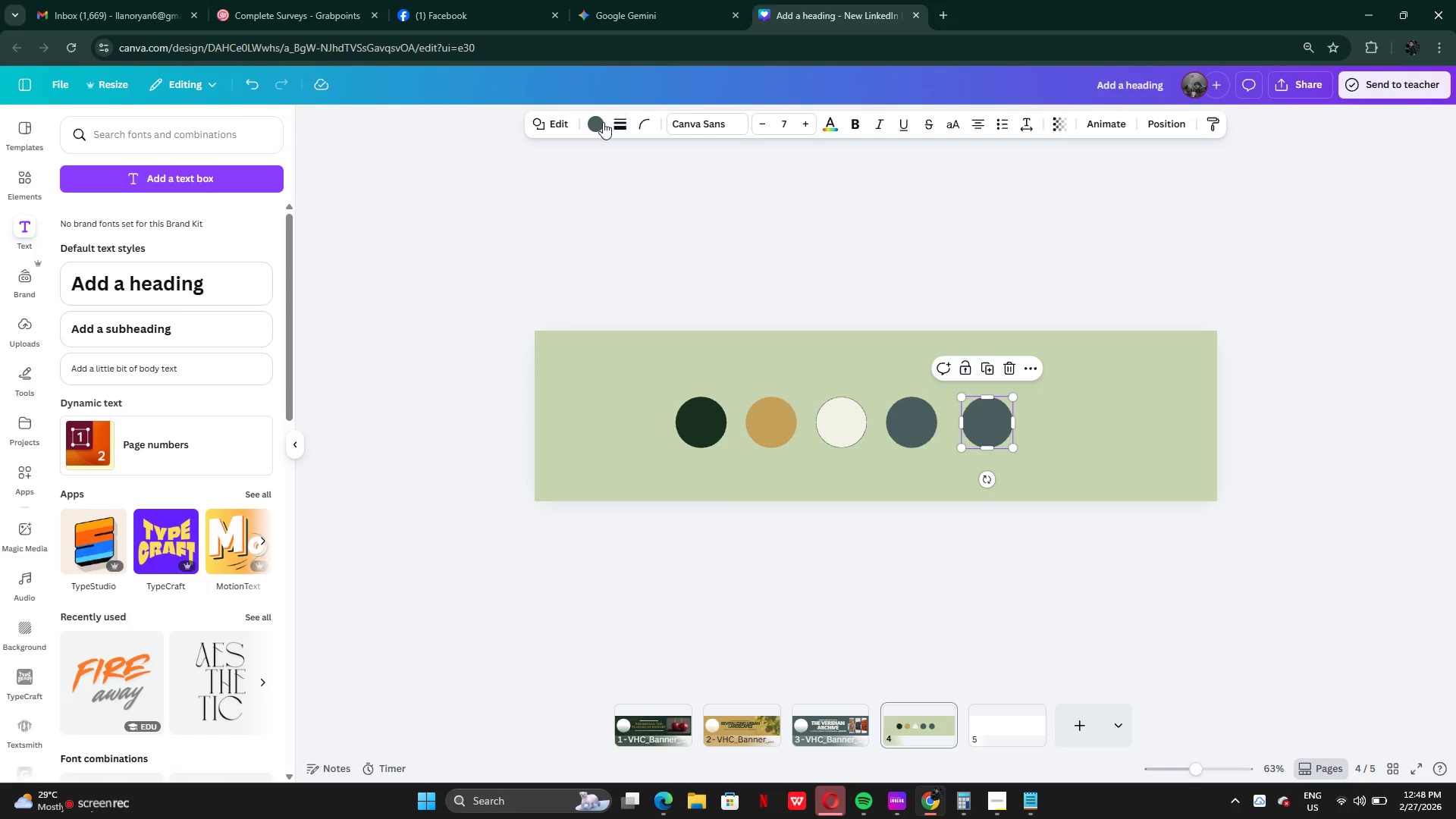 
left_click([603, 122])
 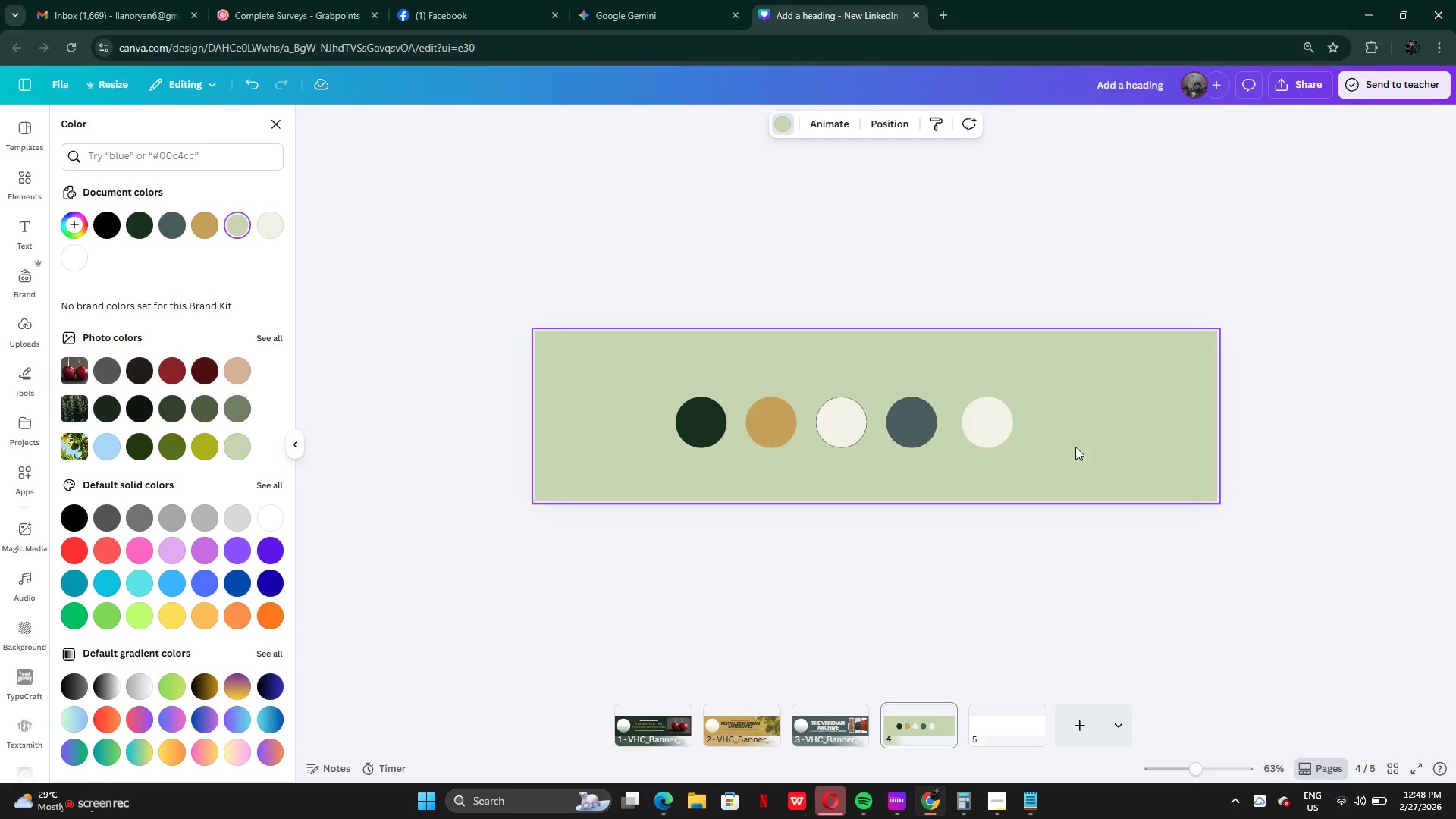 
wait(5.05)
 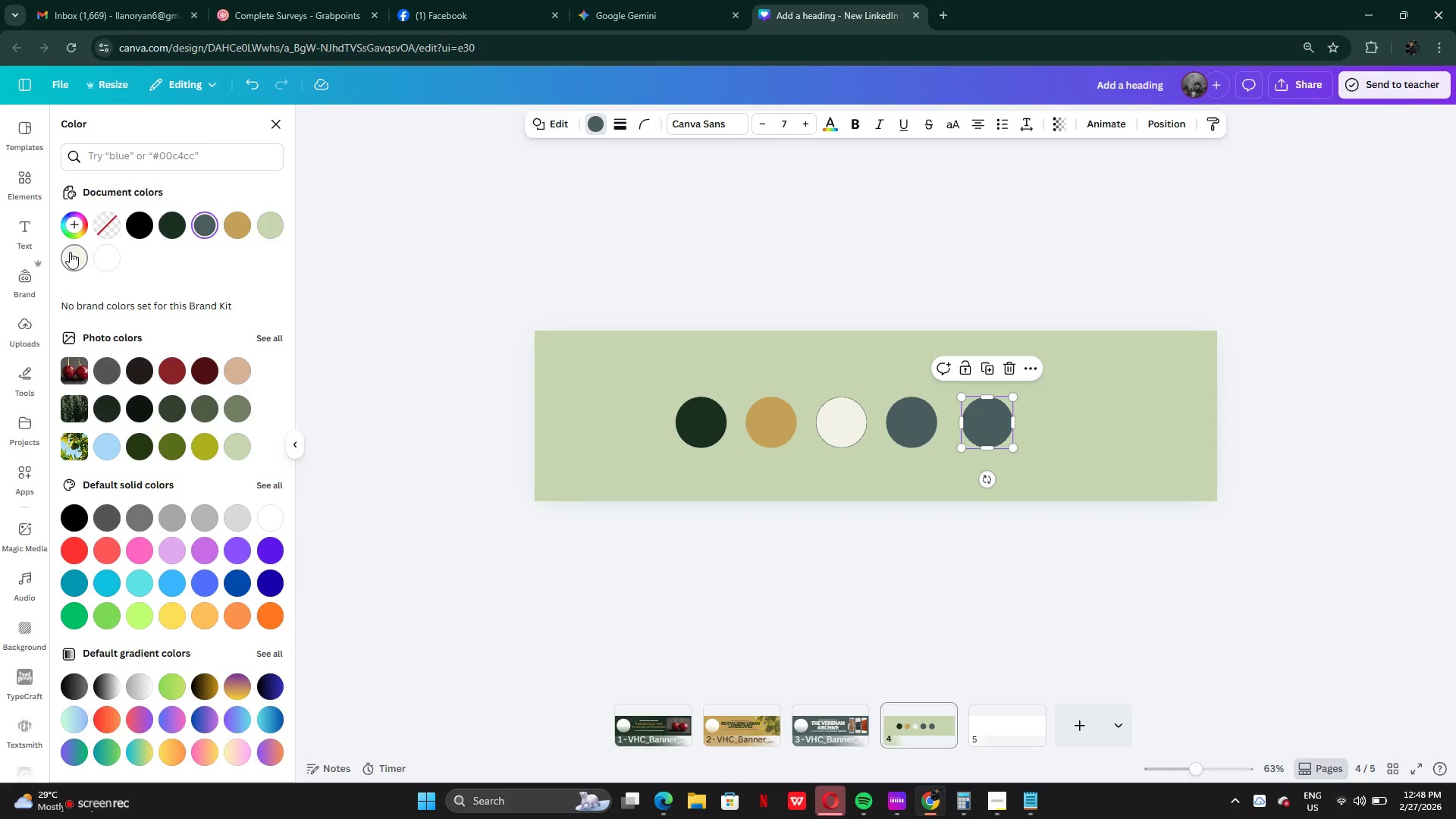 
left_click([827, 716])
 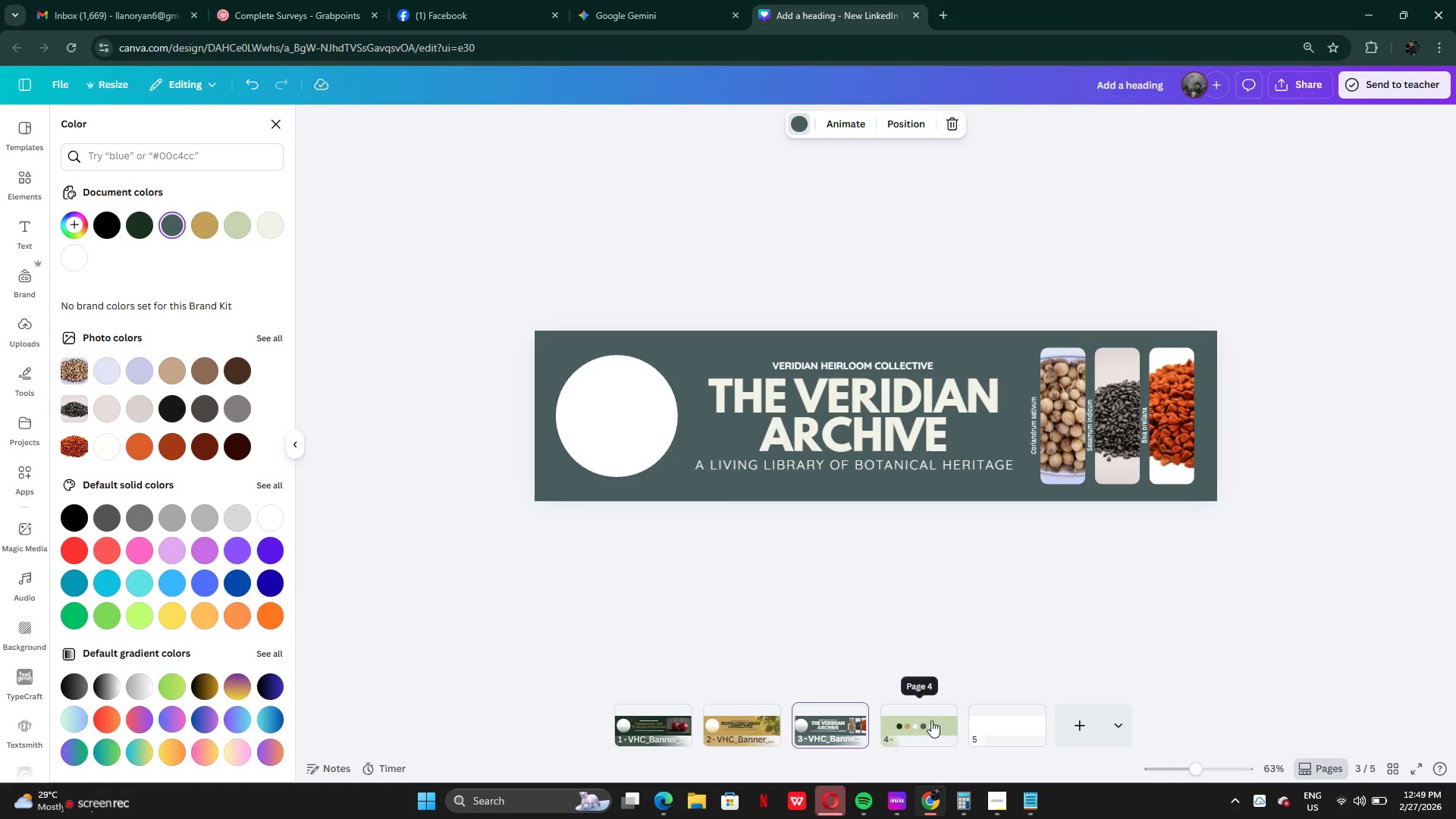 
left_click([929, 721])
 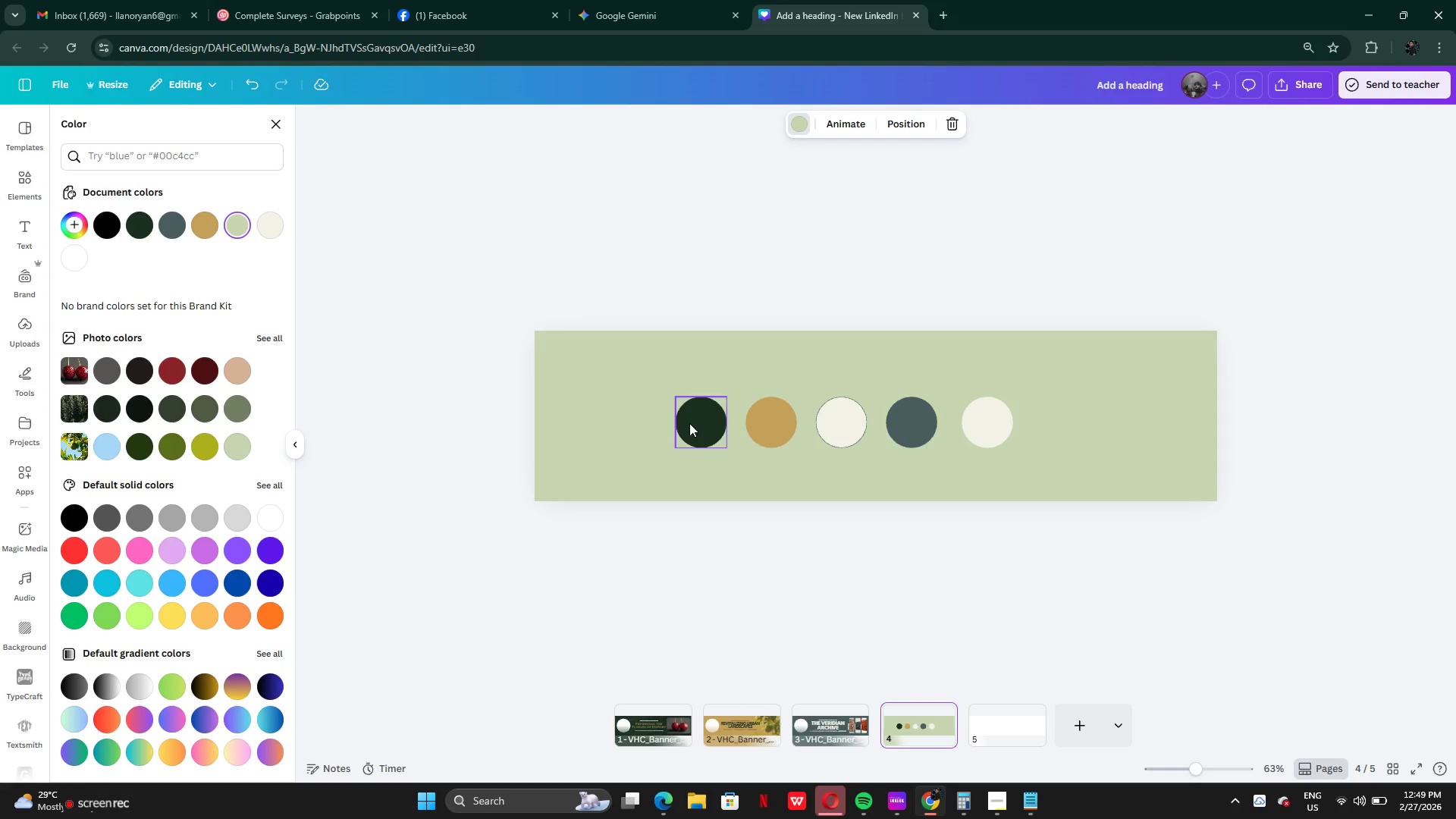 
left_click_drag(start_coordinate=[641, 408], to_coordinate=[1092, 459])
 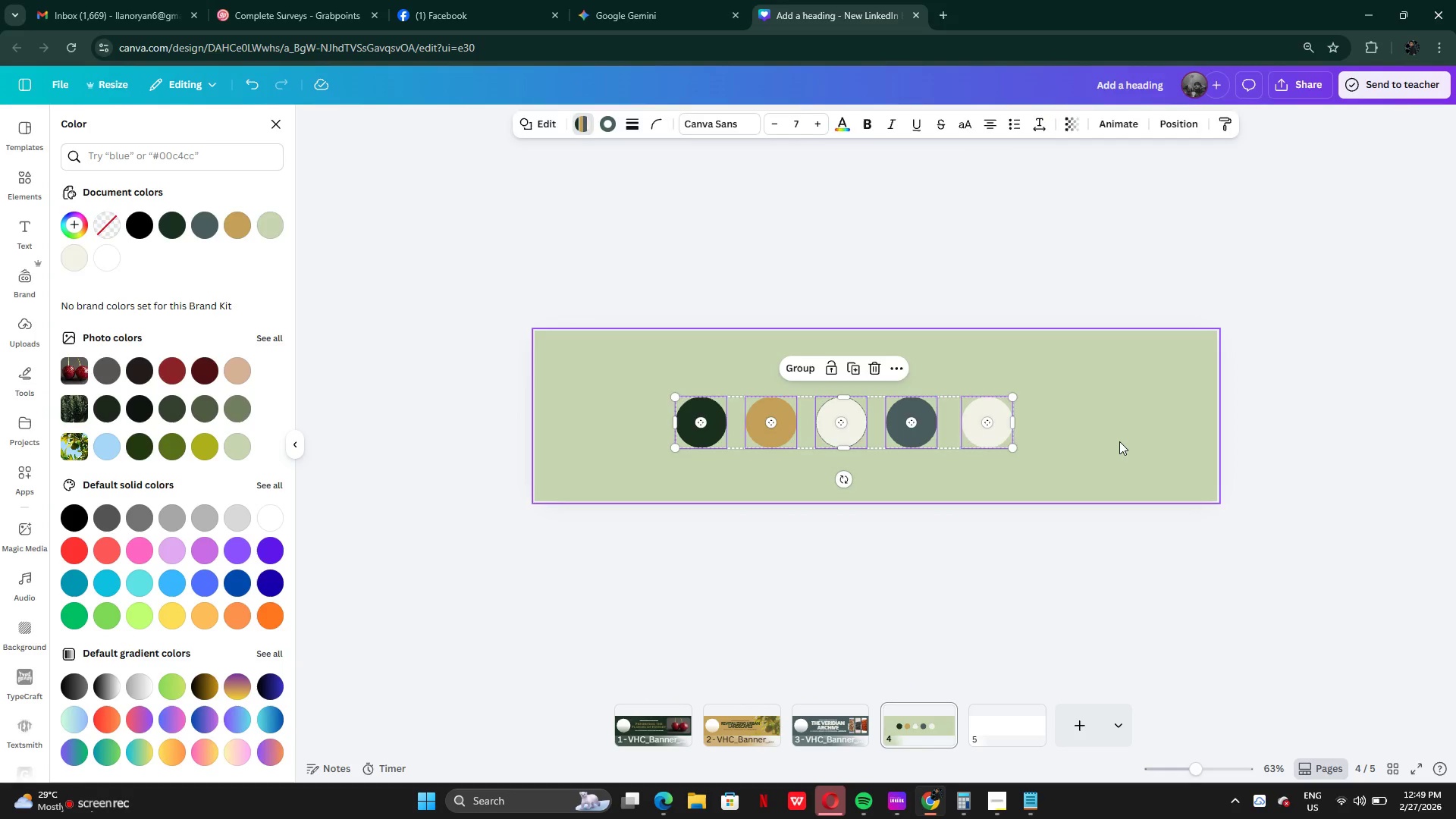 
left_click([1119, 441])
 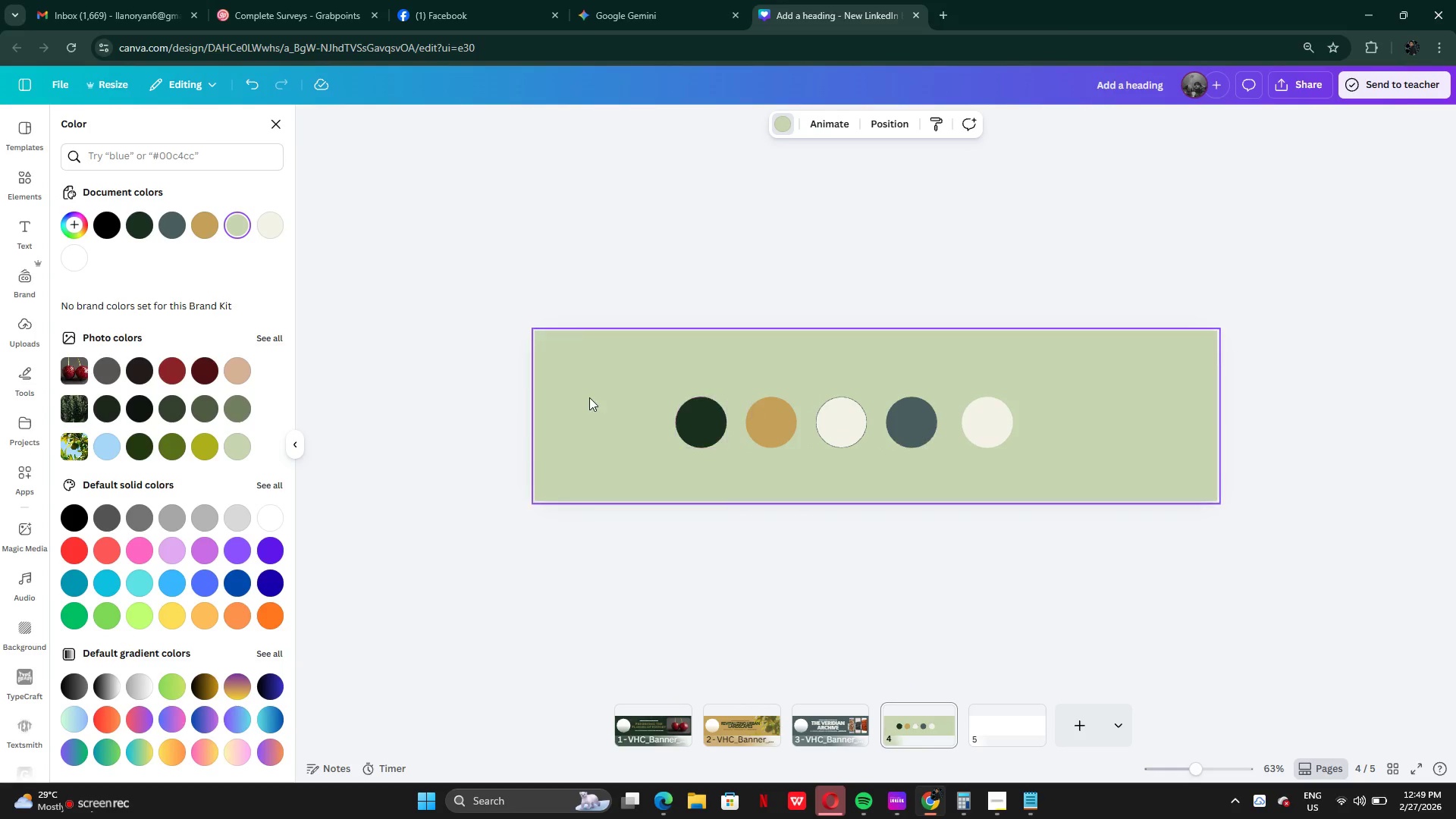 
left_click_drag(start_coordinate=[587, 397], to_coordinate=[1228, 482])
 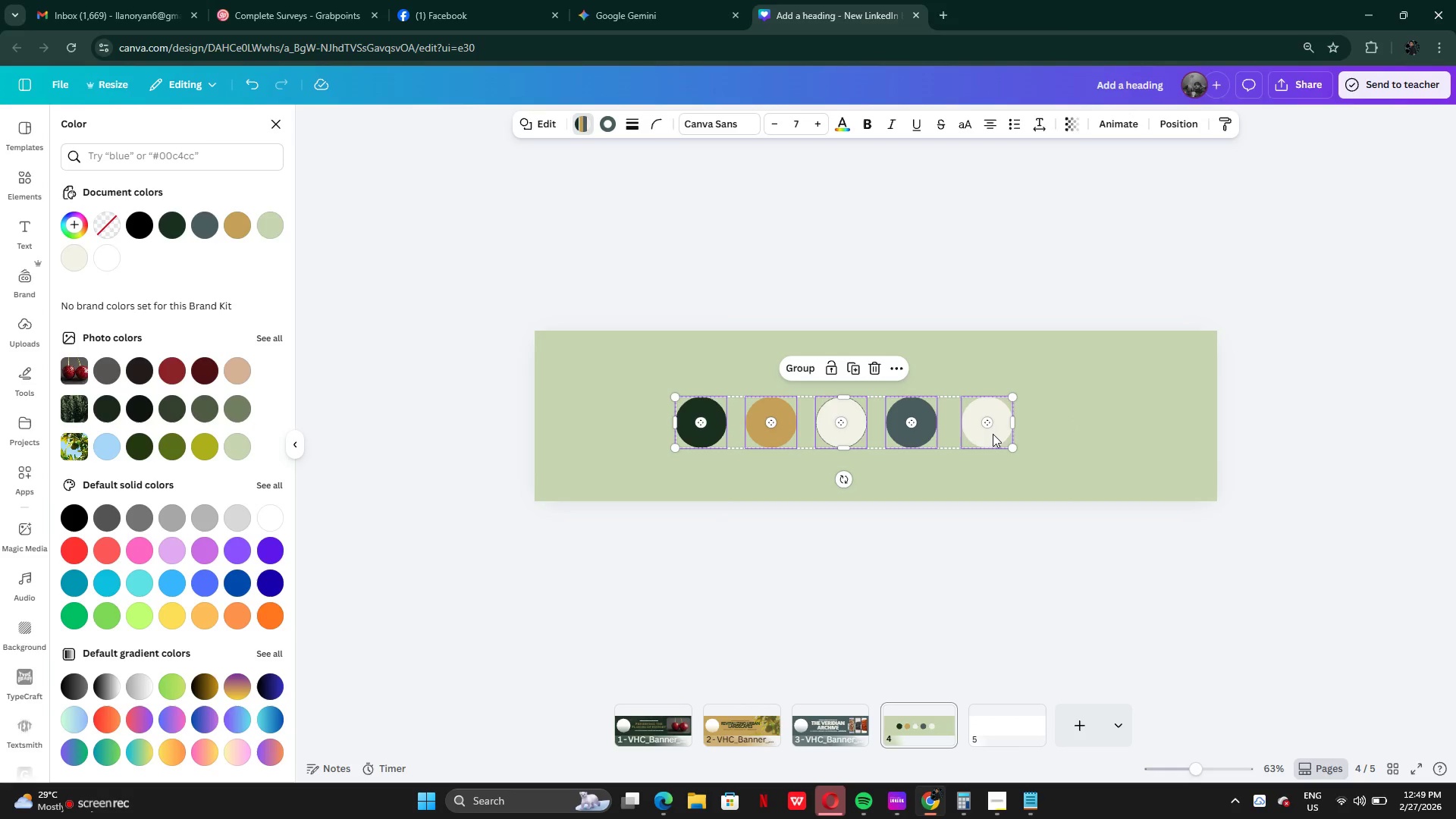 
left_click_drag(start_coordinate=[993, 434], to_coordinate=[943, 403])
 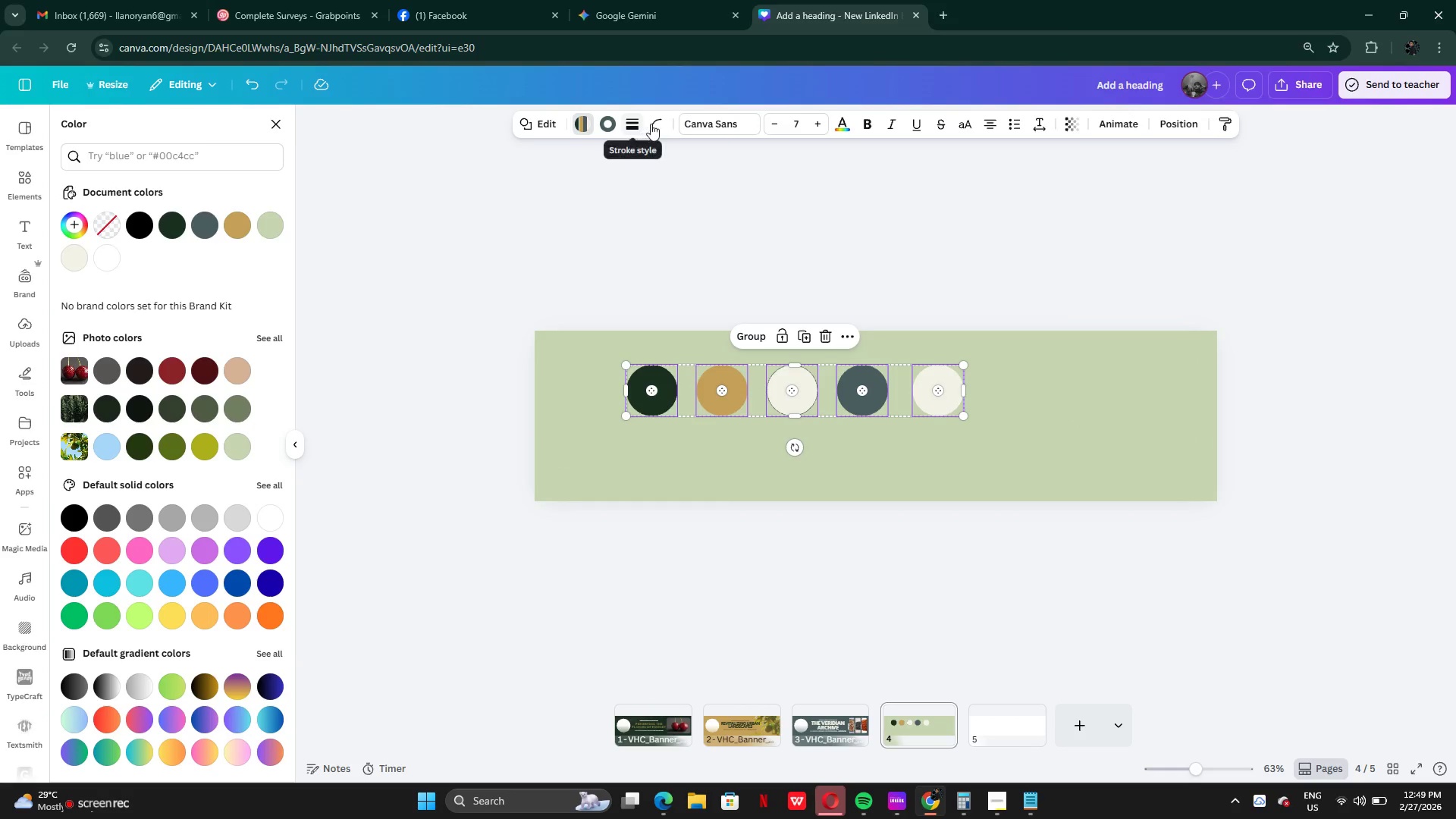 
left_click_drag(start_coordinate=[630, 177], to_coordinate=[366, 190])
 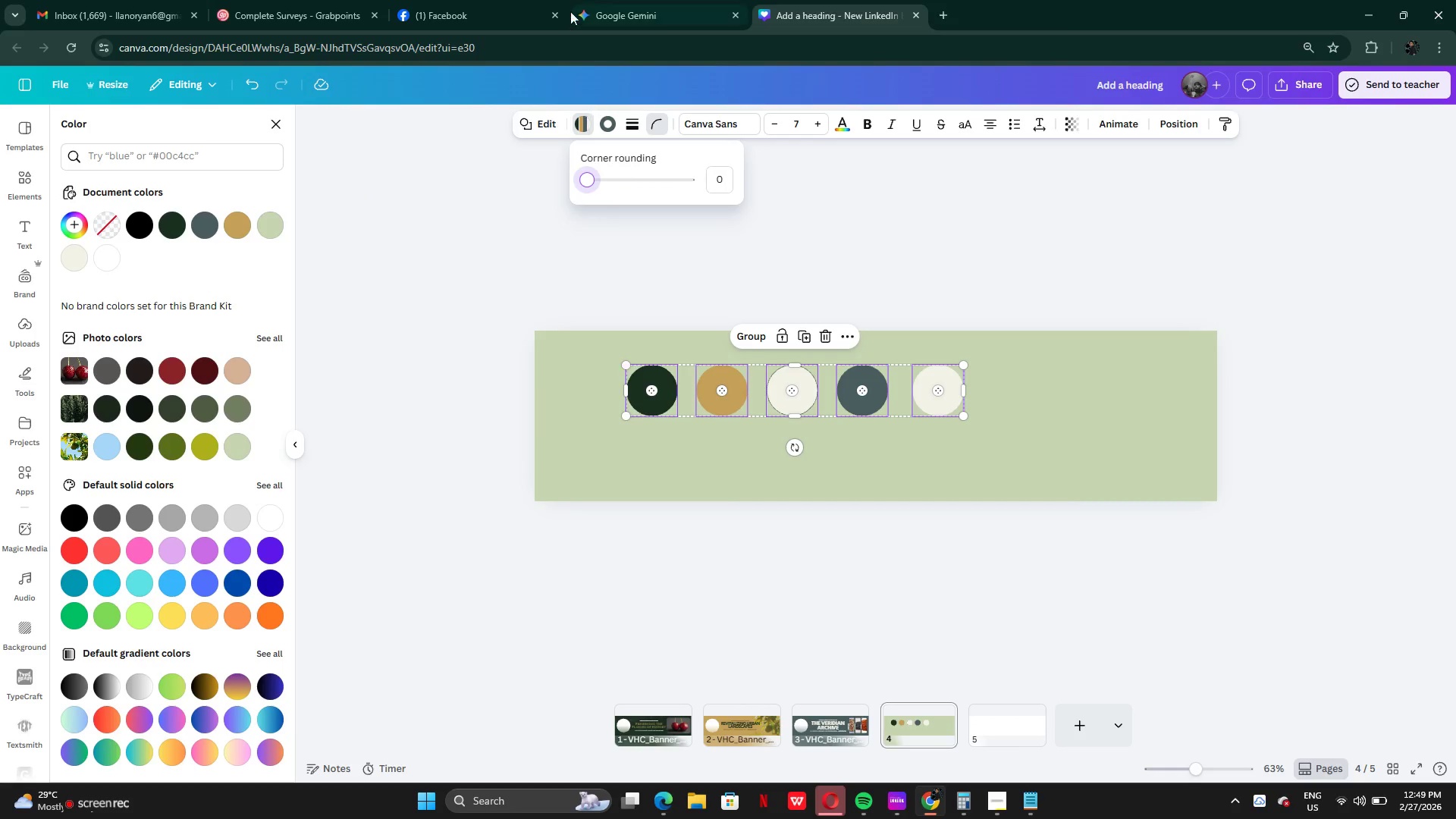 
left_click([544, 115])
 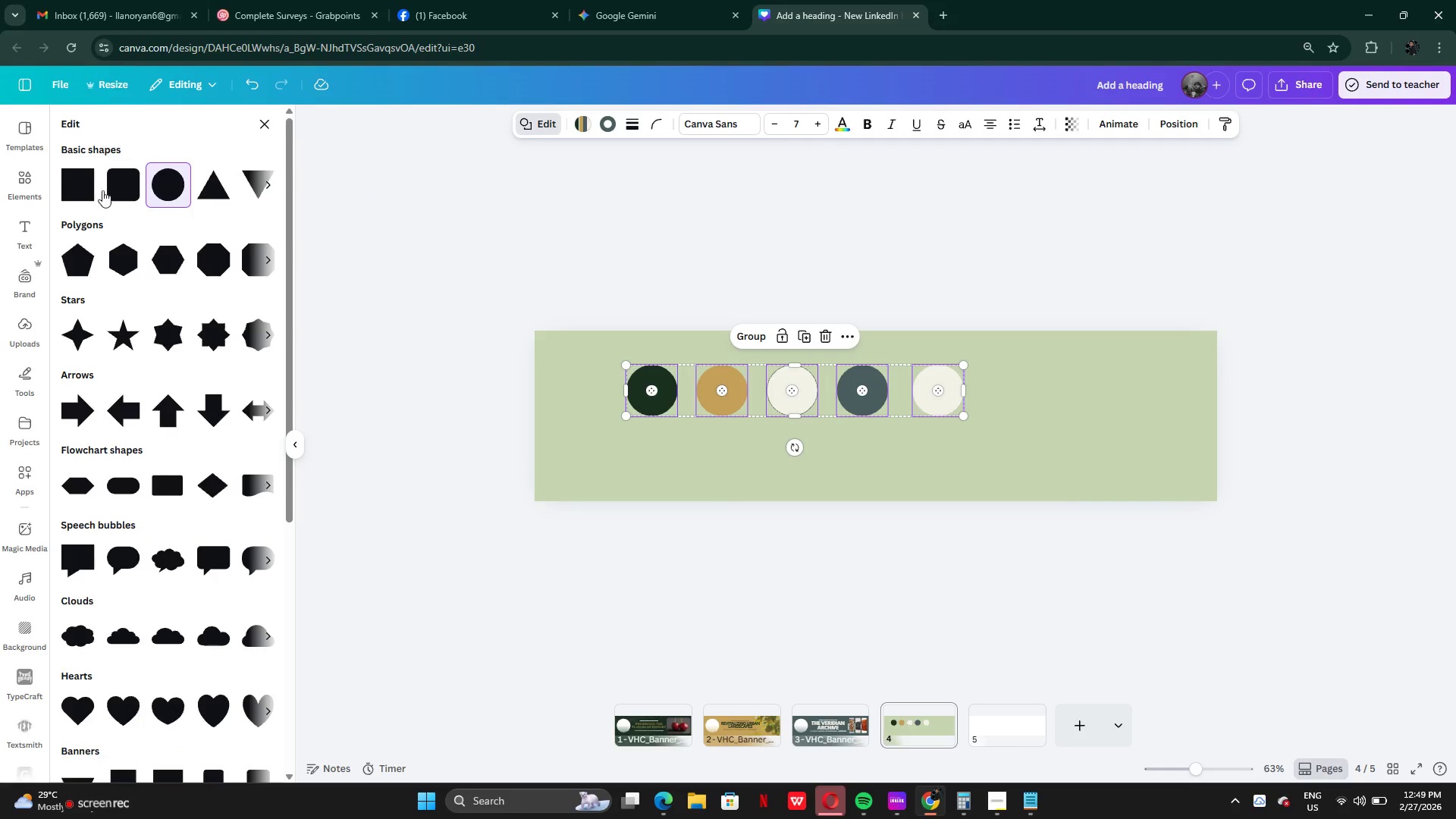 
left_click([82, 190])
 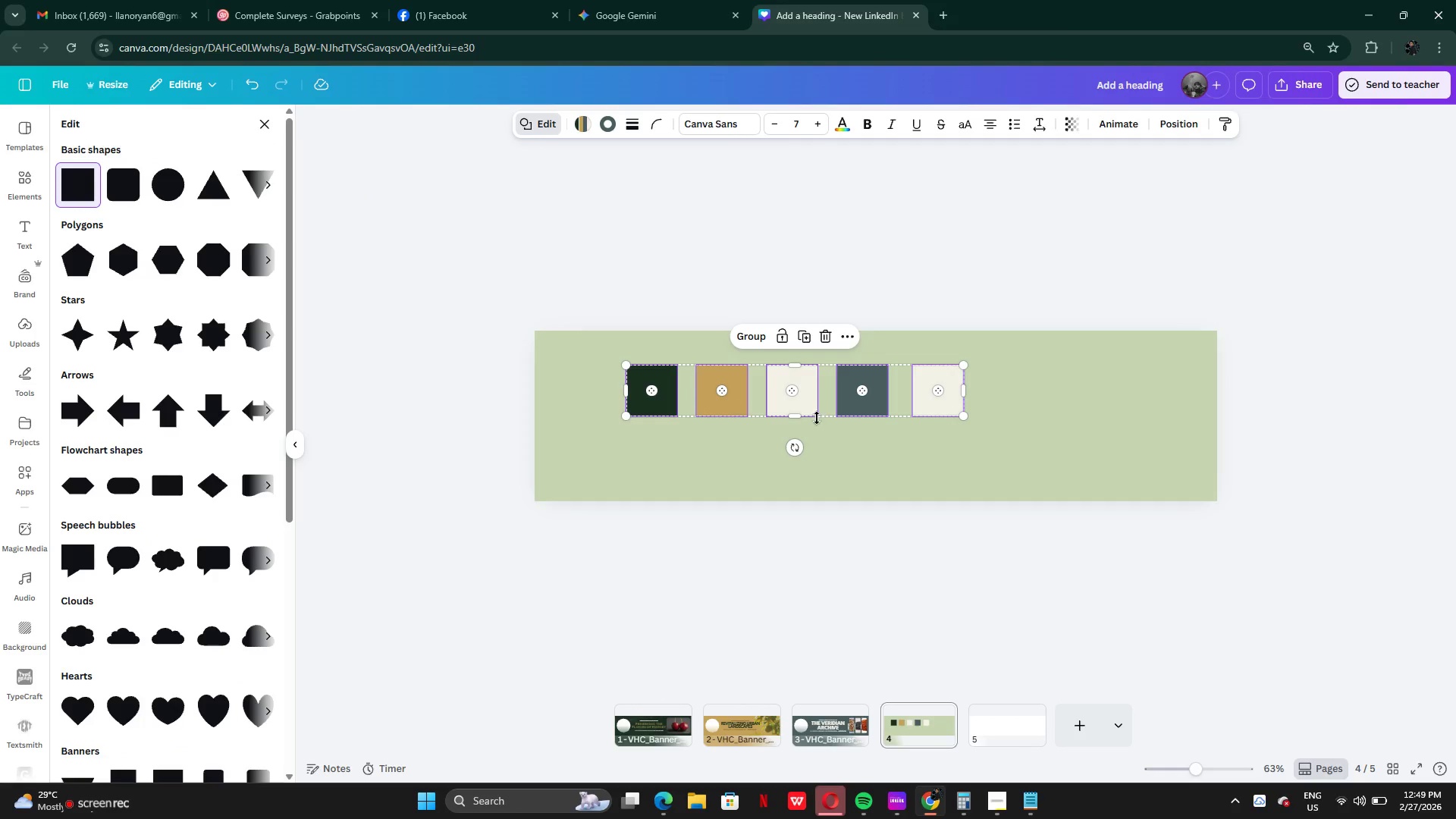 
left_click([915, 461])
 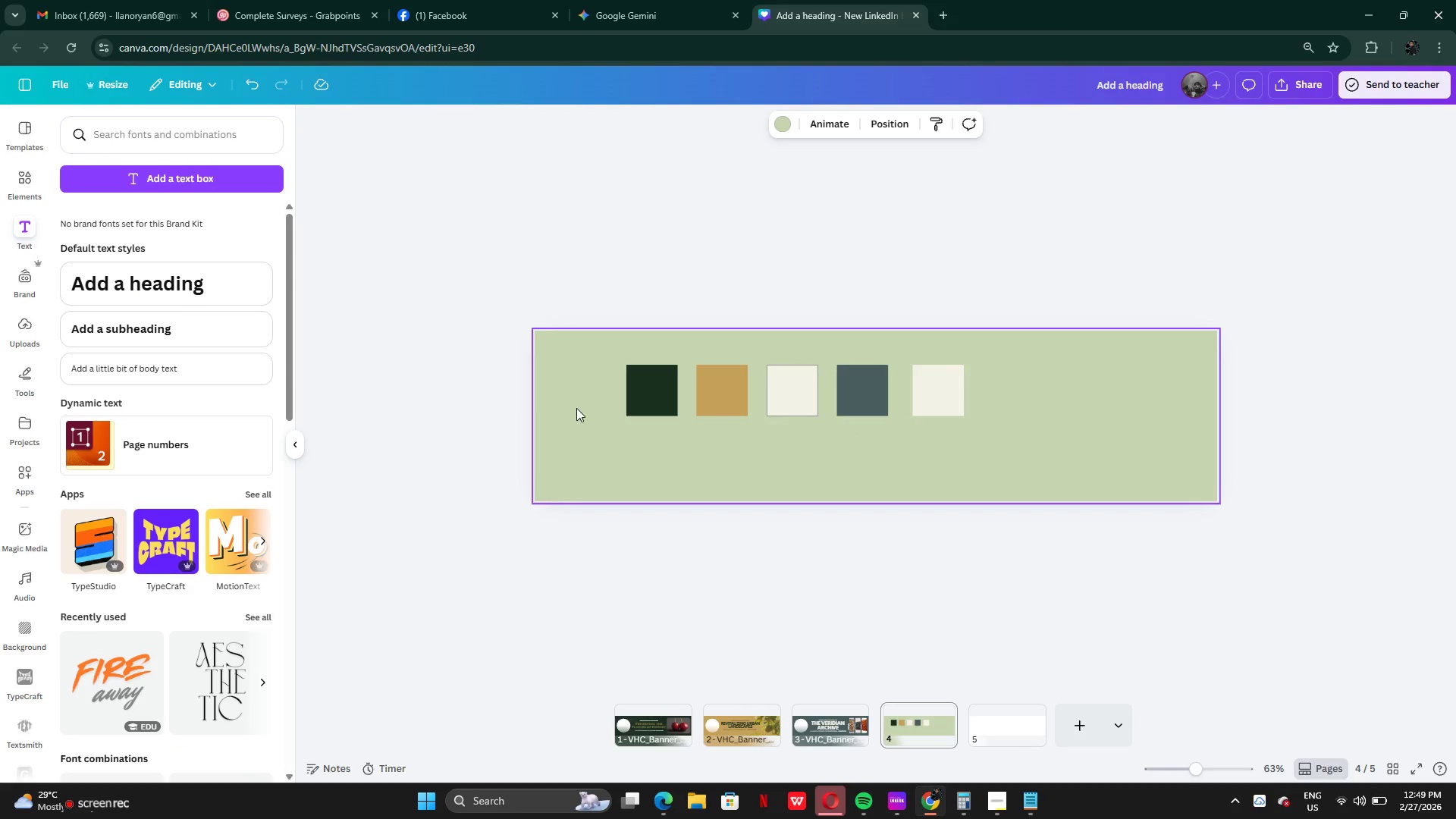 
left_click_drag(start_coordinate=[590, 378], to_coordinate=[1031, 416])
 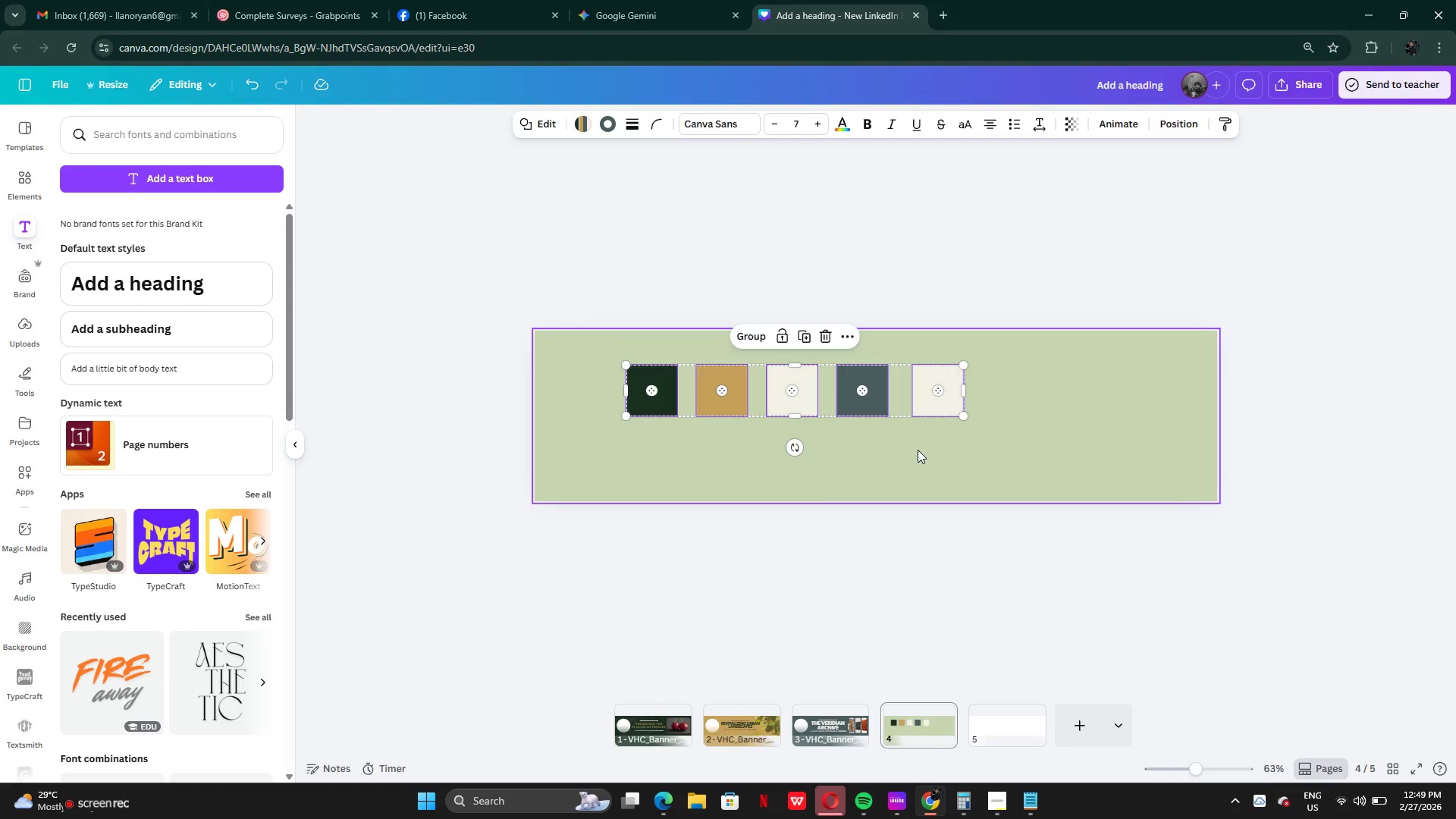 
left_click([918, 450])
 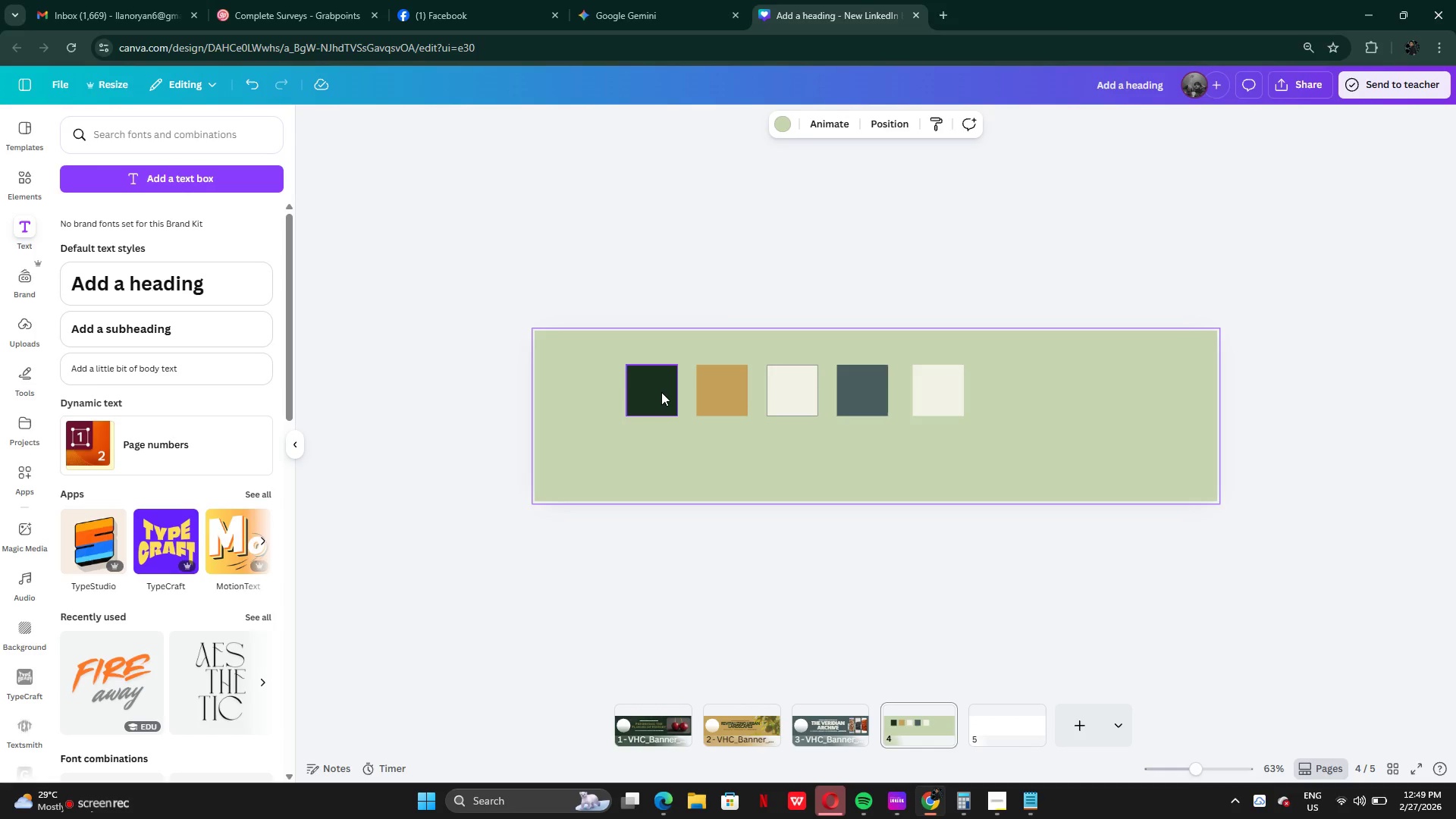 
left_click_drag(start_coordinate=[654, 392], to_coordinate=[591, 388])
 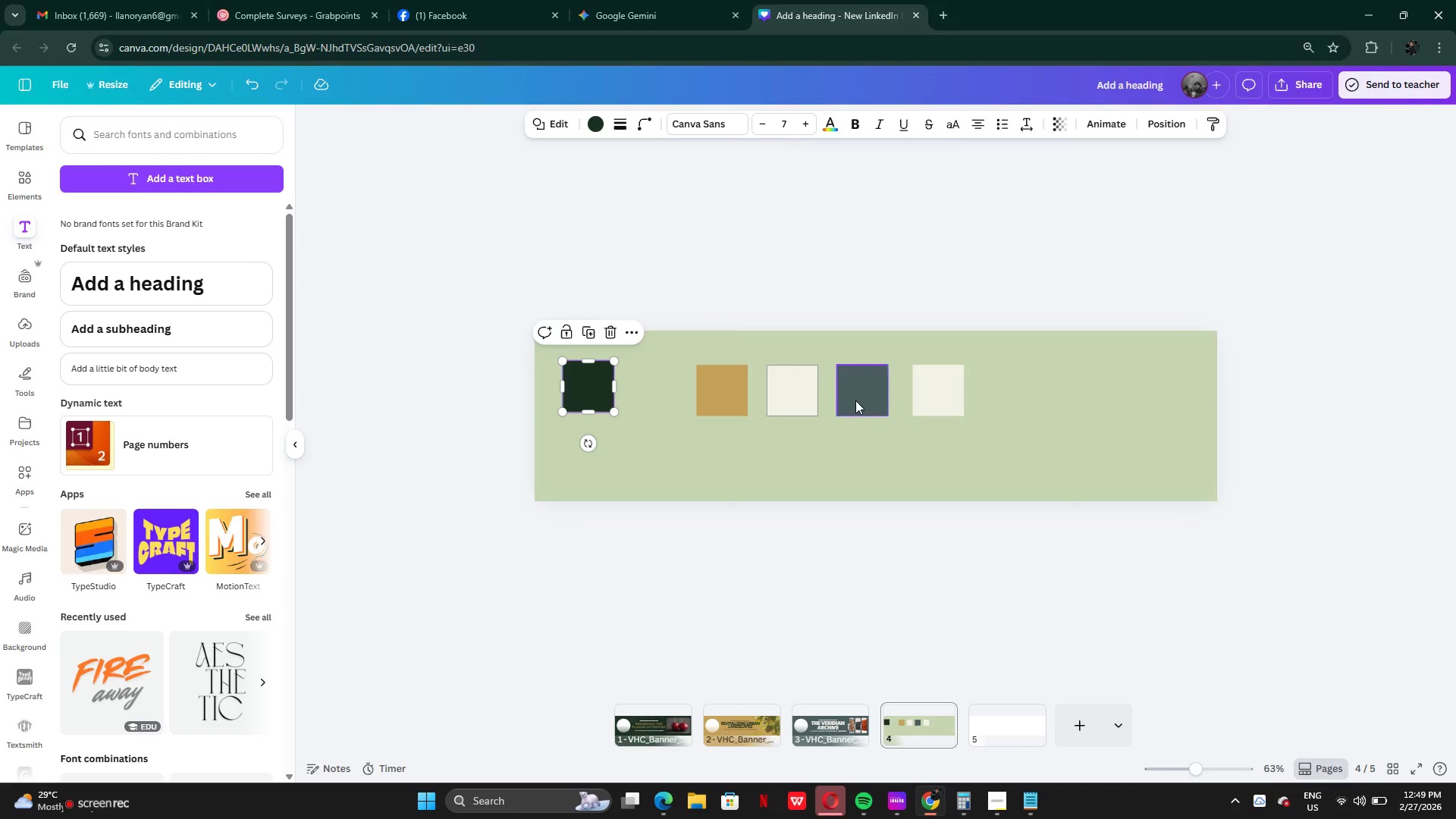 
left_click_drag(start_coordinate=[791, 399], to_coordinate=[794, 460])
 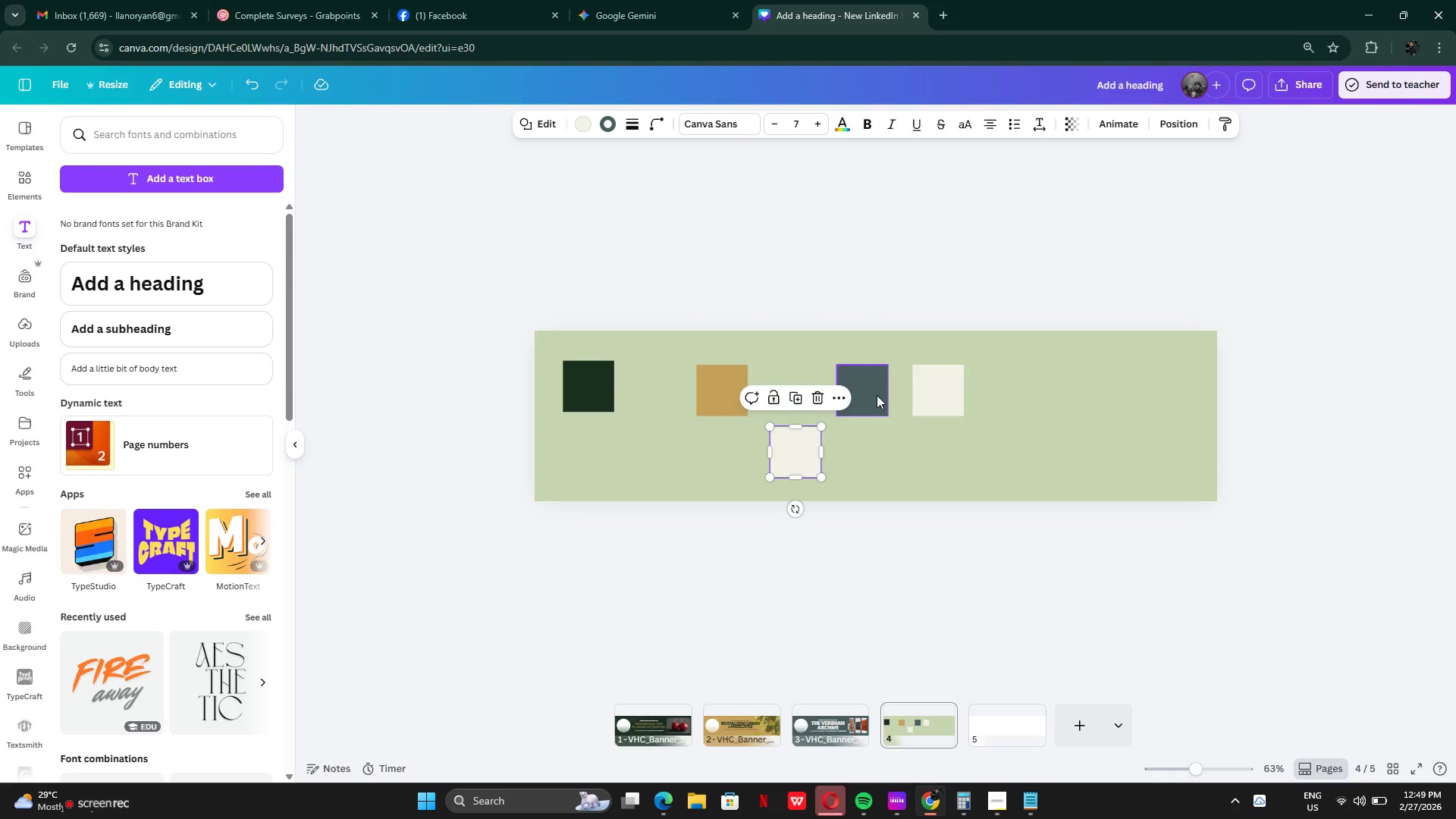 
left_click_drag(start_coordinate=[877, 395], to_coordinate=[893, 462])
 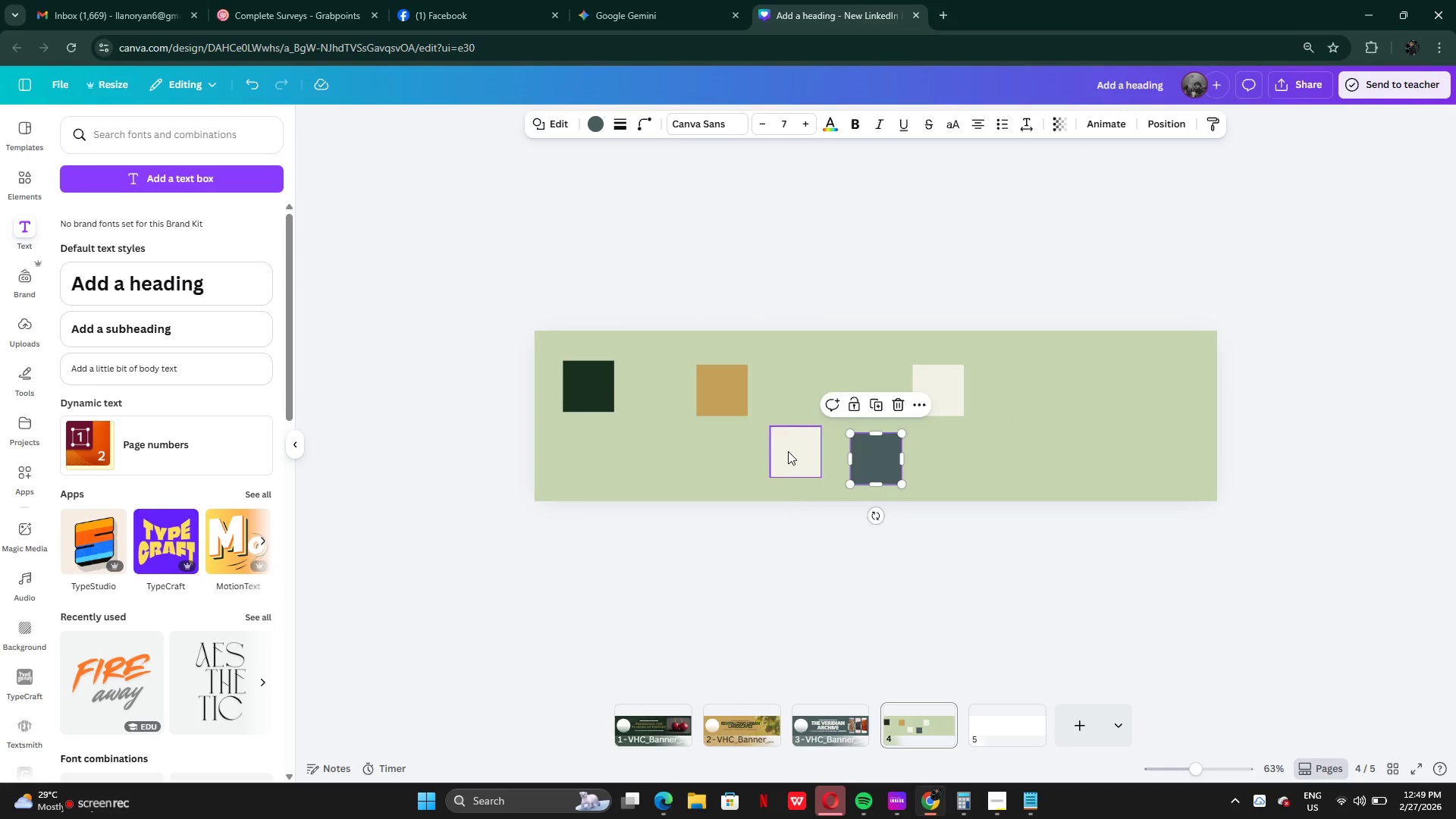 
left_click_drag(start_coordinate=[788, 451], to_coordinate=[1019, 456])
 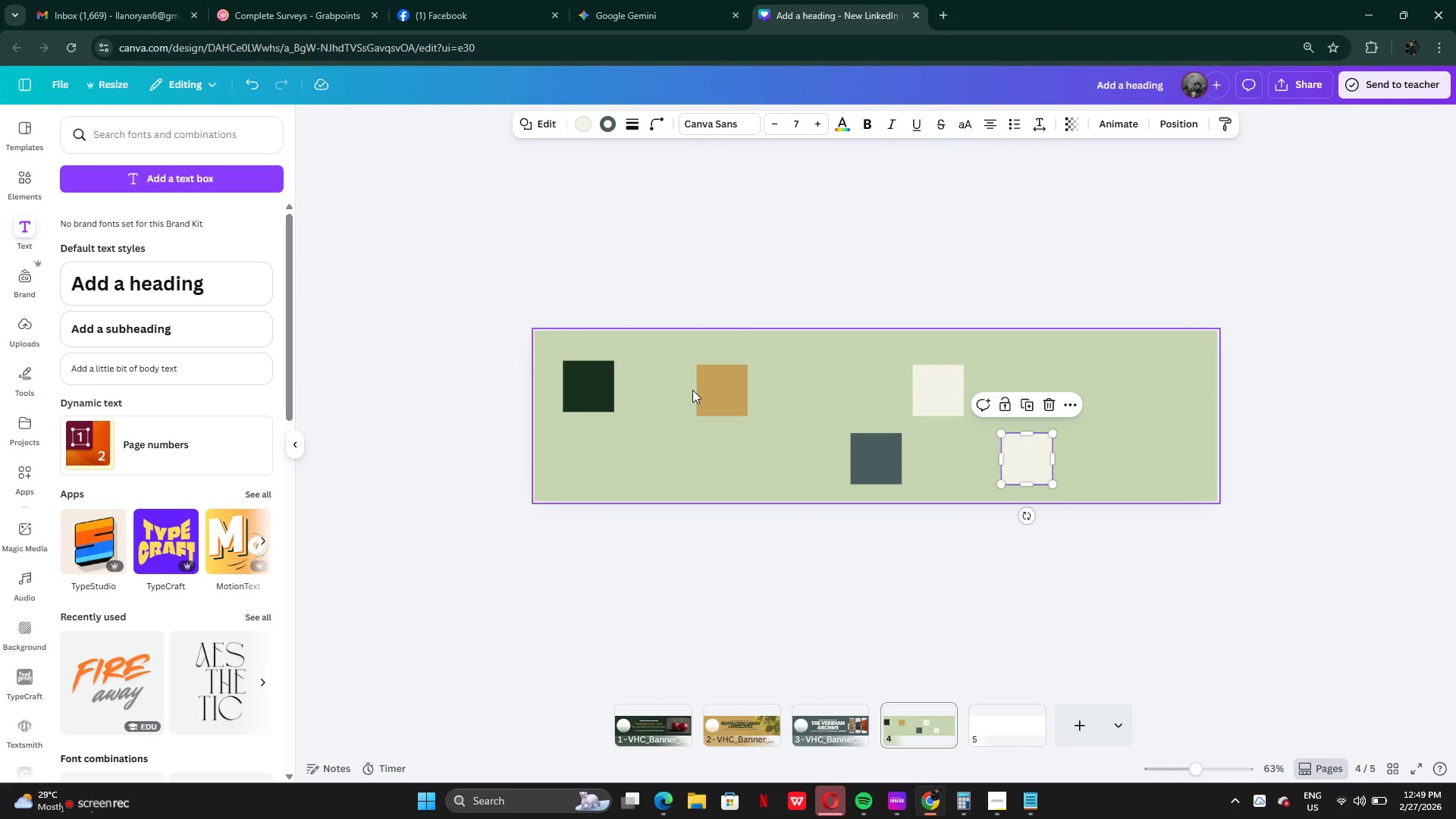 
left_click_drag(start_coordinate=[717, 394], to_coordinate=[730, 389])
 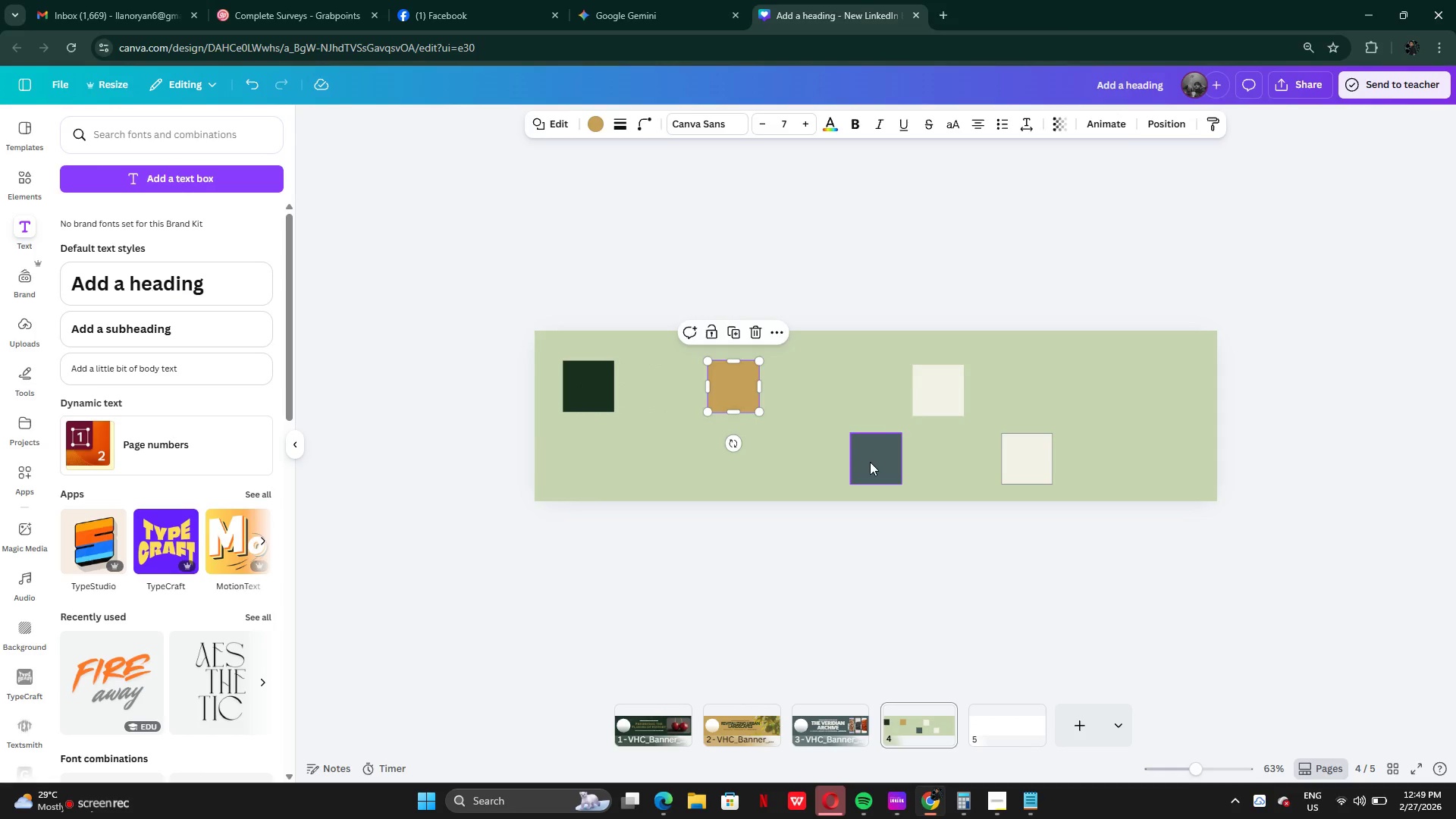 
left_click_drag(start_coordinate=[870, 462], to_coordinate=[871, 390])
 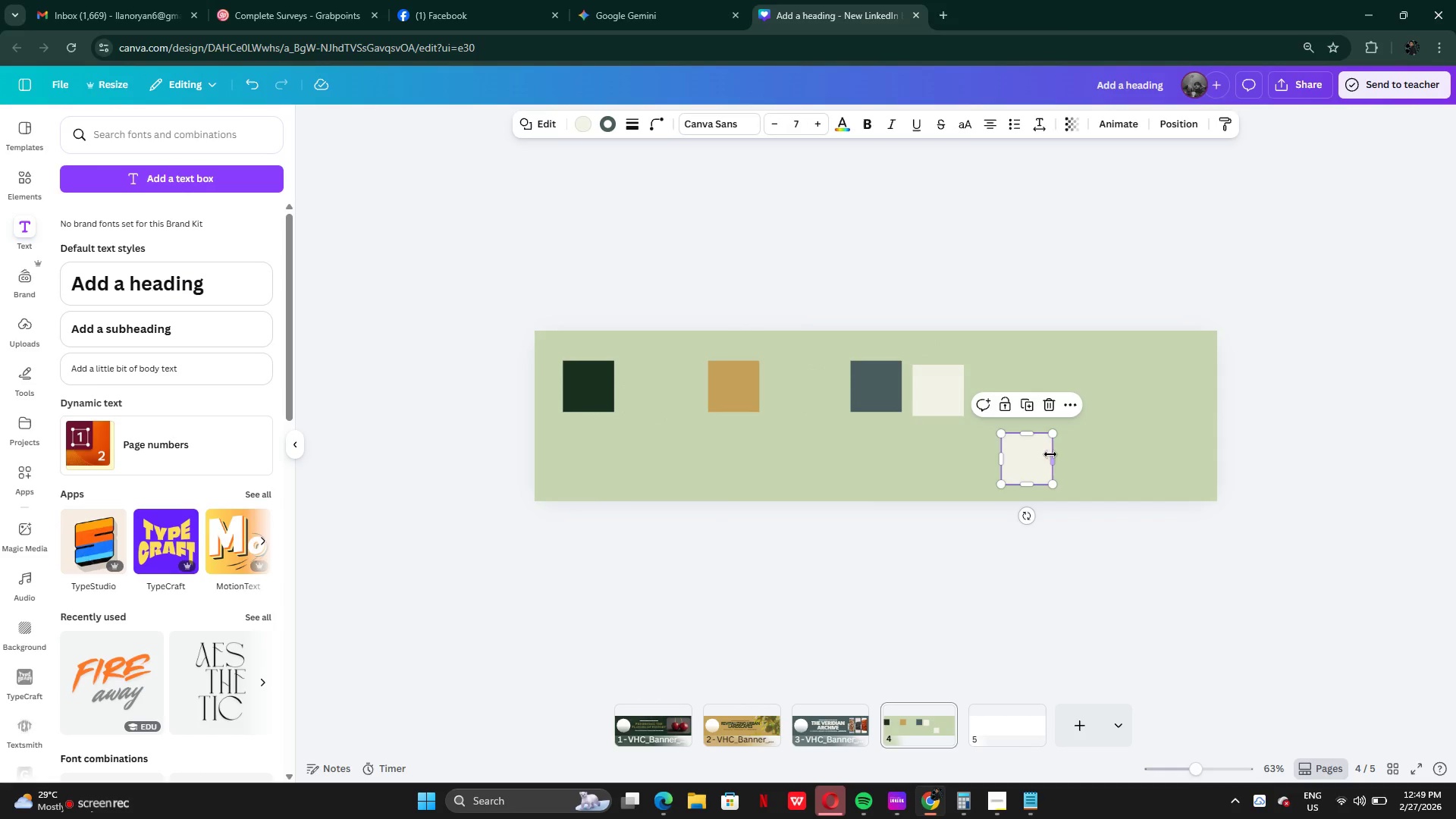 
left_click_drag(start_coordinate=[1024, 467], to_coordinate=[995, 400])
 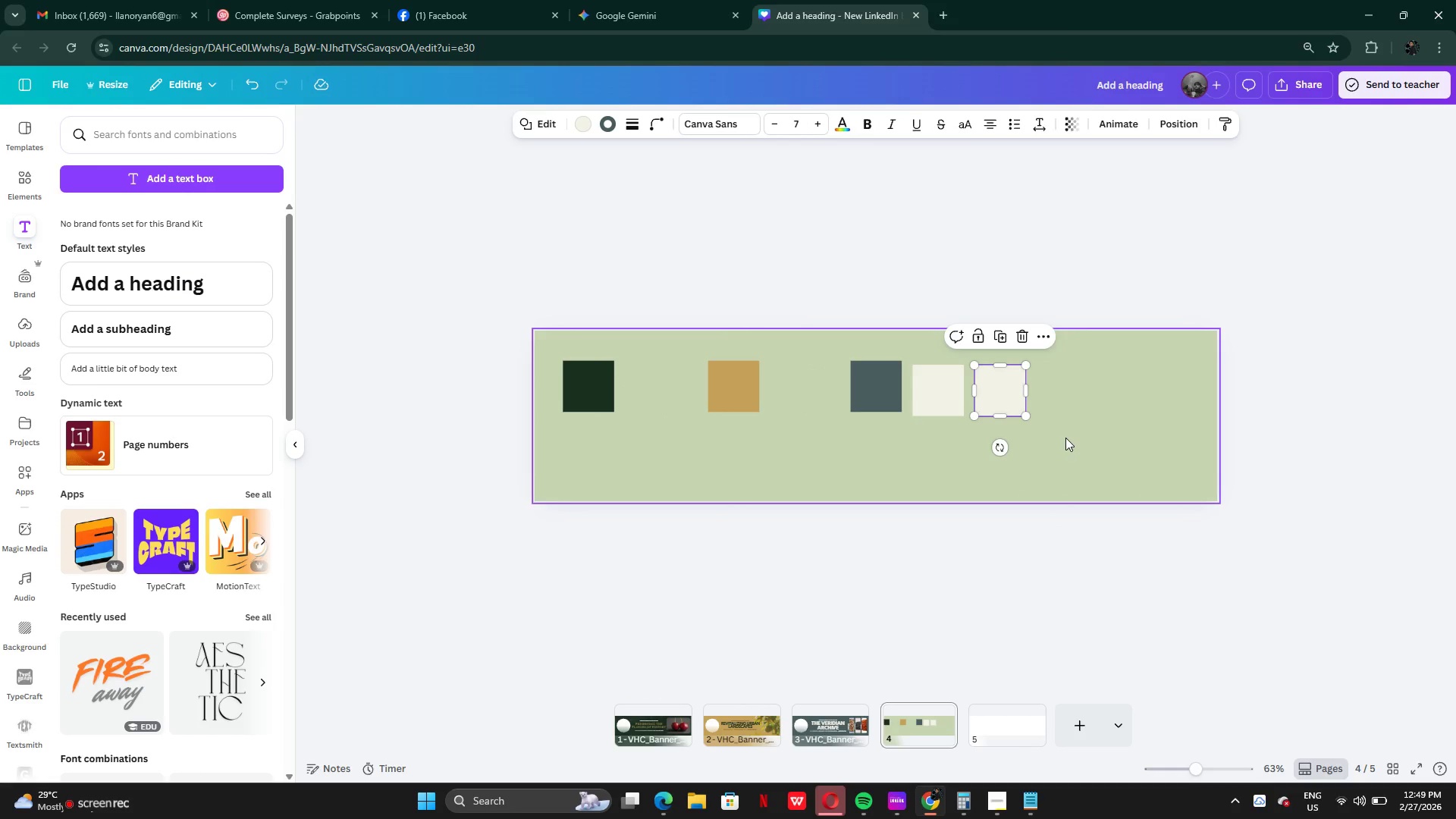 
left_click([1065, 438])
 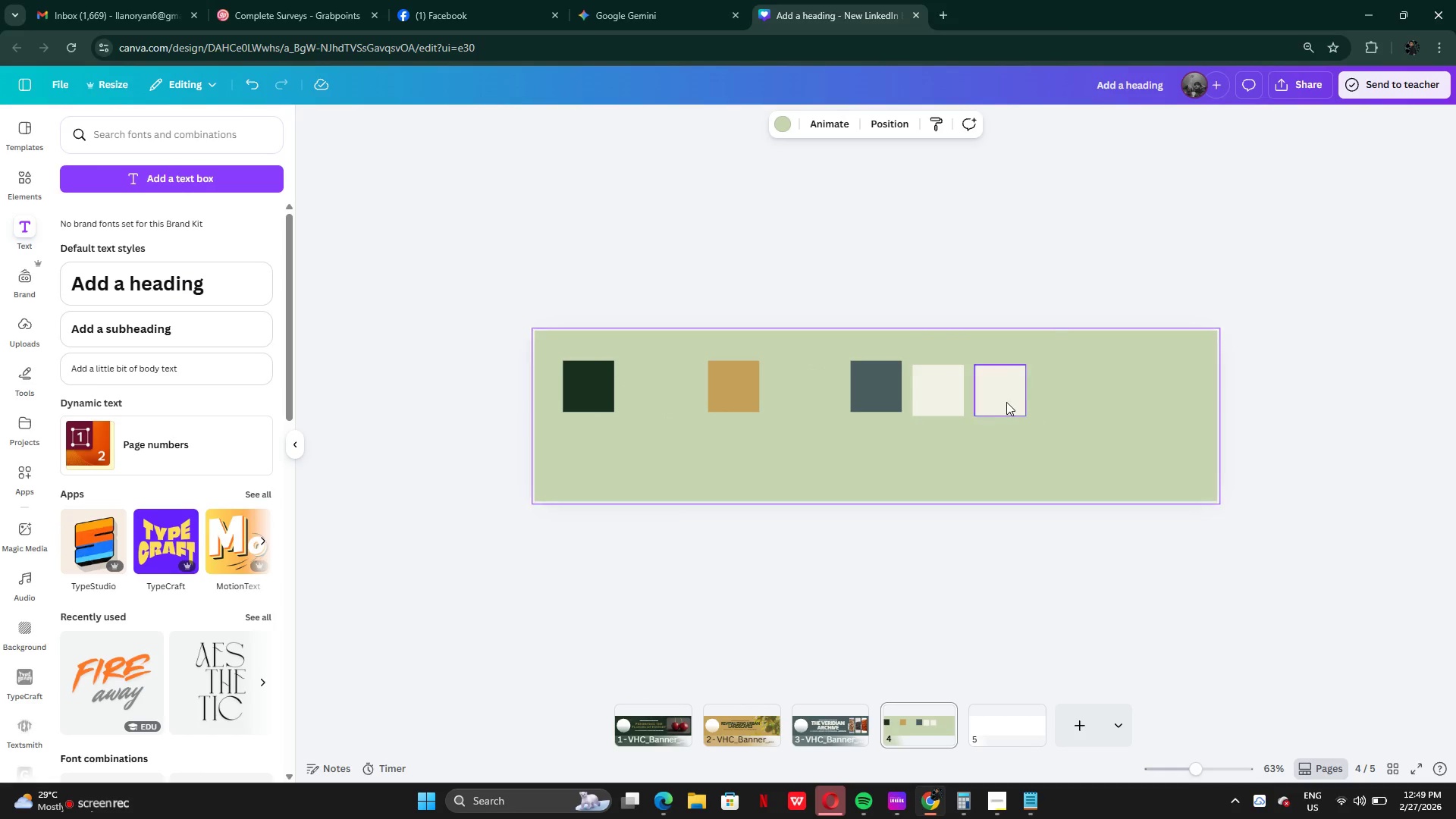 
left_click([1006, 402])
 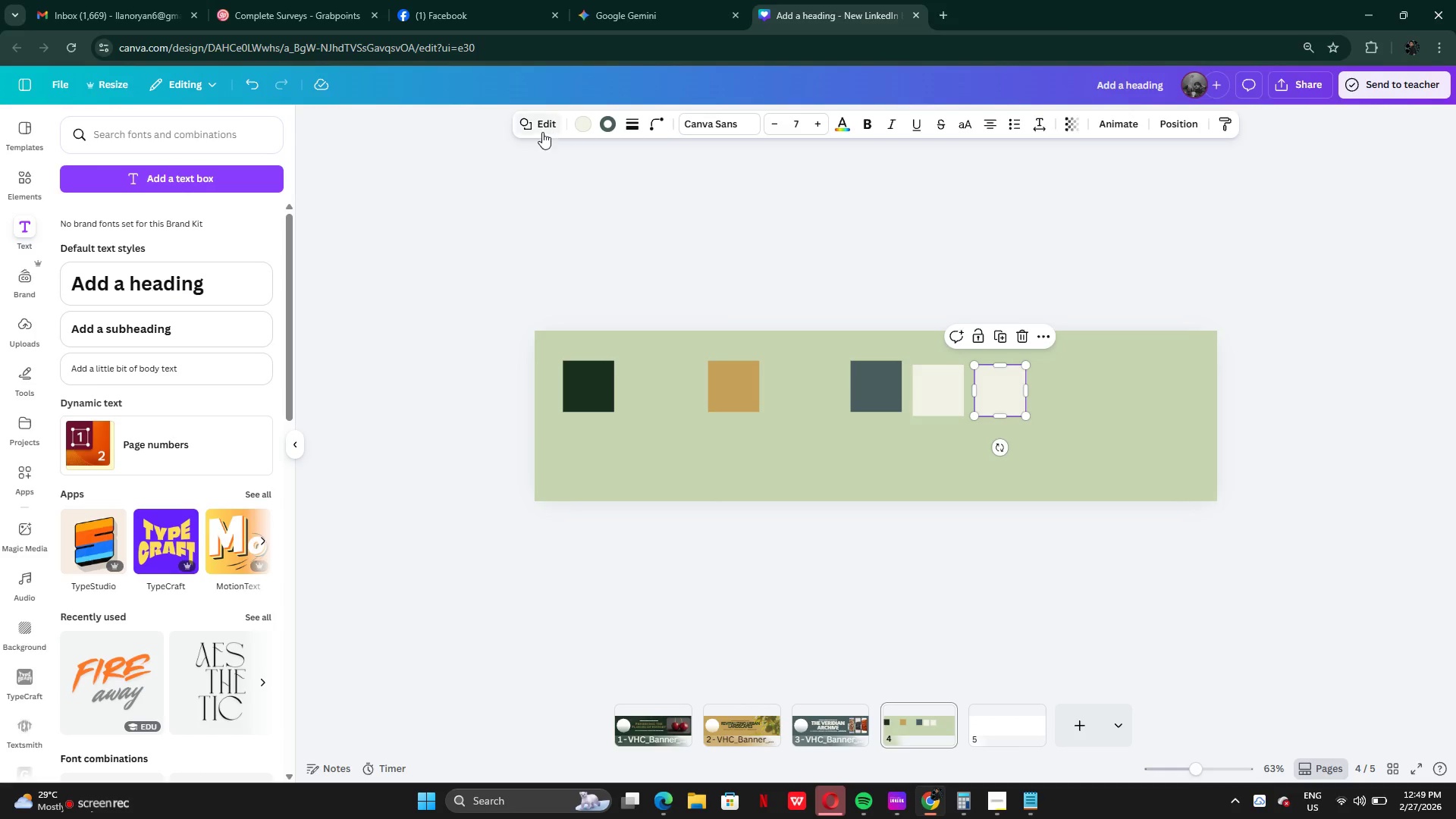 
left_click([579, 124])
 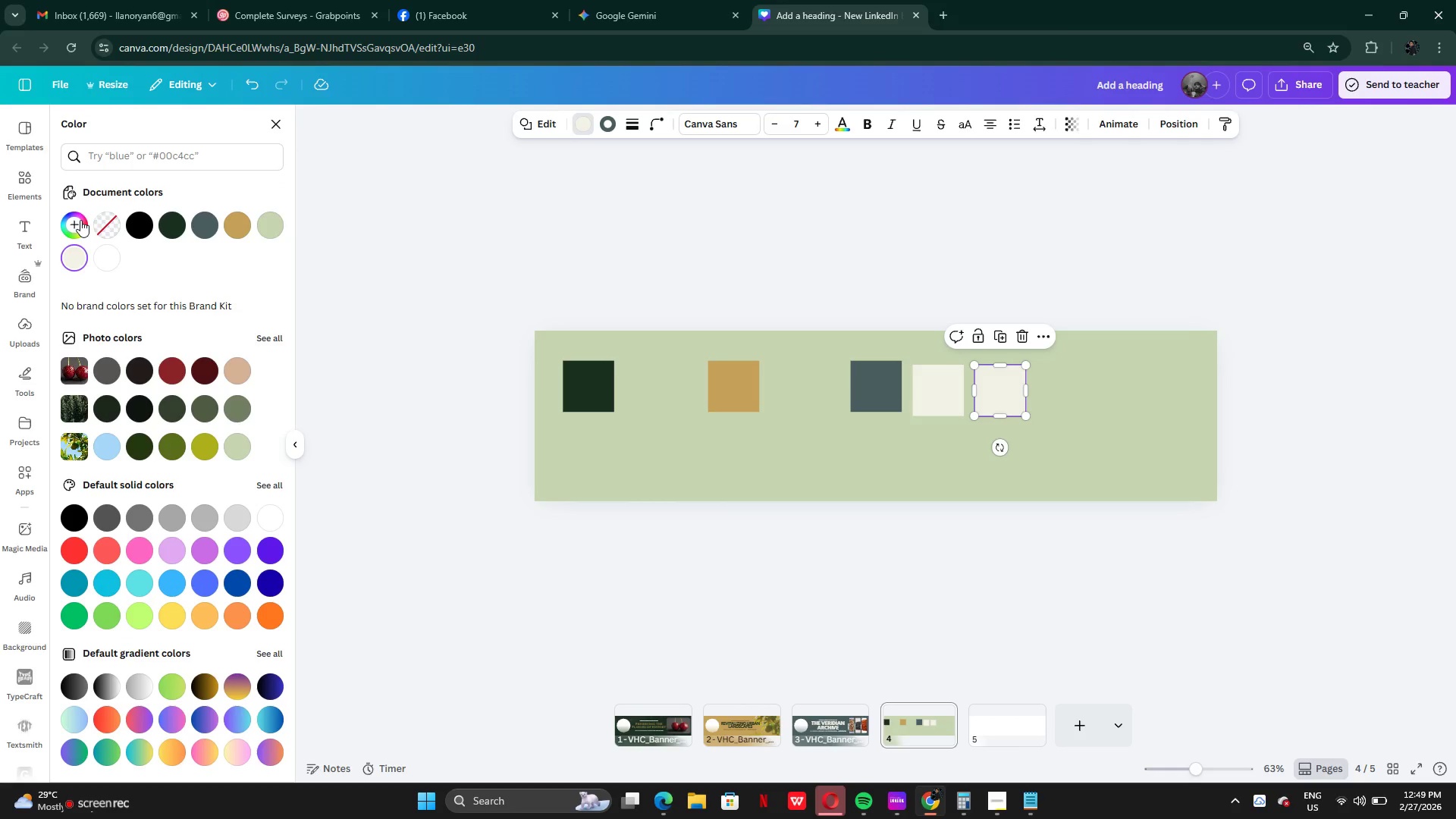 
left_click([83, 219])
 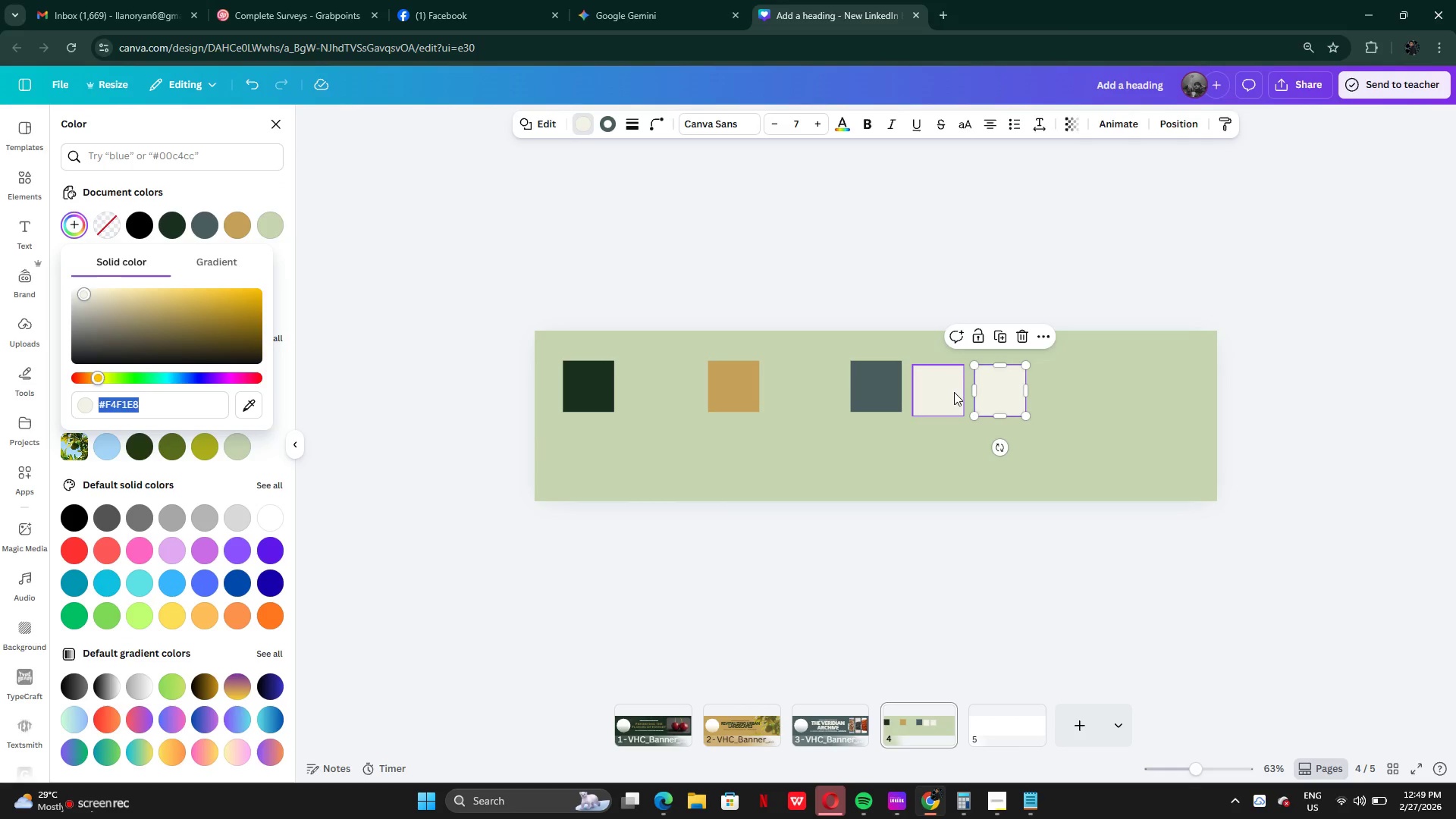 
left_click([953, 392])
 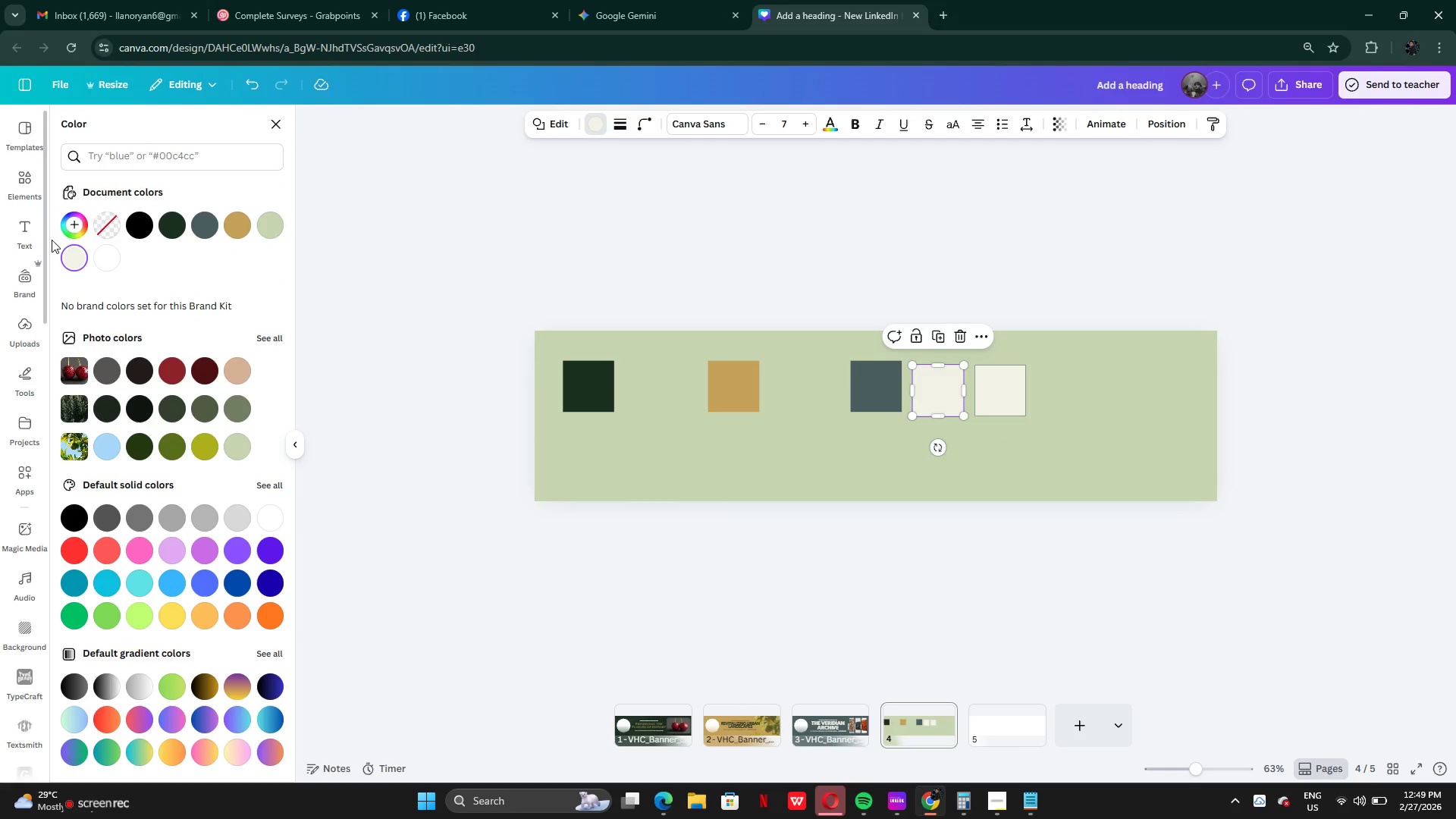 
left_click([93, 224])
 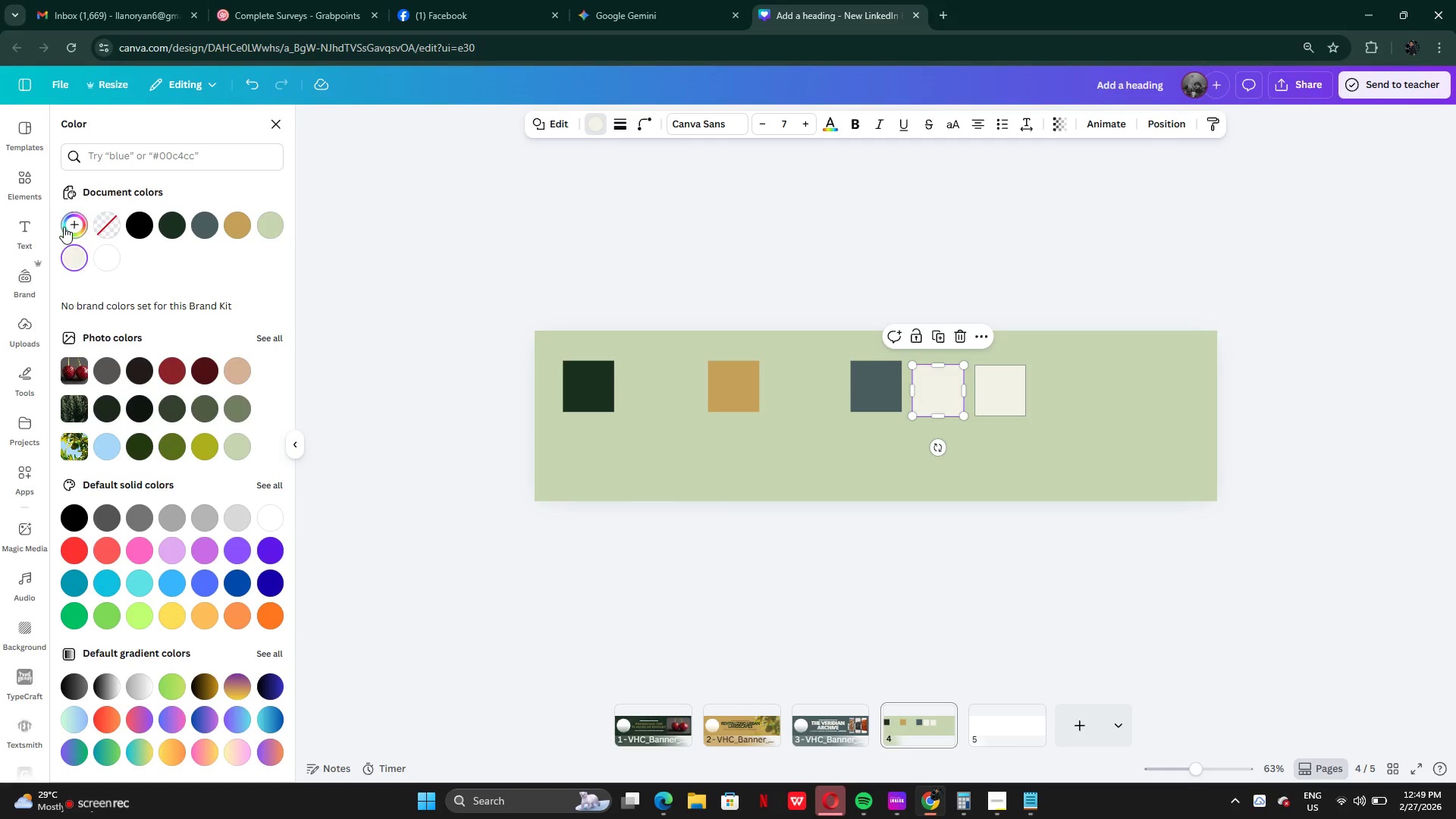 
left_click([64, 227])
 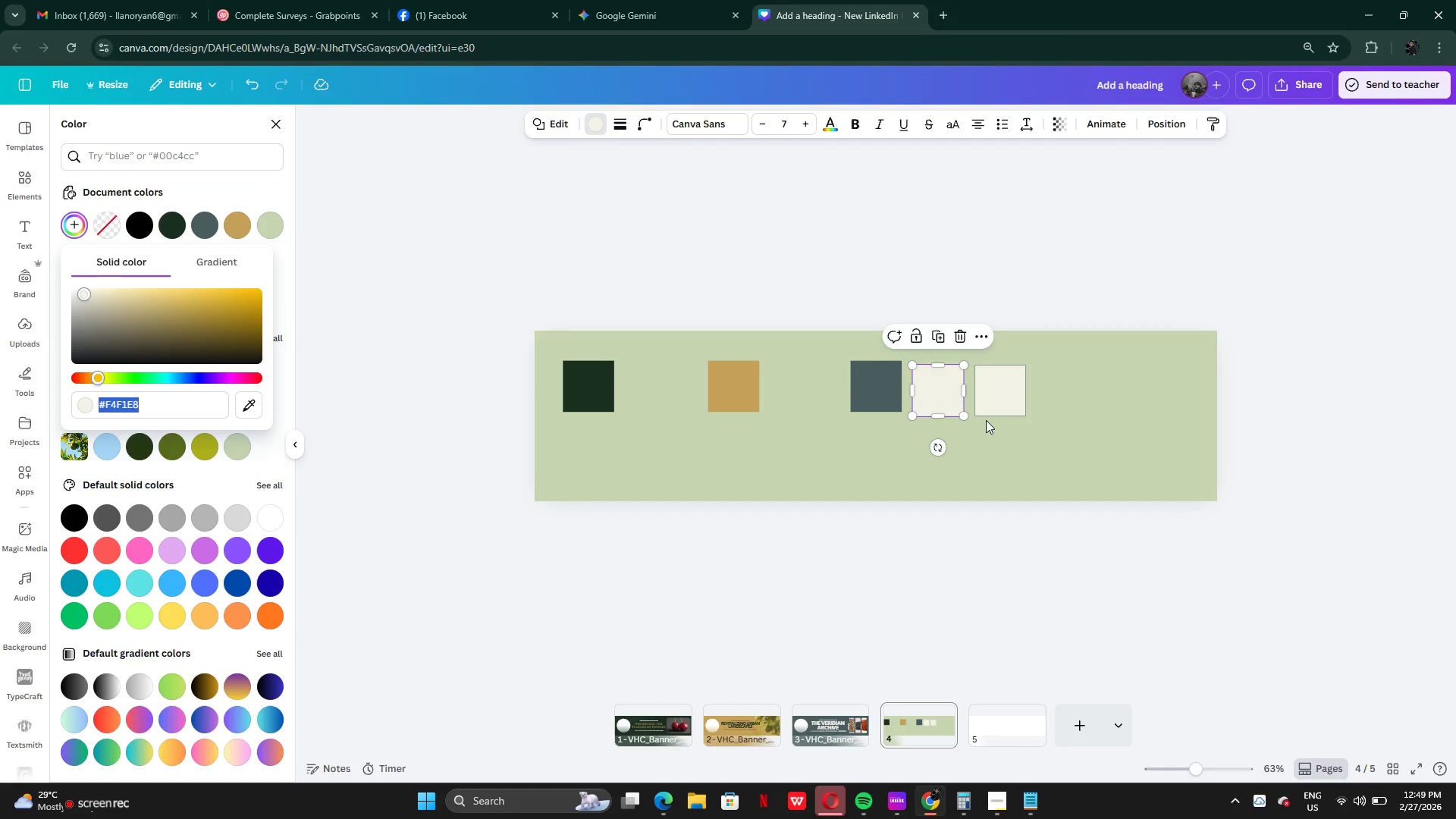 
left_click([1004, 407])
 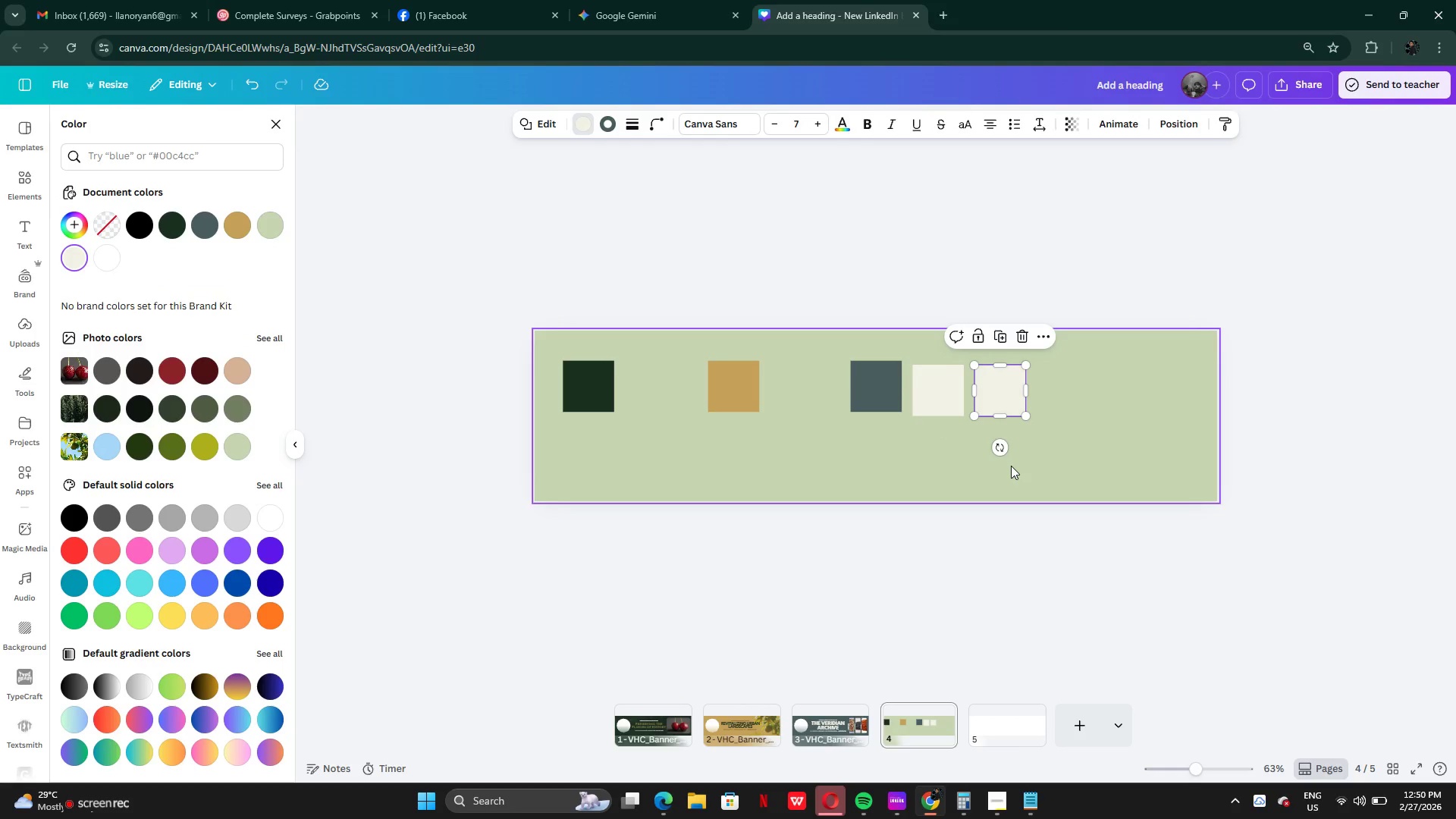 
key(Backspace)
 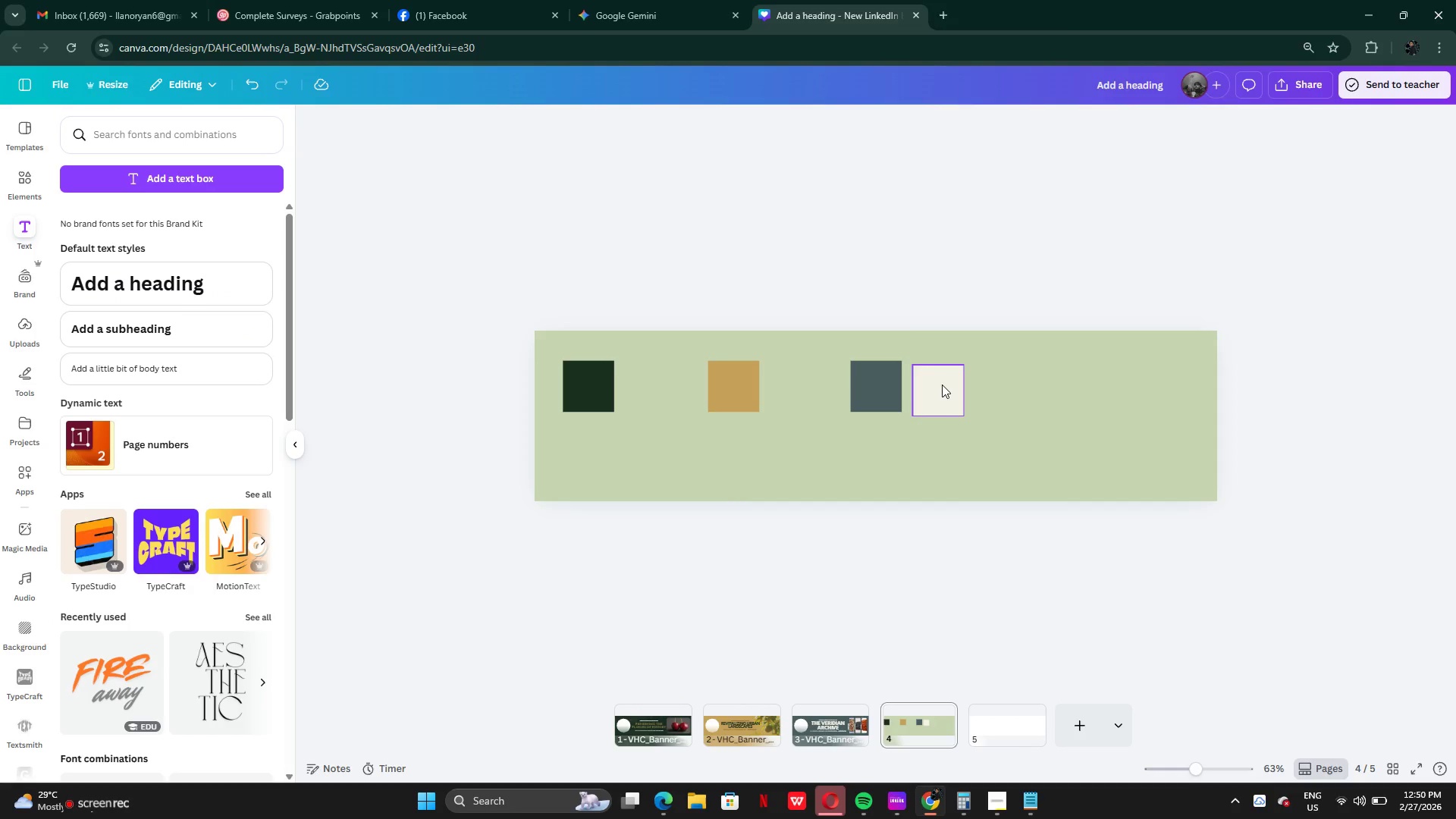 
left_click([942, 384])
 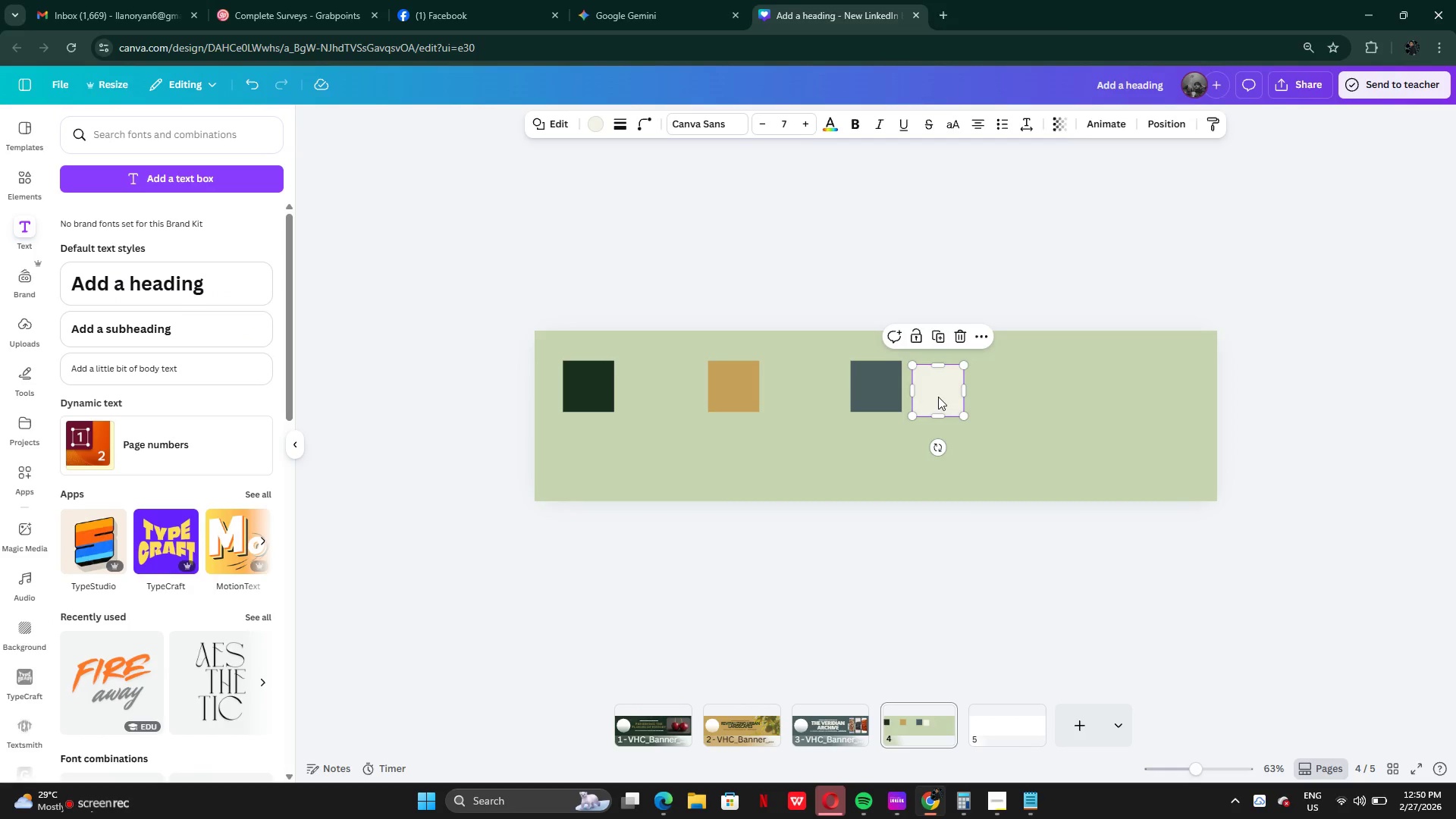 
left_click_drag(start_coordinate=[938, 397], to_coordinate=[1021, 389])
 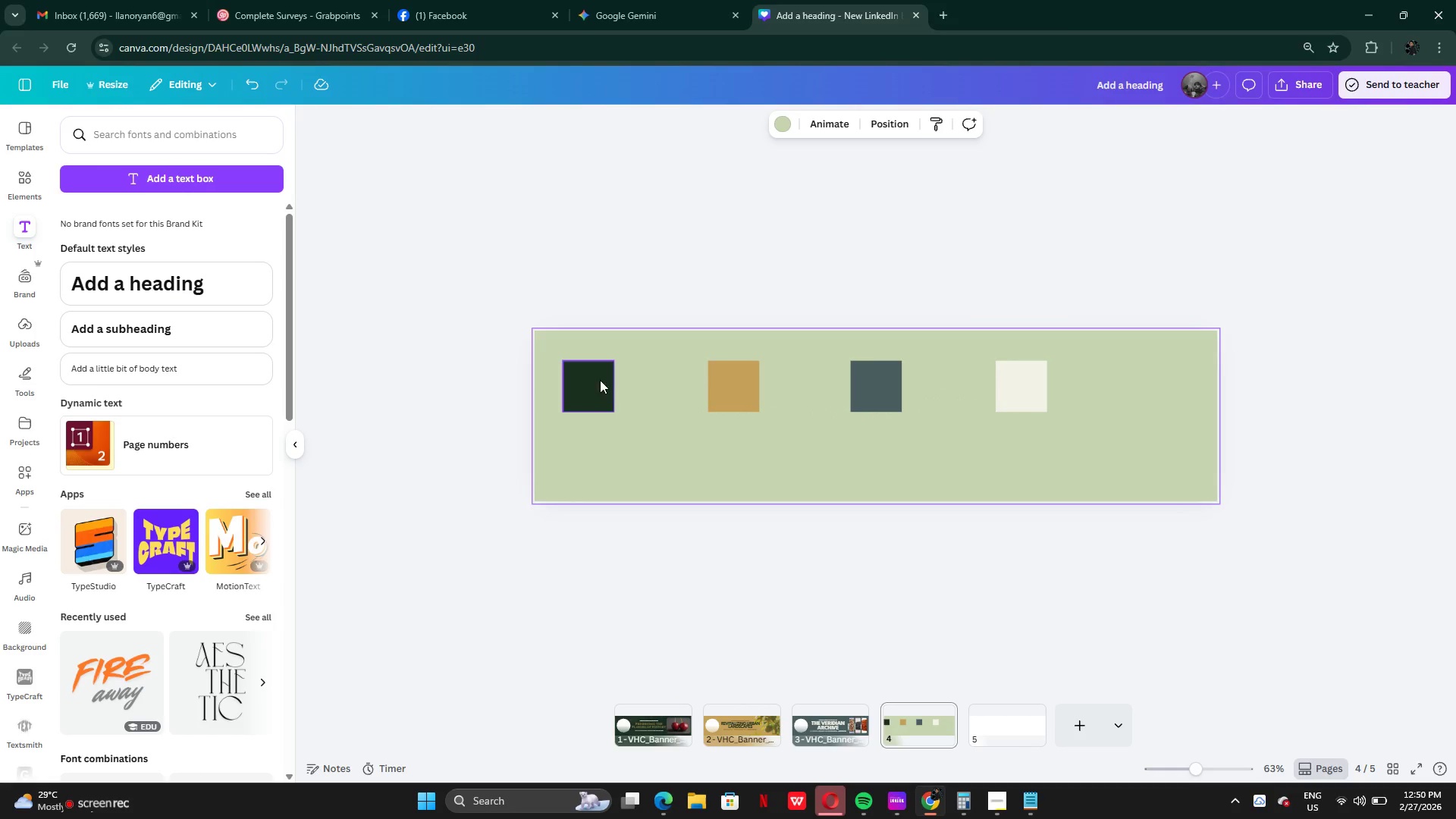 
left_click_drag(start_coordinate=[541, 382], to_coordinate=[1215, 450])
 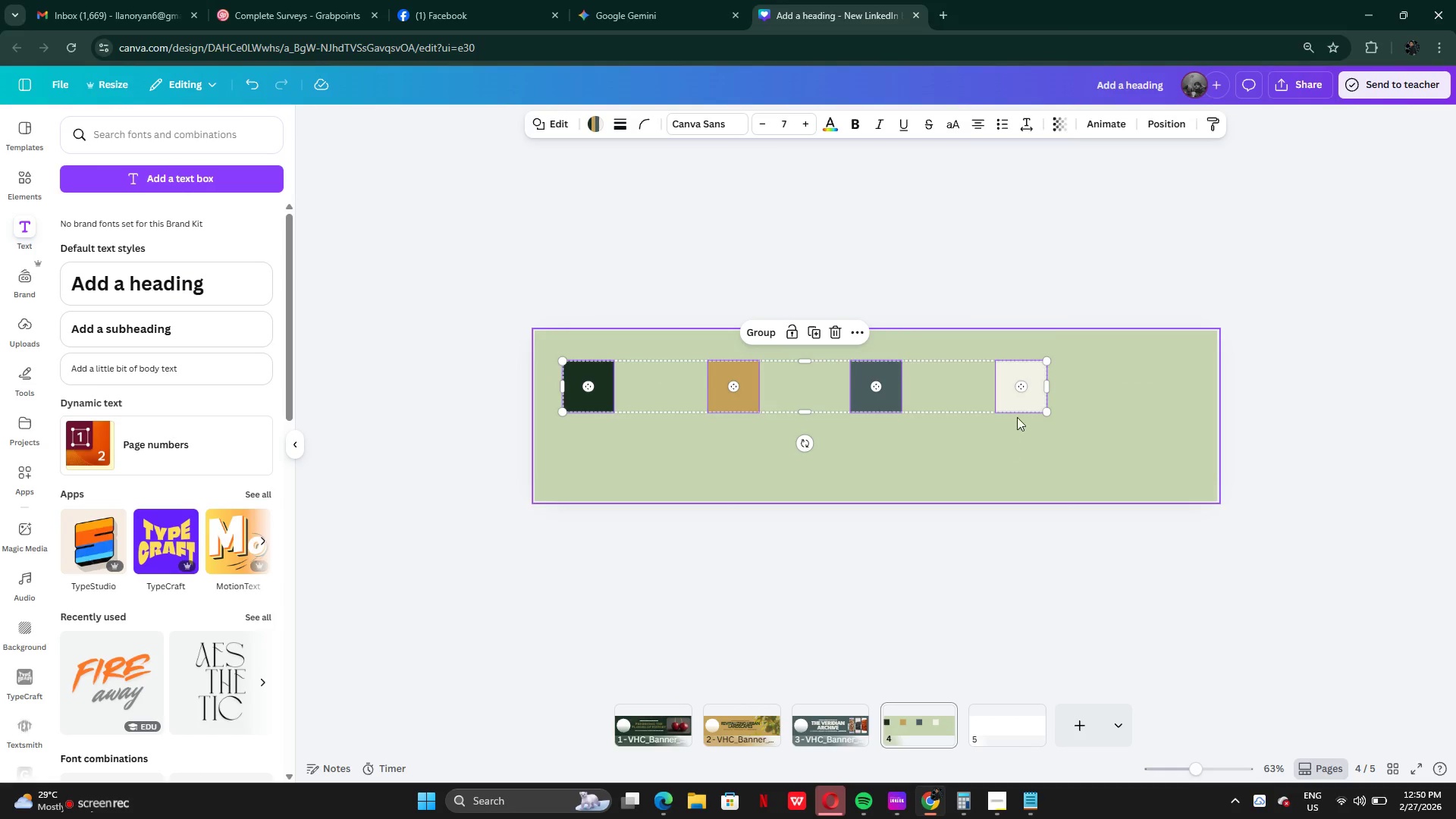 
left_click_drag(start_coordinate=[933, 387], to_coordinate=[1006, 458])
 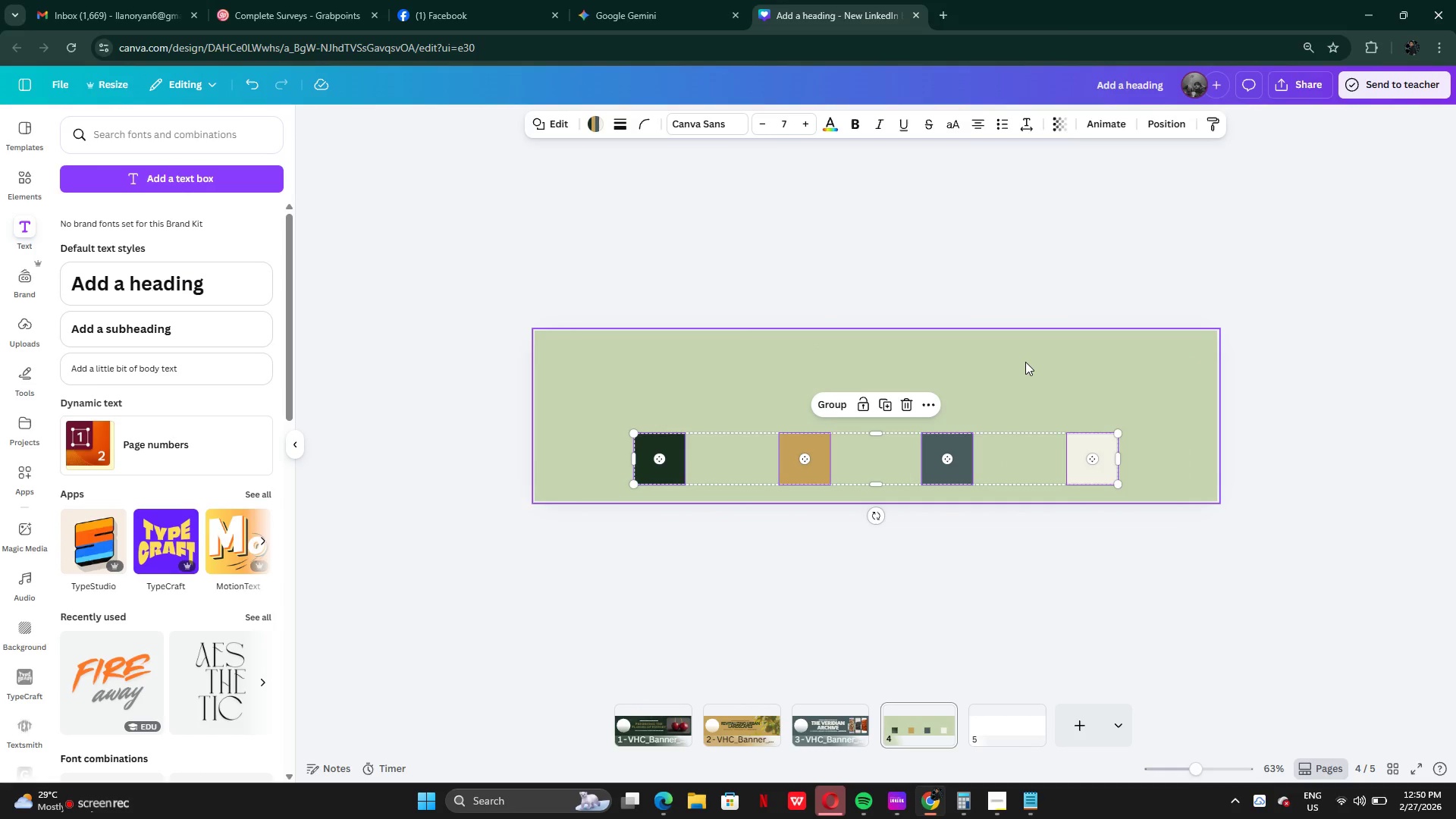 
left_click([1025, 362])
 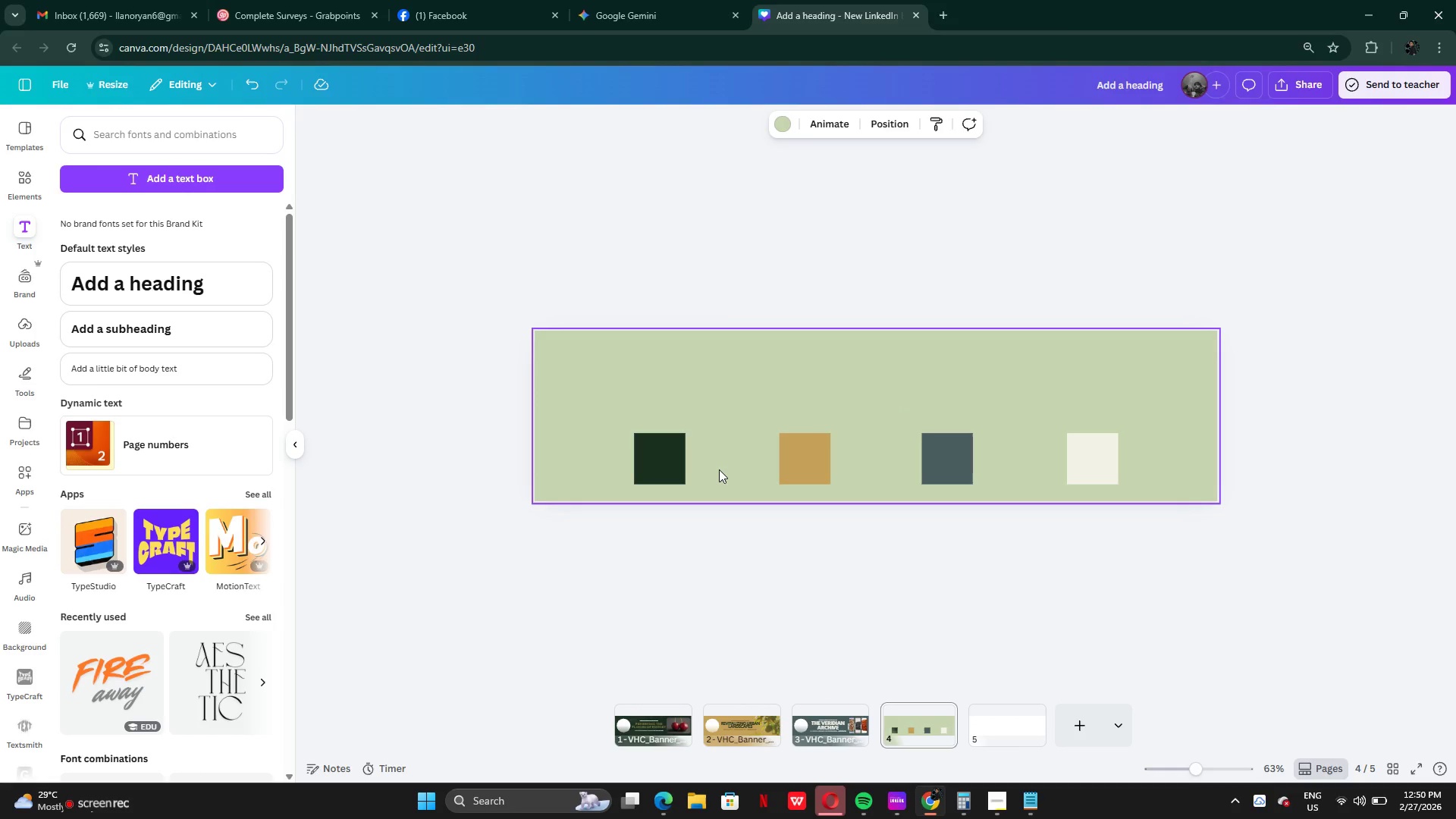 
wait(11.88)
 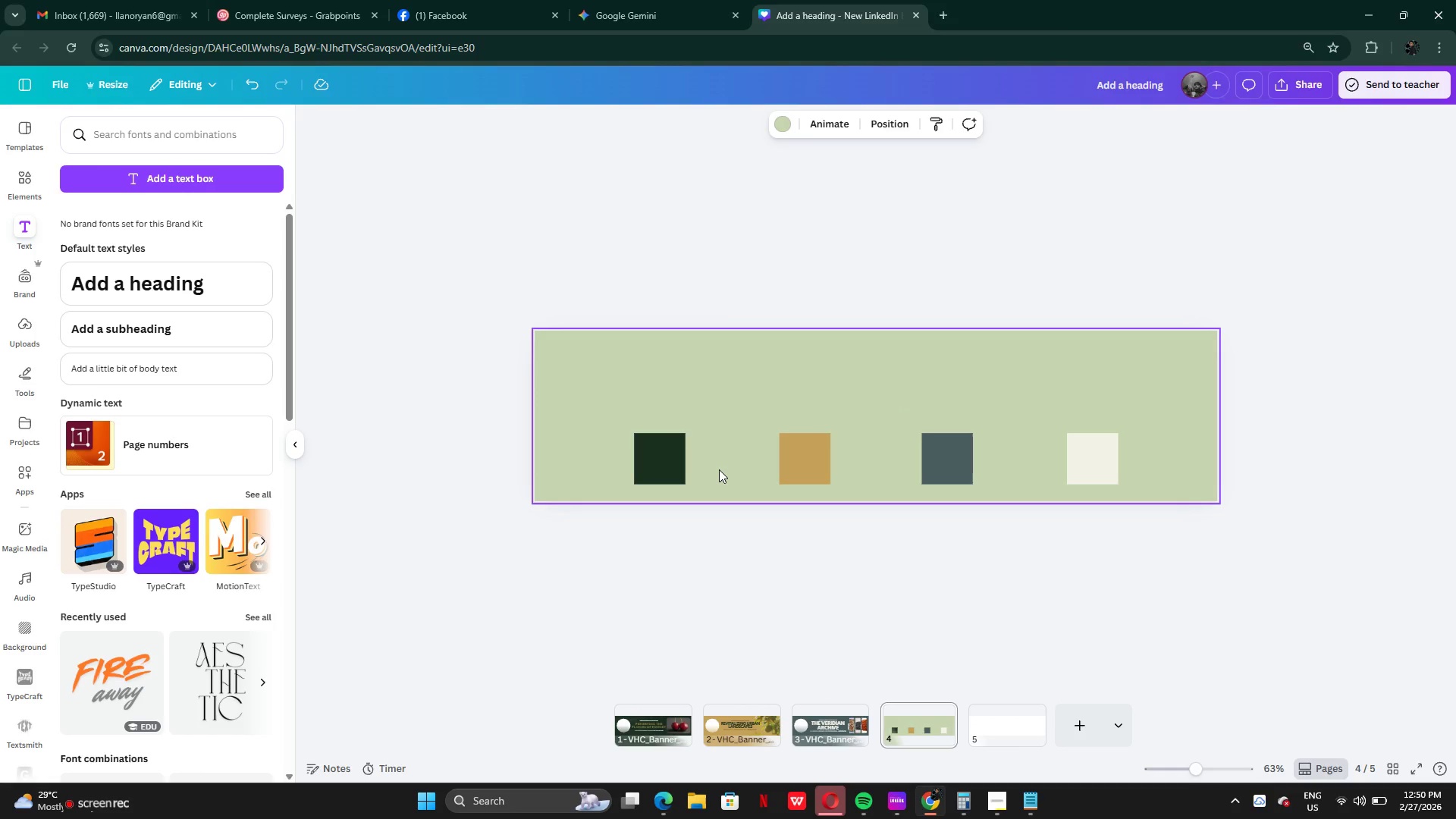 
left_click([158, 327])
 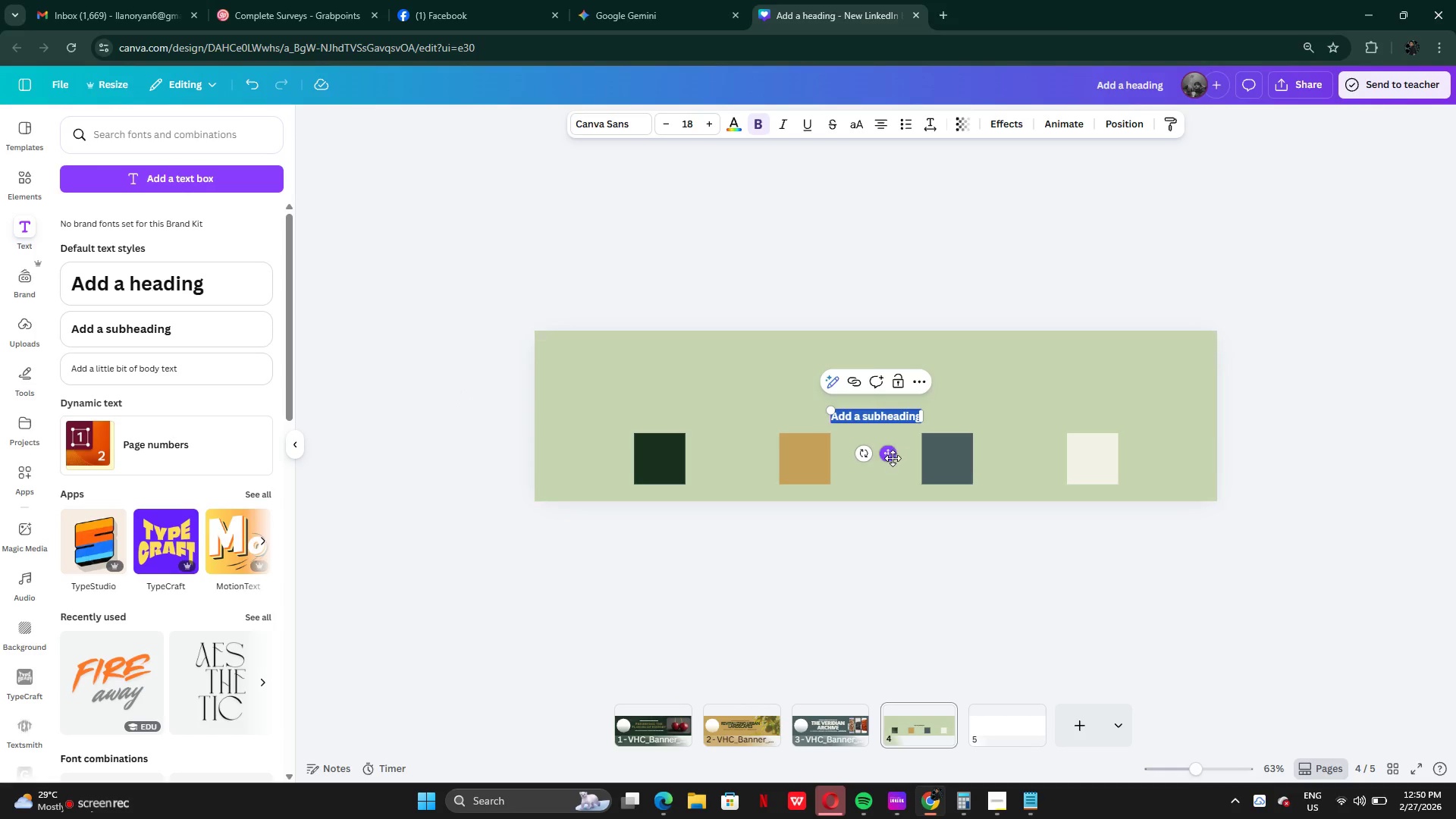 
left_click_drag(start_coordinate=[893, 455], to_coordinate=[694, 451])
 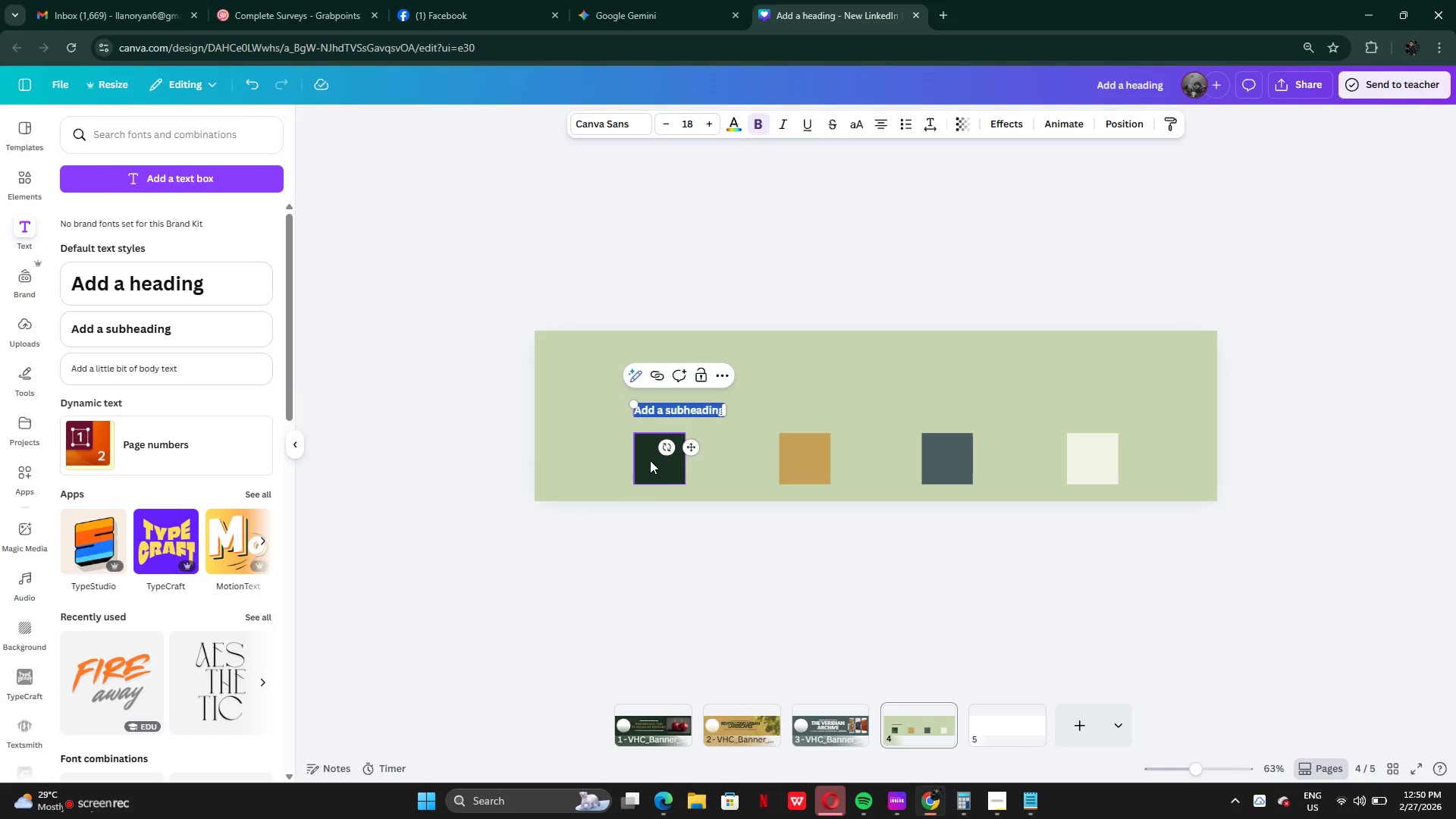 
left_click([650, 460])
 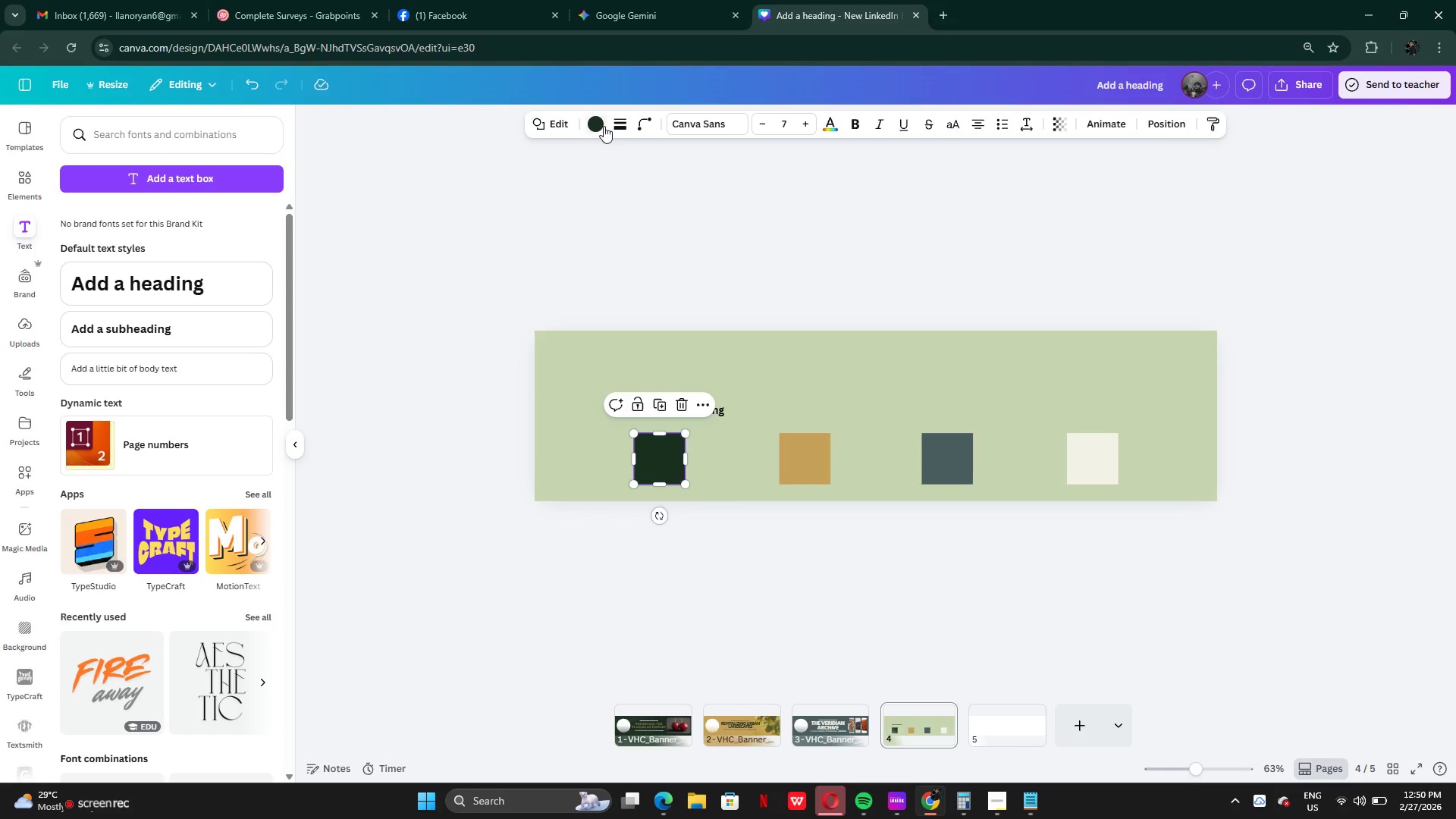 
left_click([601, 127])
 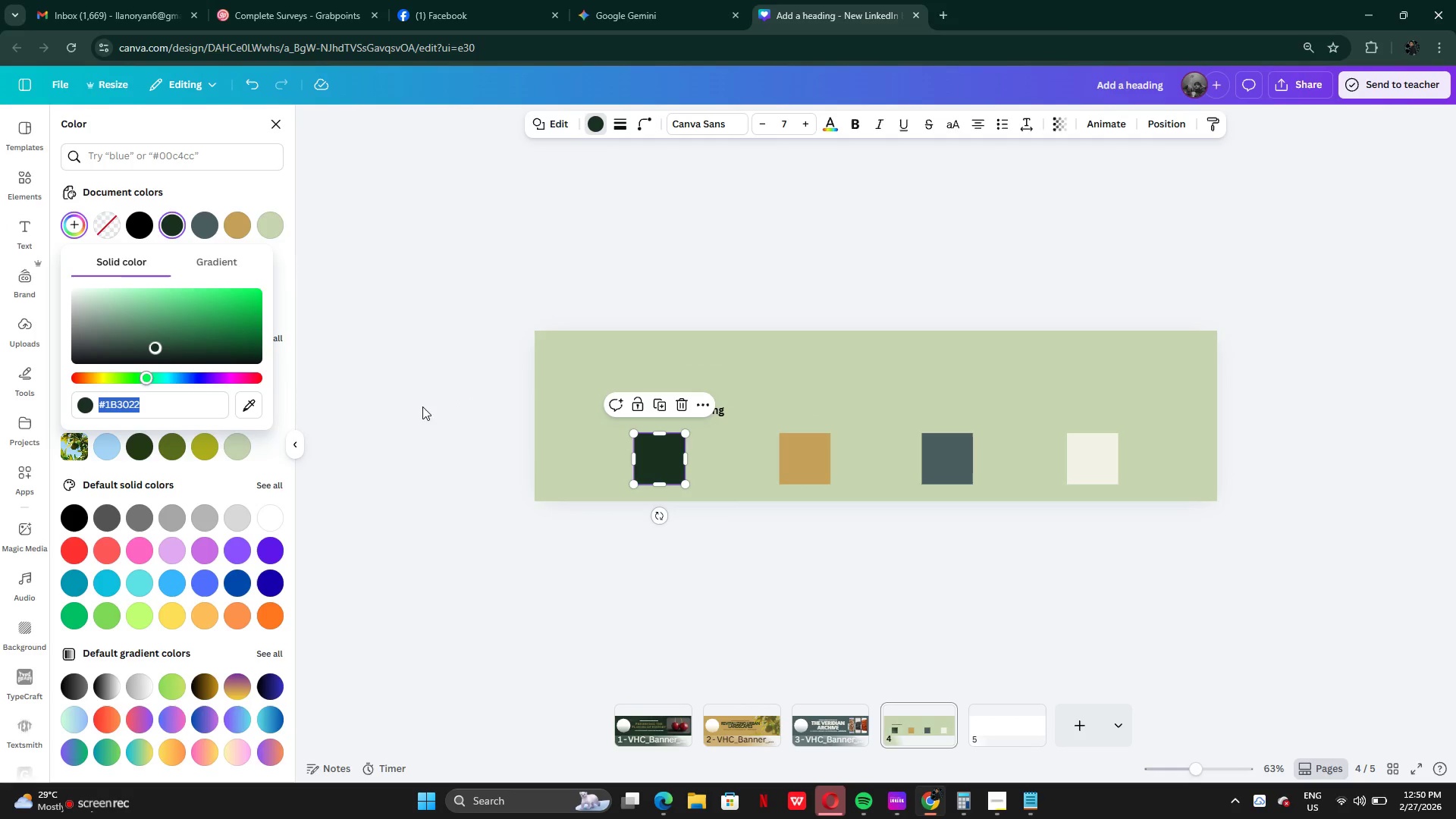 
key(Control+C)
 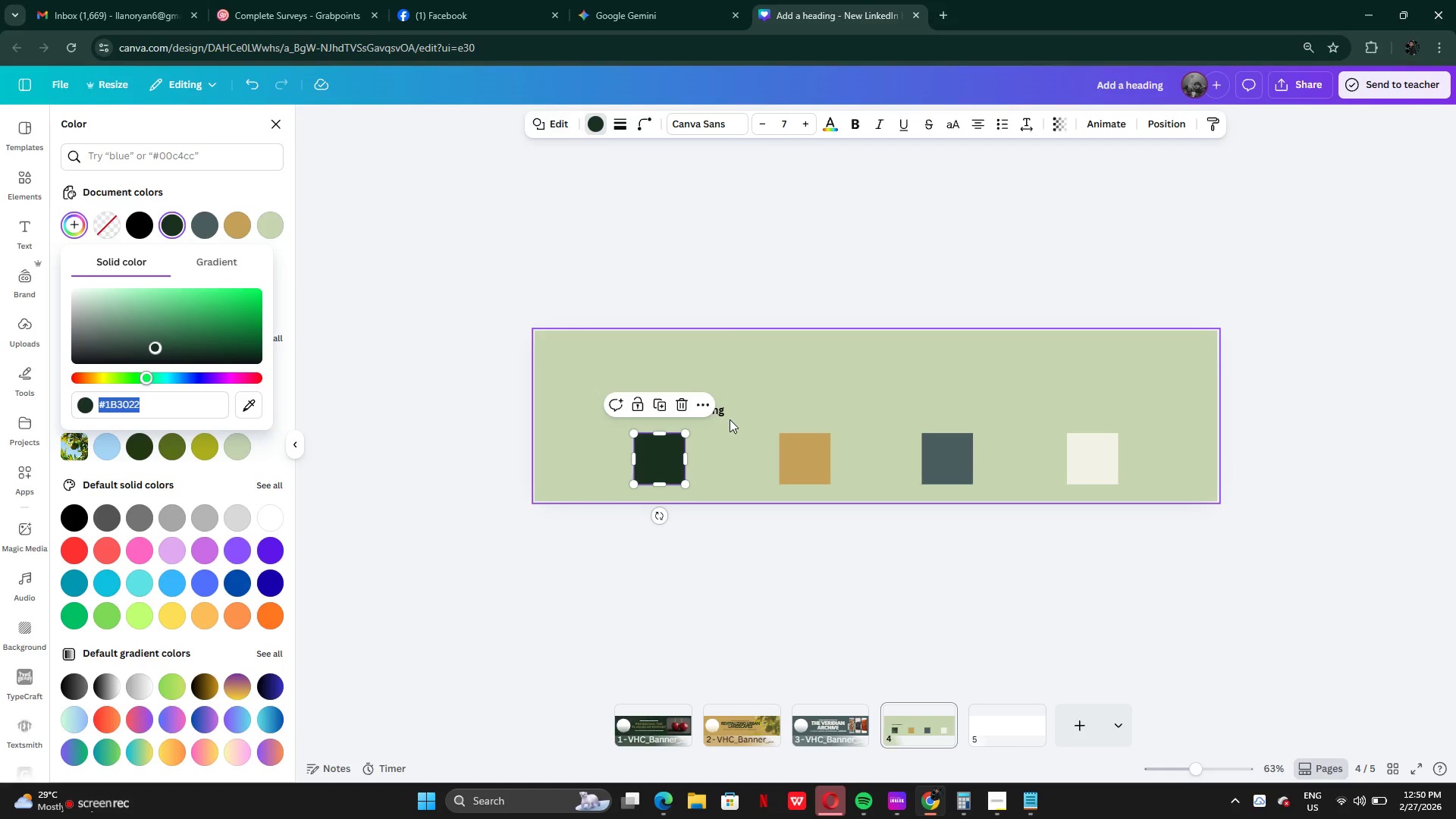 
left_click([722, 410])
 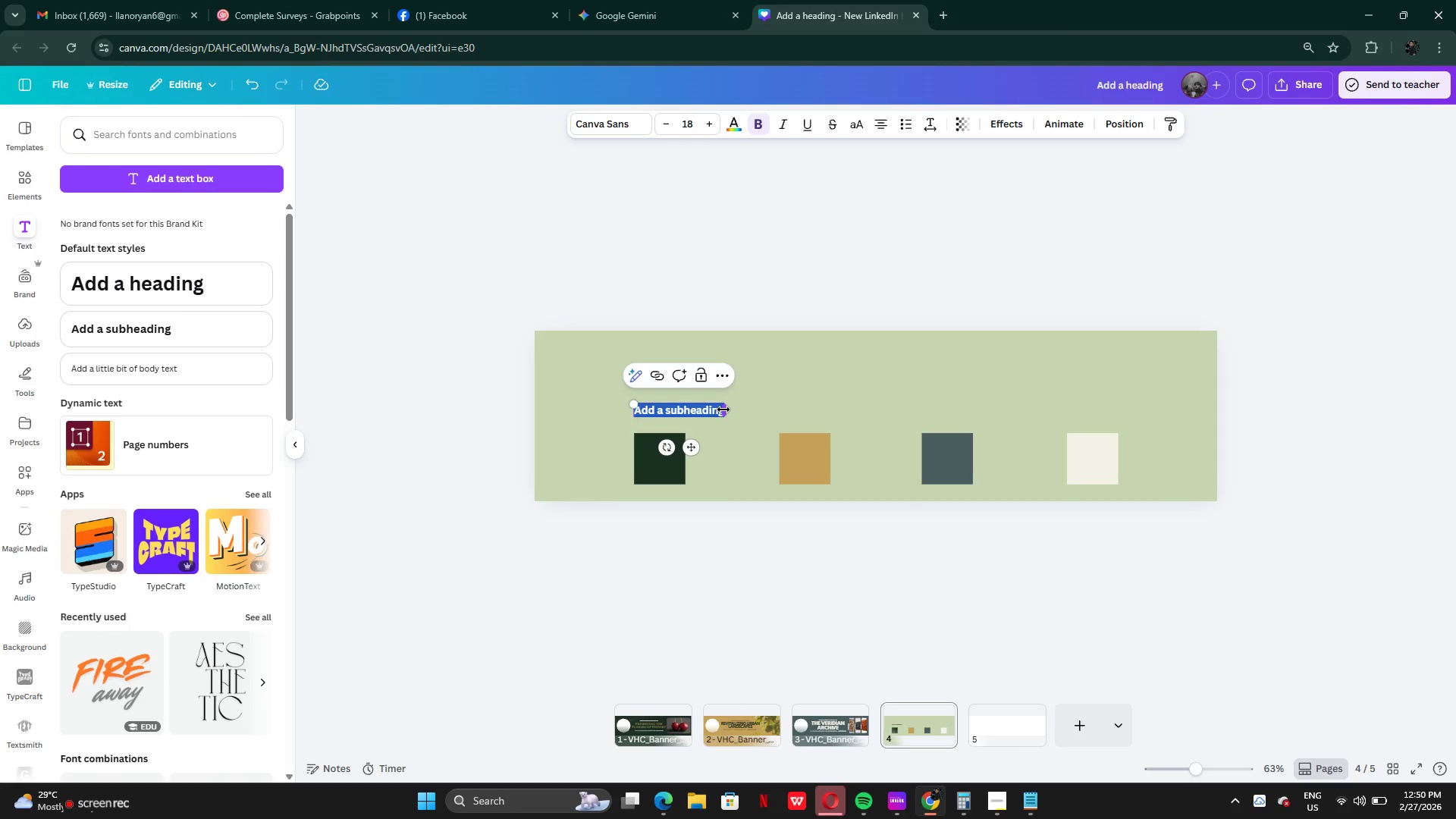 
key(Control+V)
 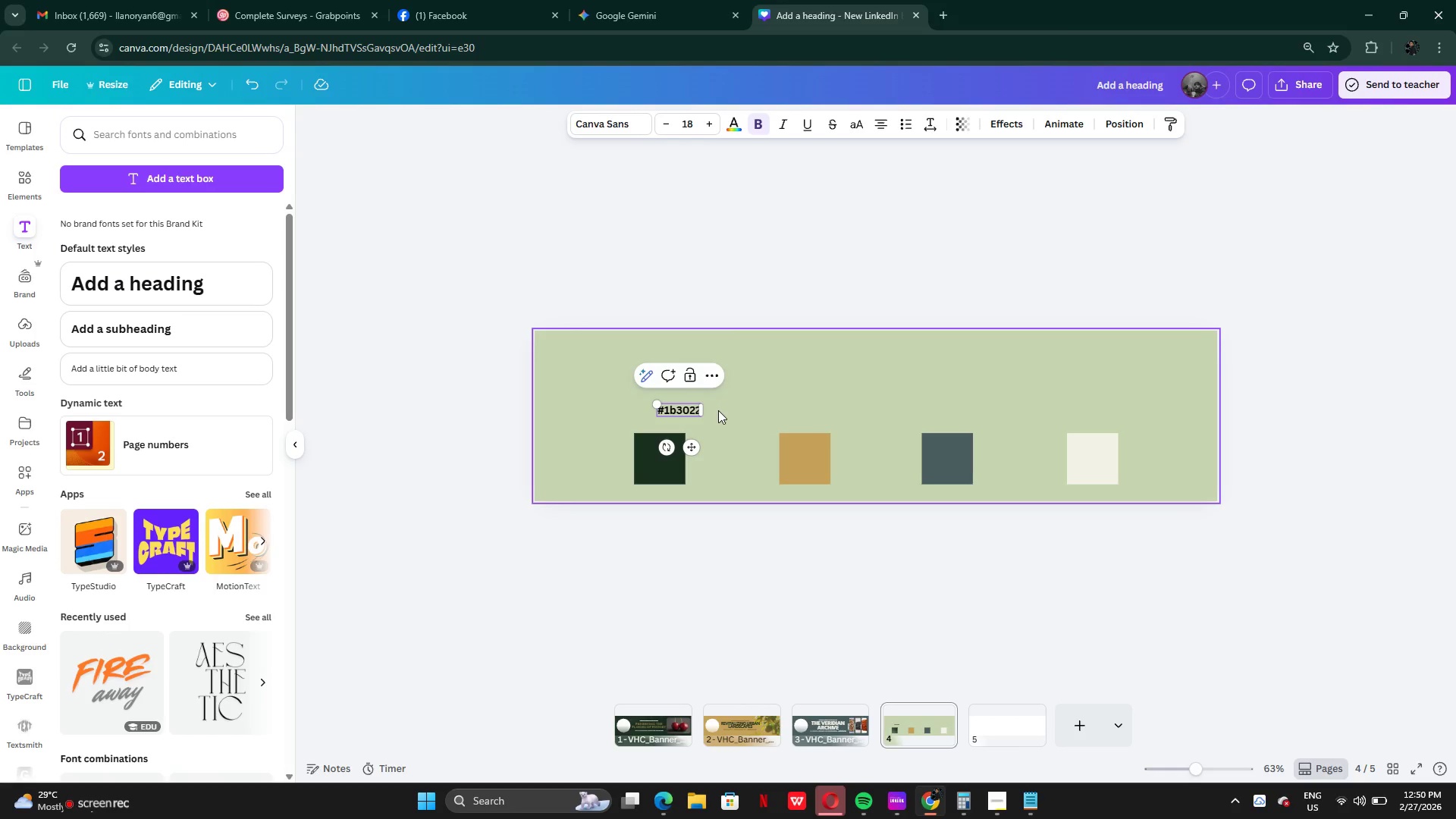 
left_click([718, 410])
 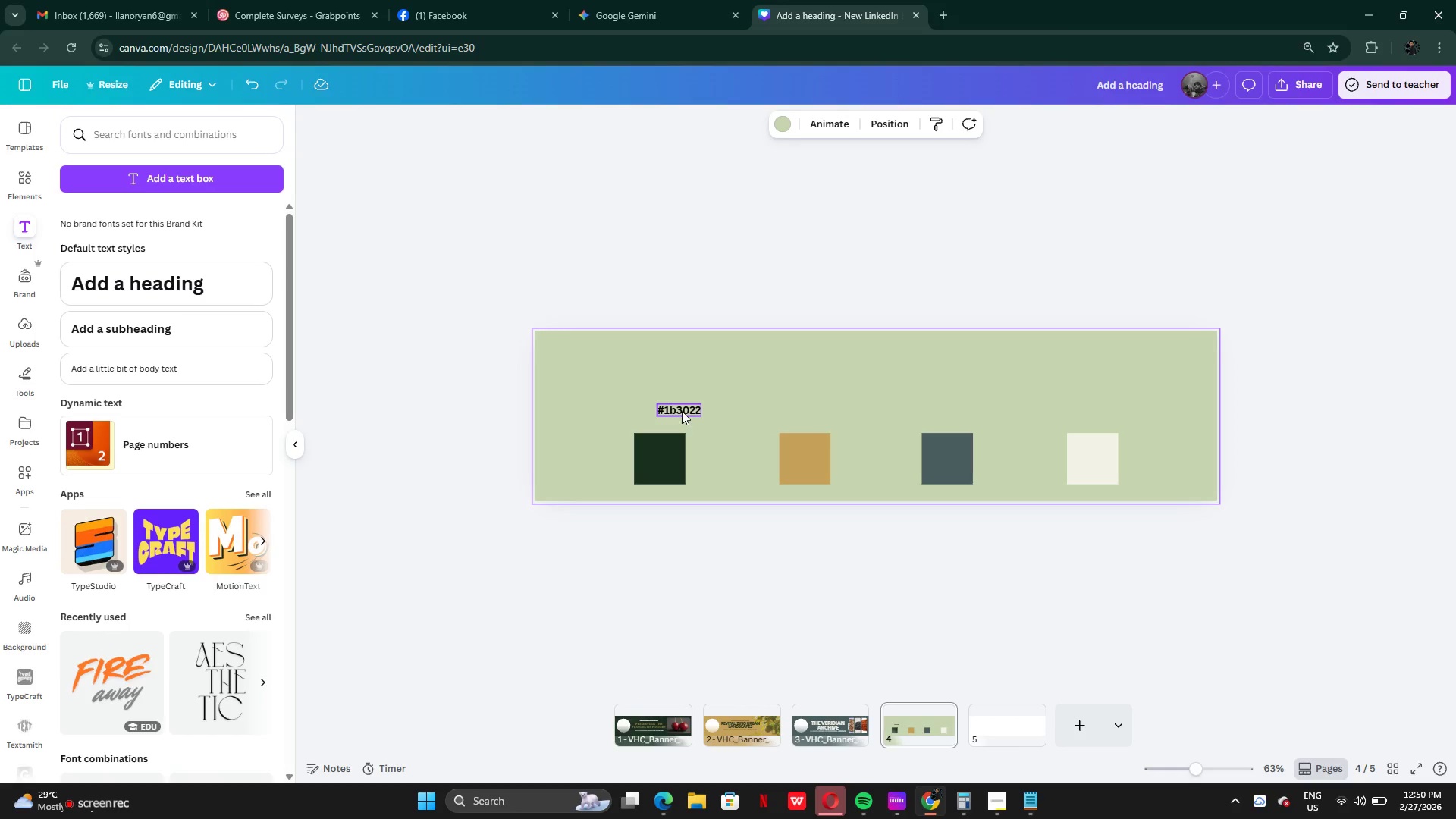 
left_click_drag(start_coordinate=[682, 409], to_coordinate=[719, 457])
 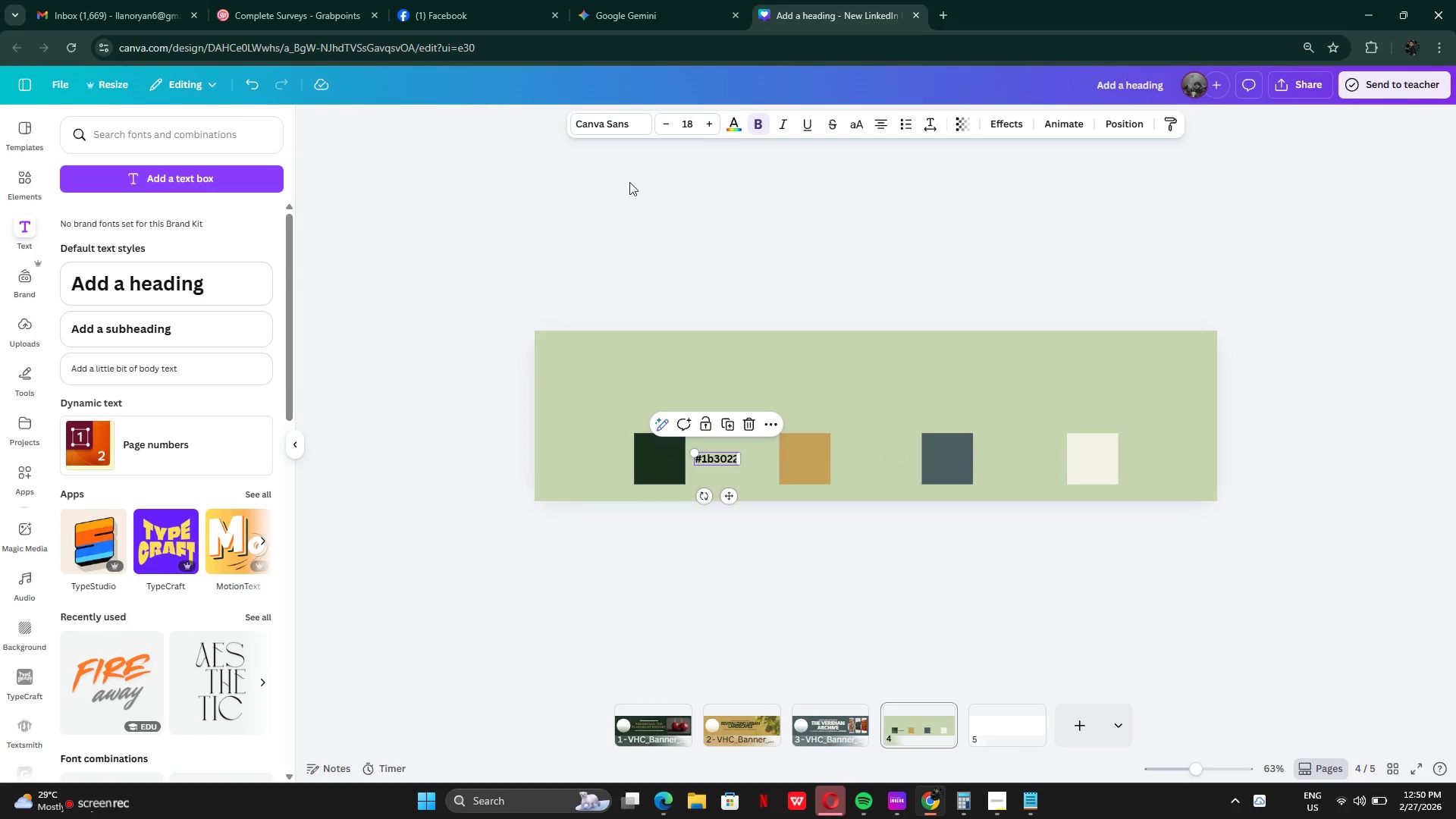 
left_click([615, 118])
 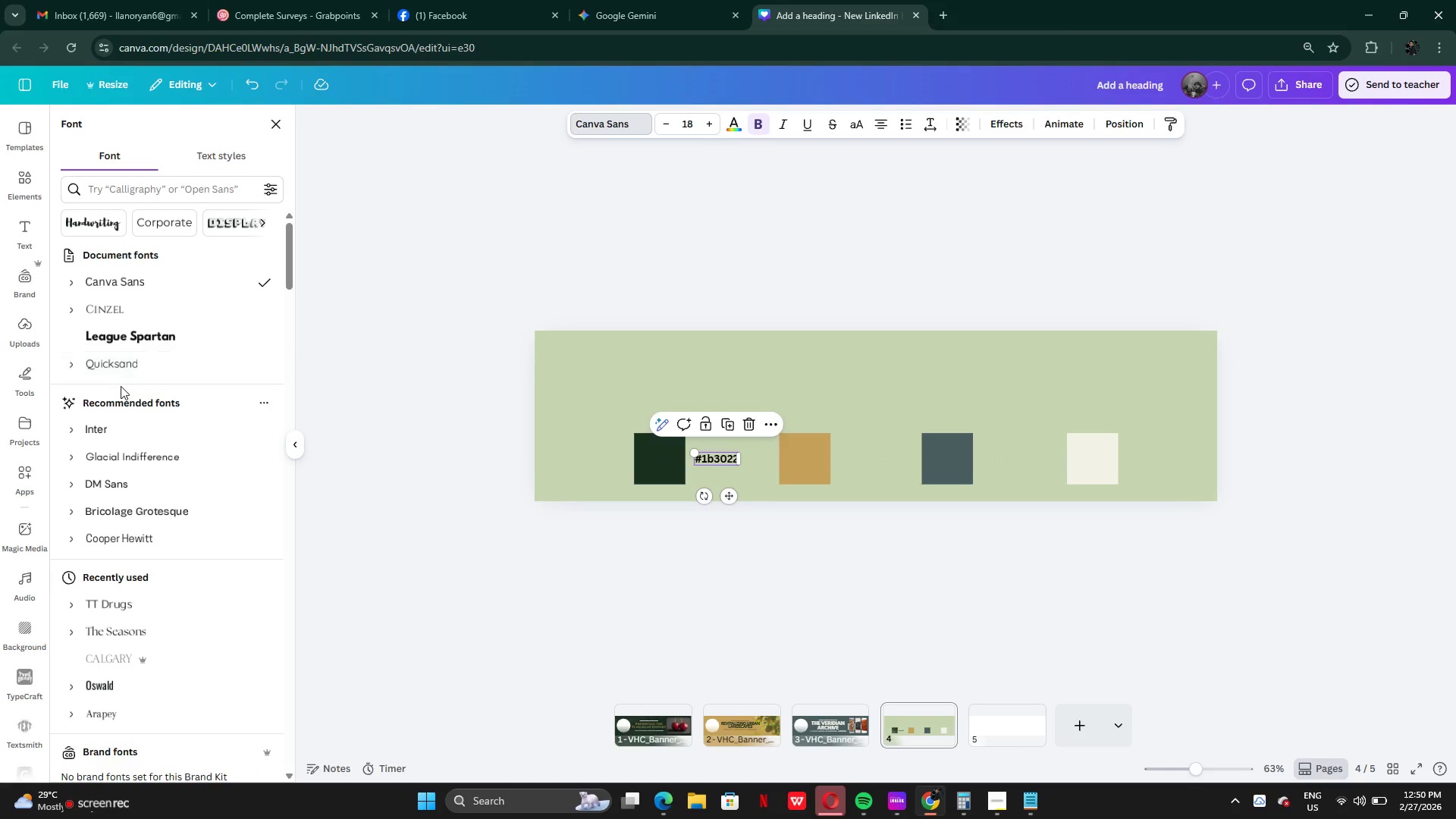 
left_click([121, 361])
 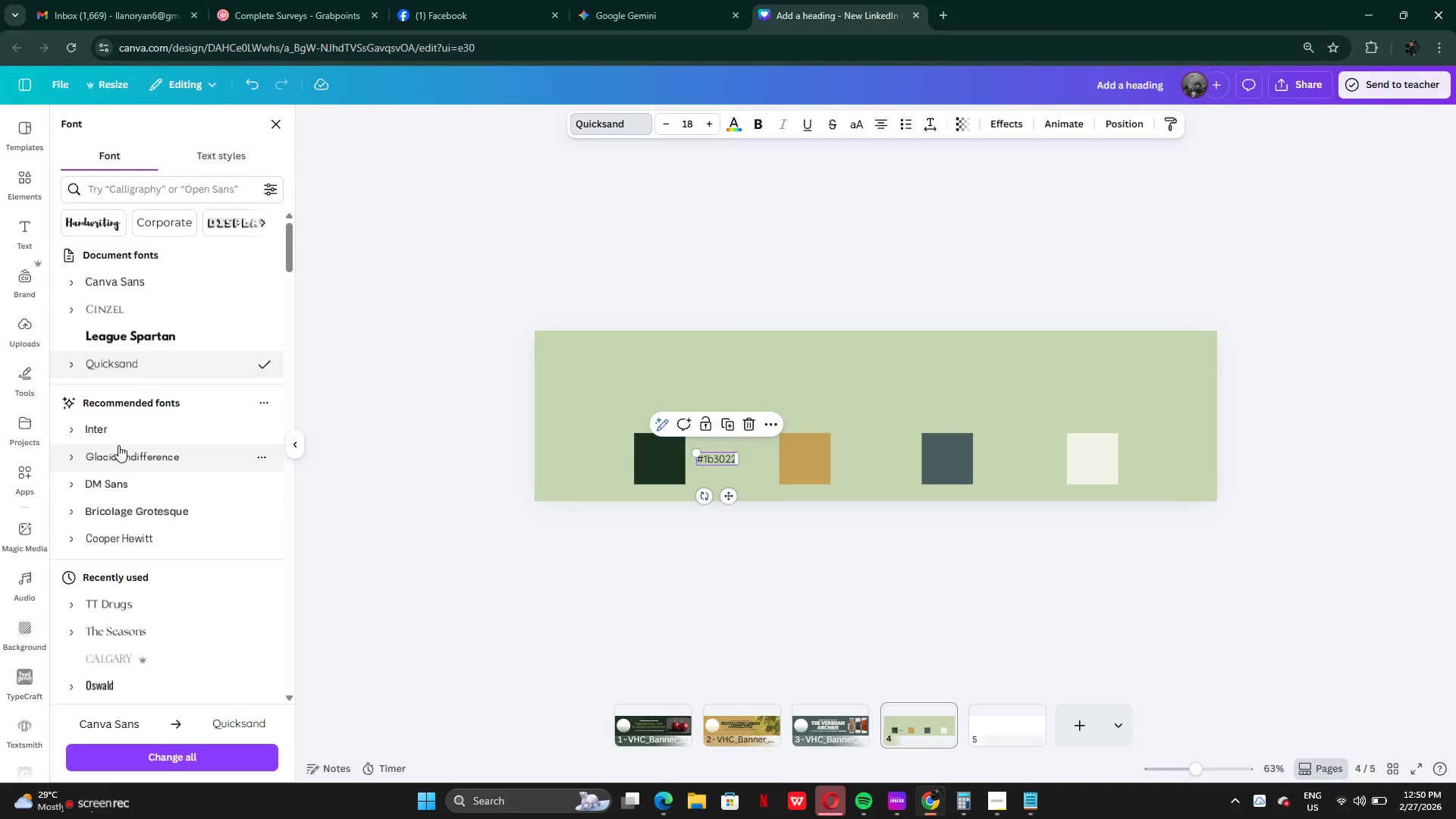 
left_click([115, 422])
 